 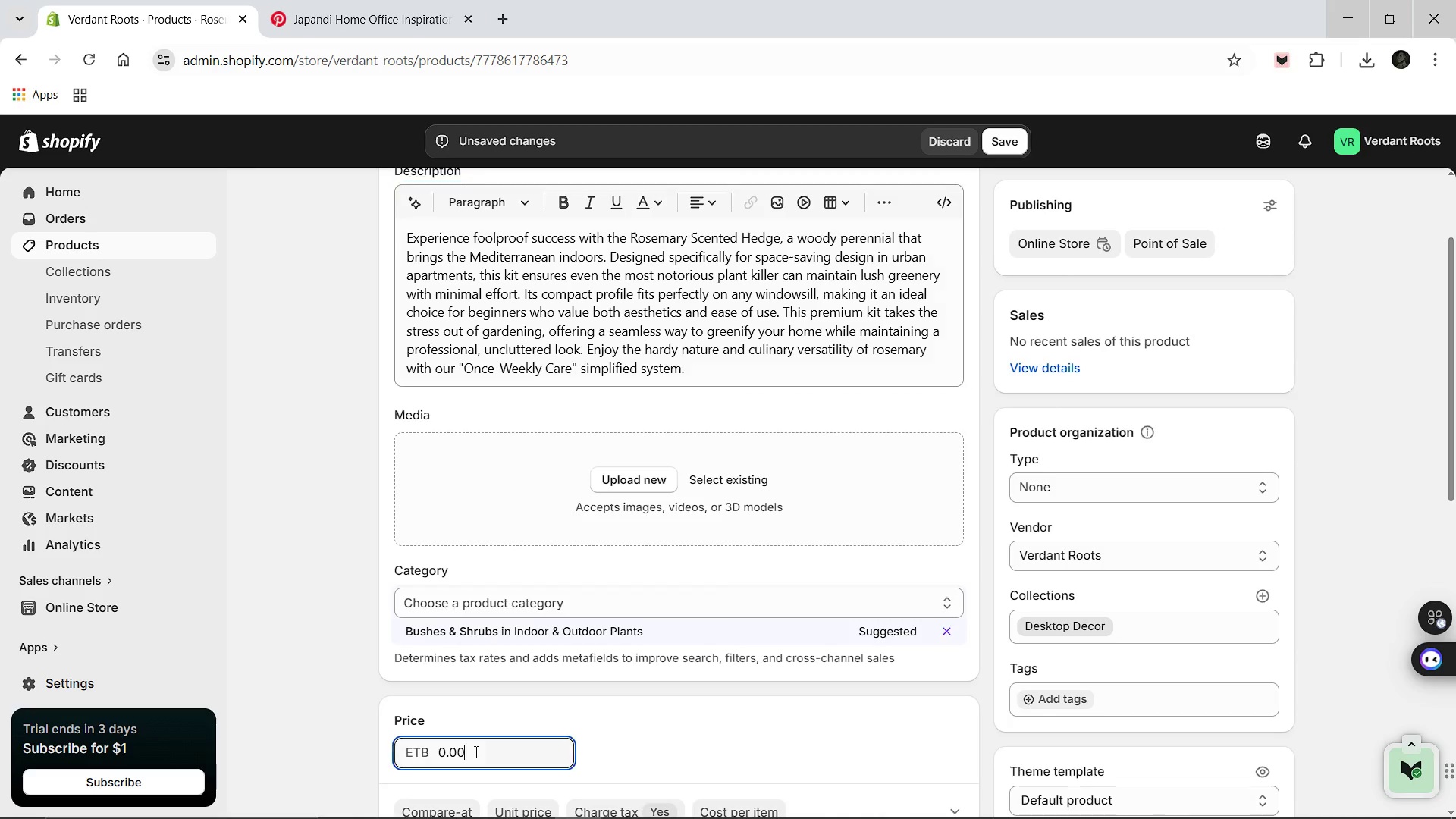 
key(Control+A)
 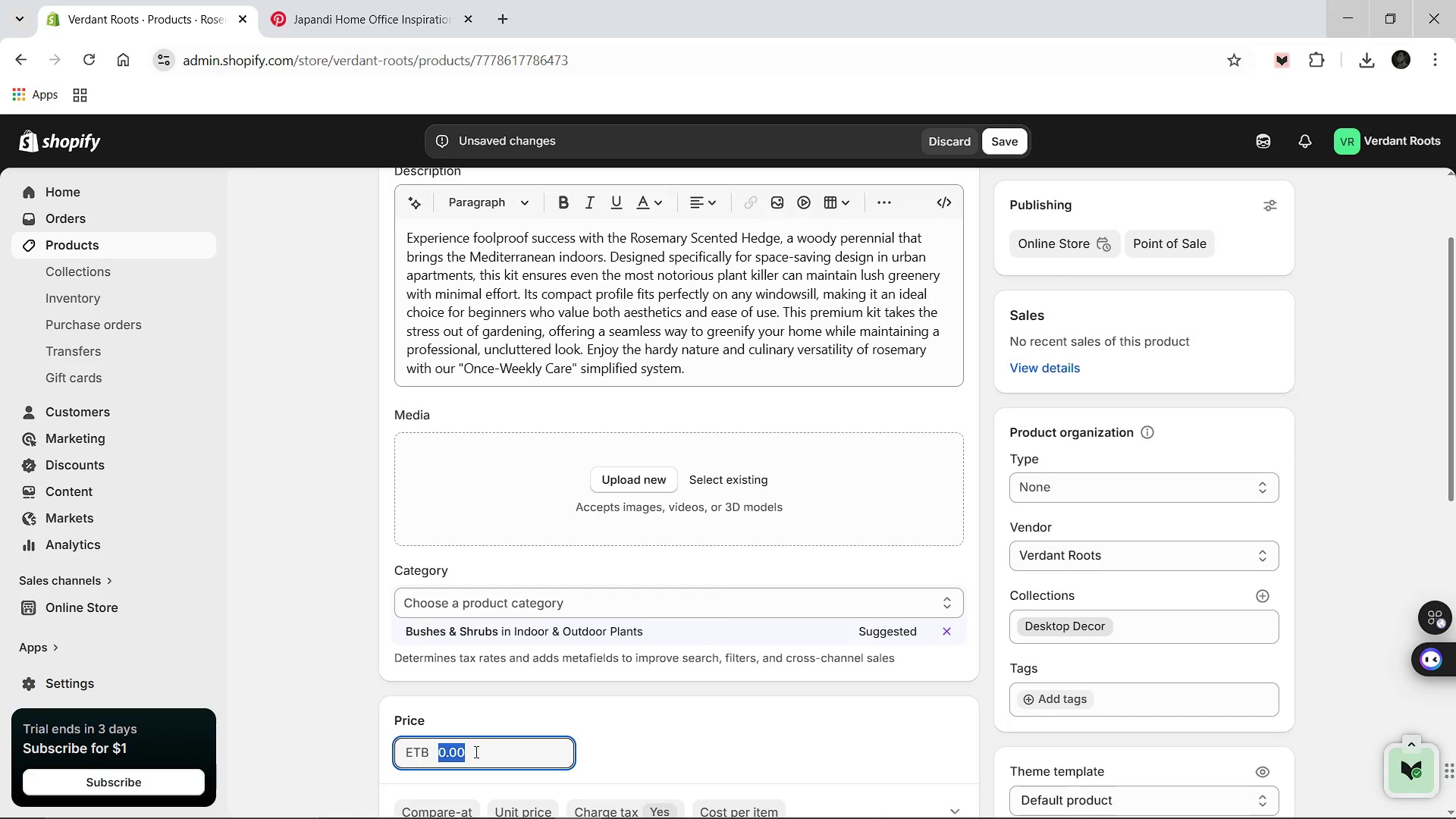 
type(21,)
key(Backspace)
type(.00)
 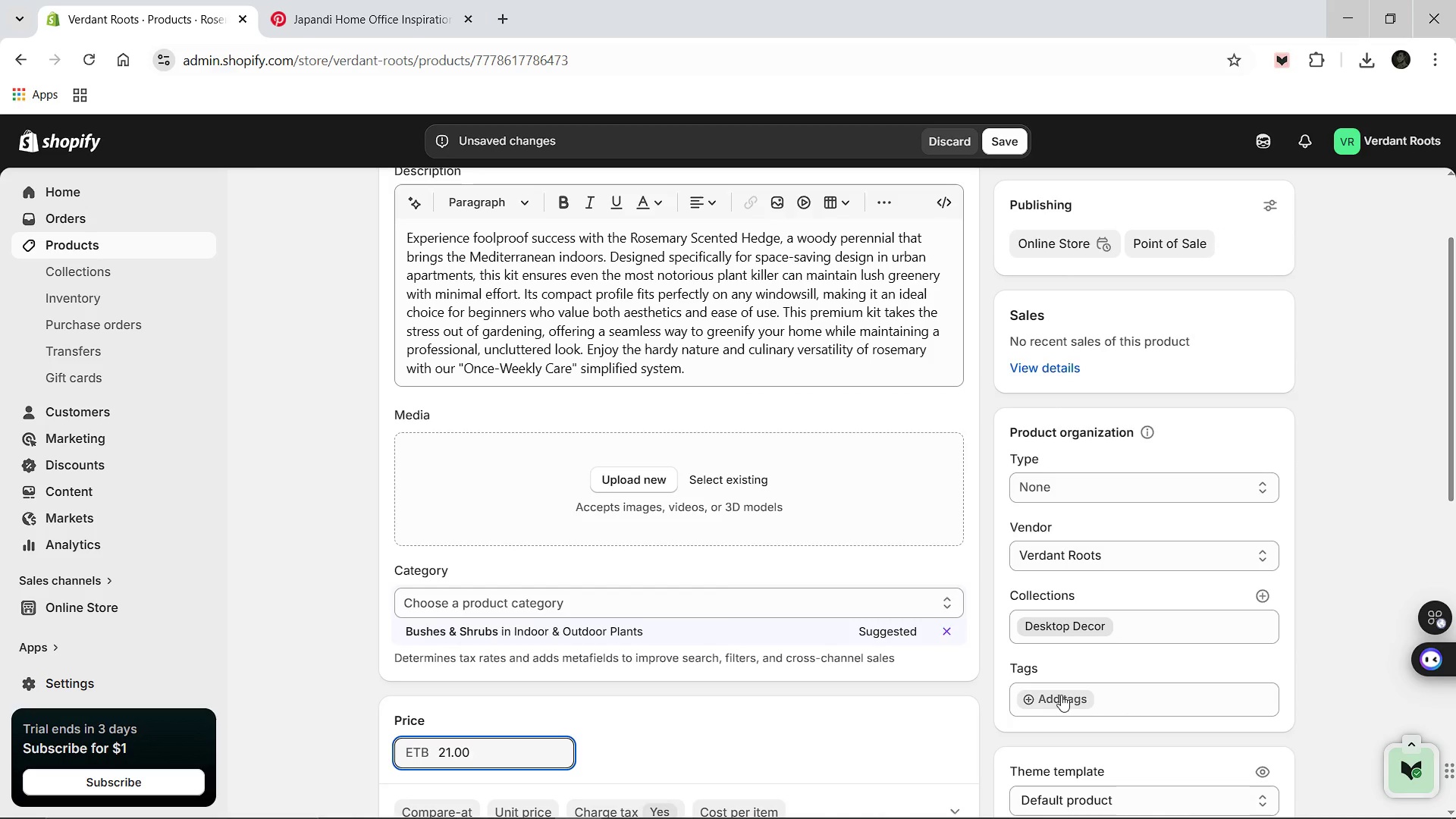 
left_click([1062, 695])
 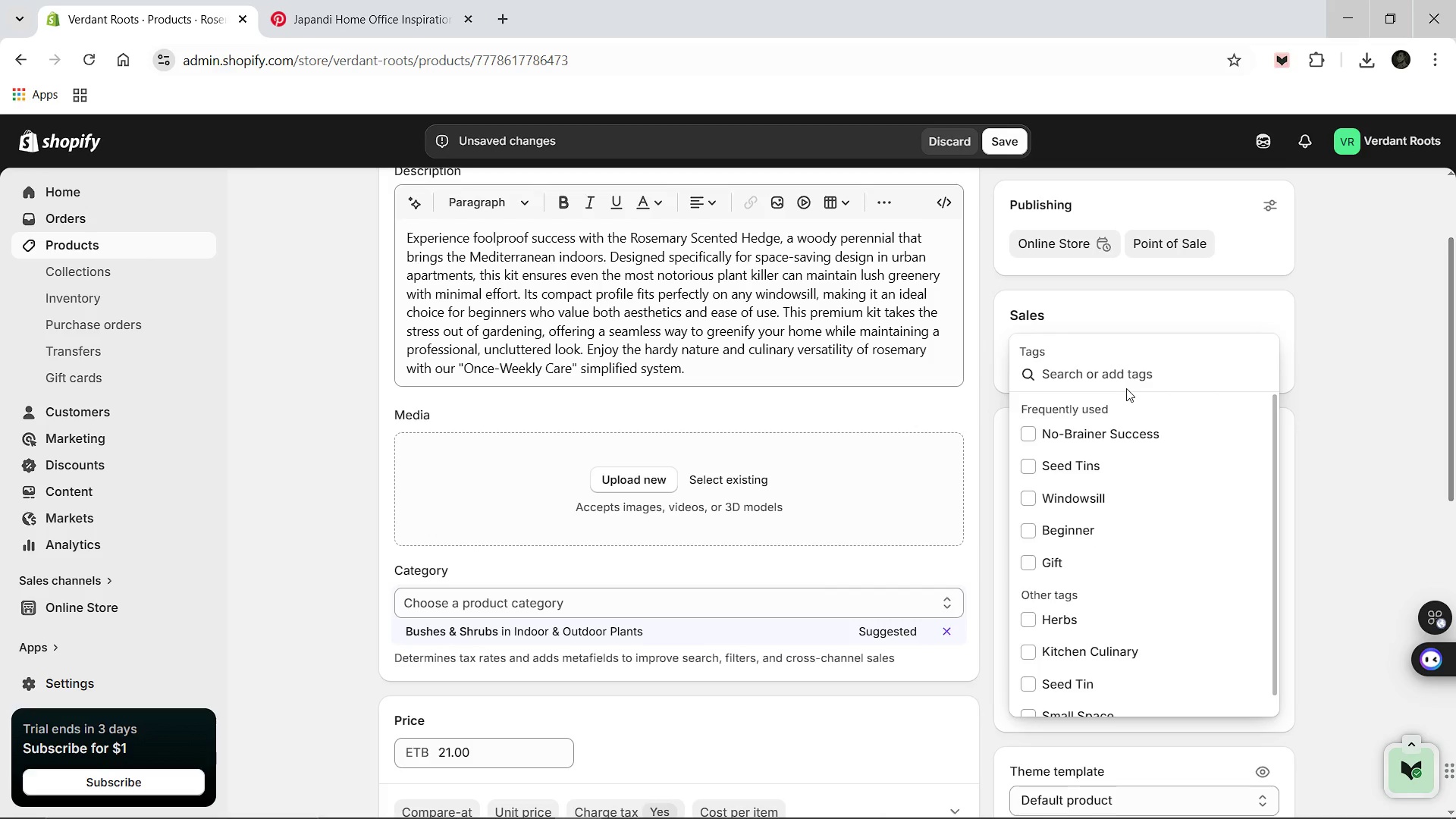 
wait(20.45)
 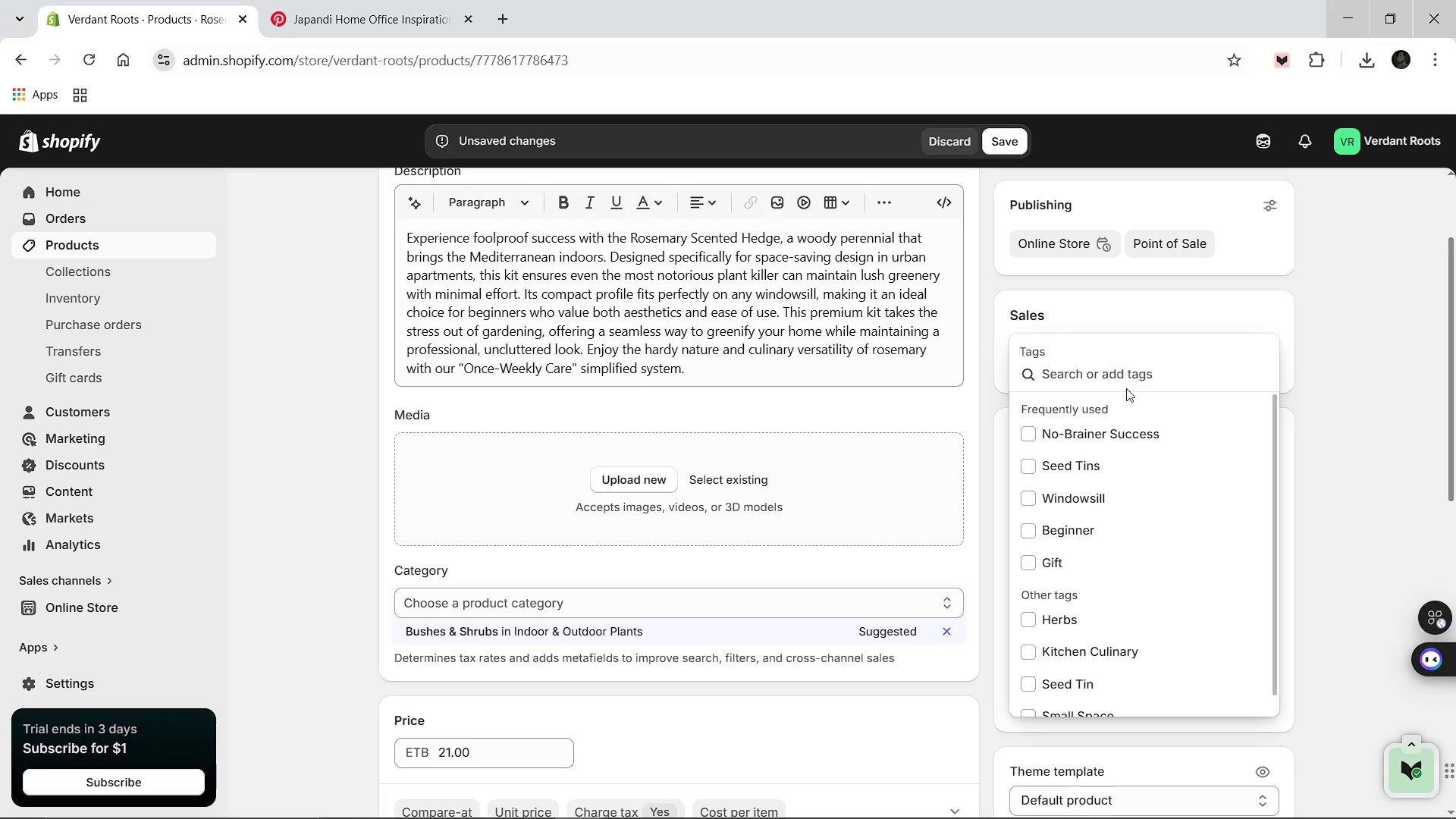 
type(WId)
key(Backspace)
key(Backspace)
type(indow)
 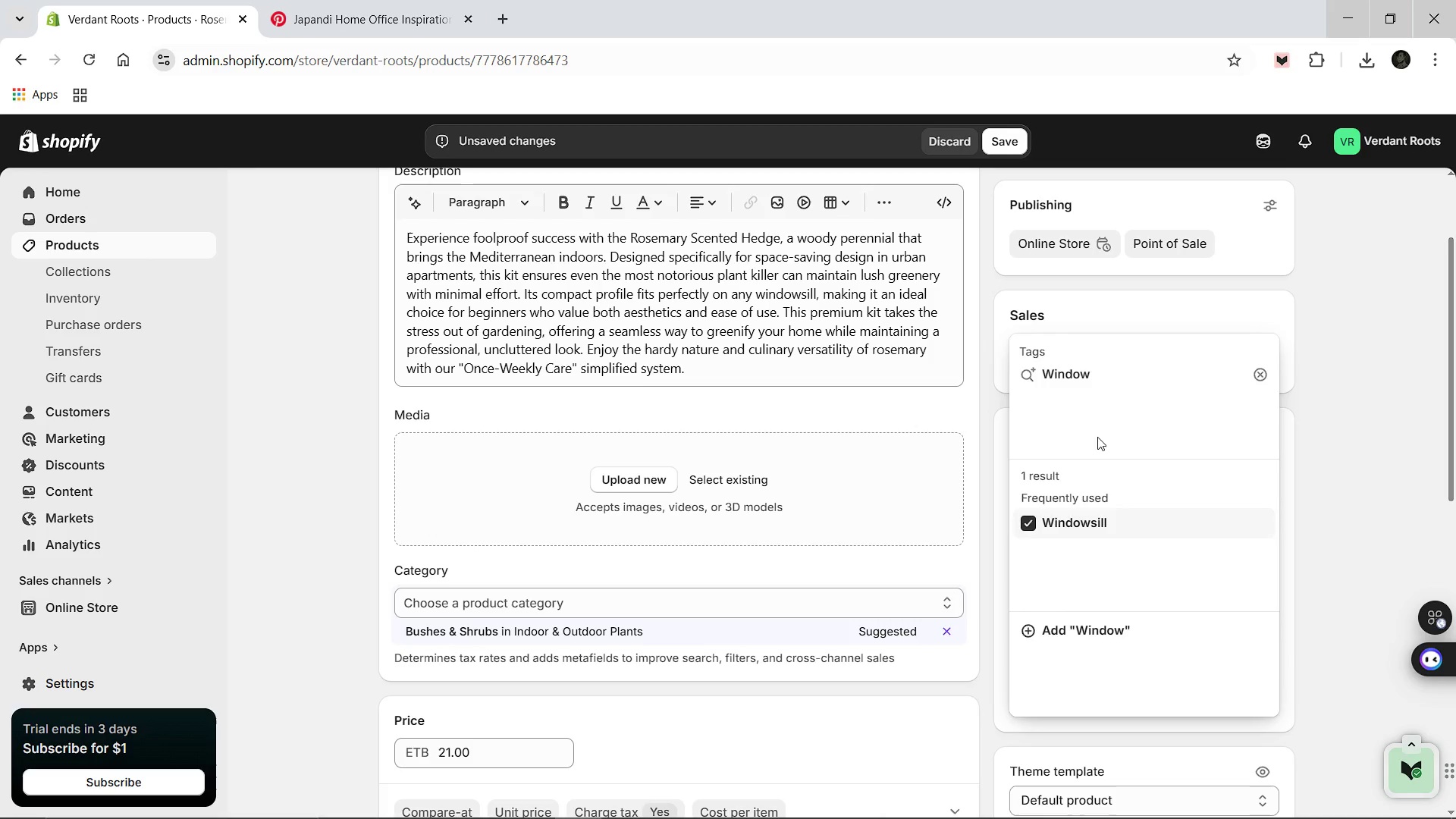 
left_click([1120, 375])
 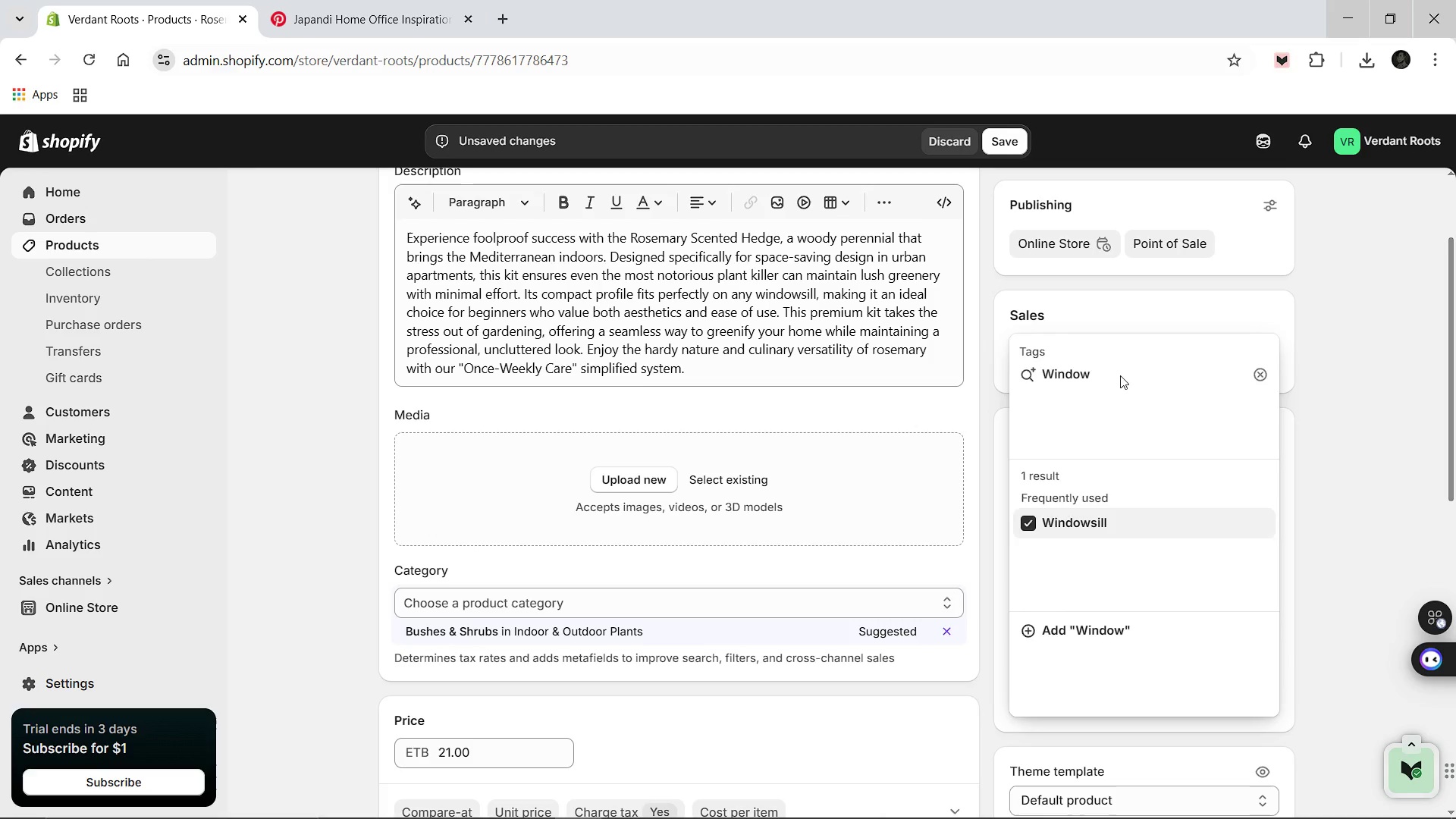 
hold_key(key=Backspace, duration=1.5)
 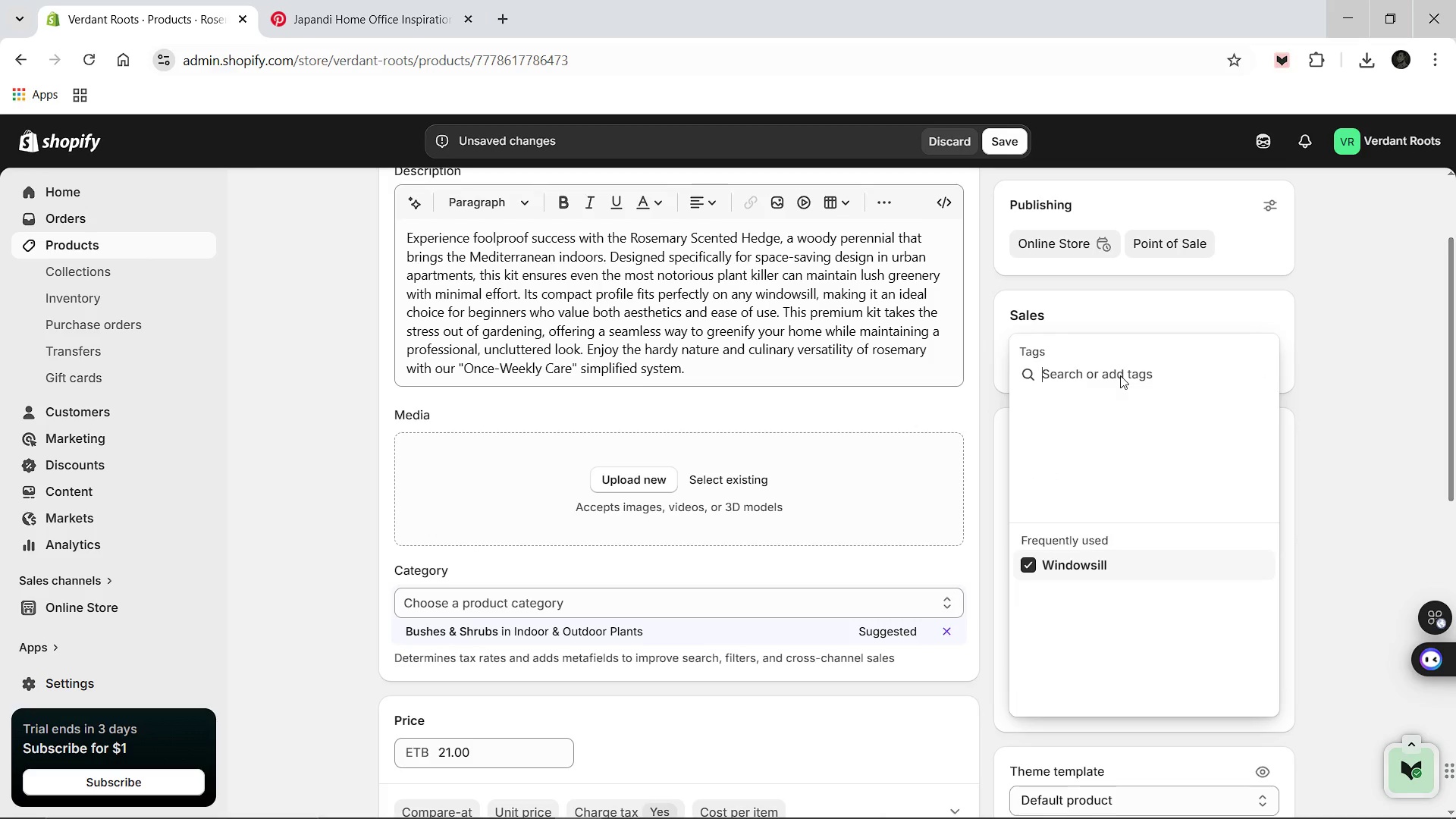 
type(Once-Weekly Care)
 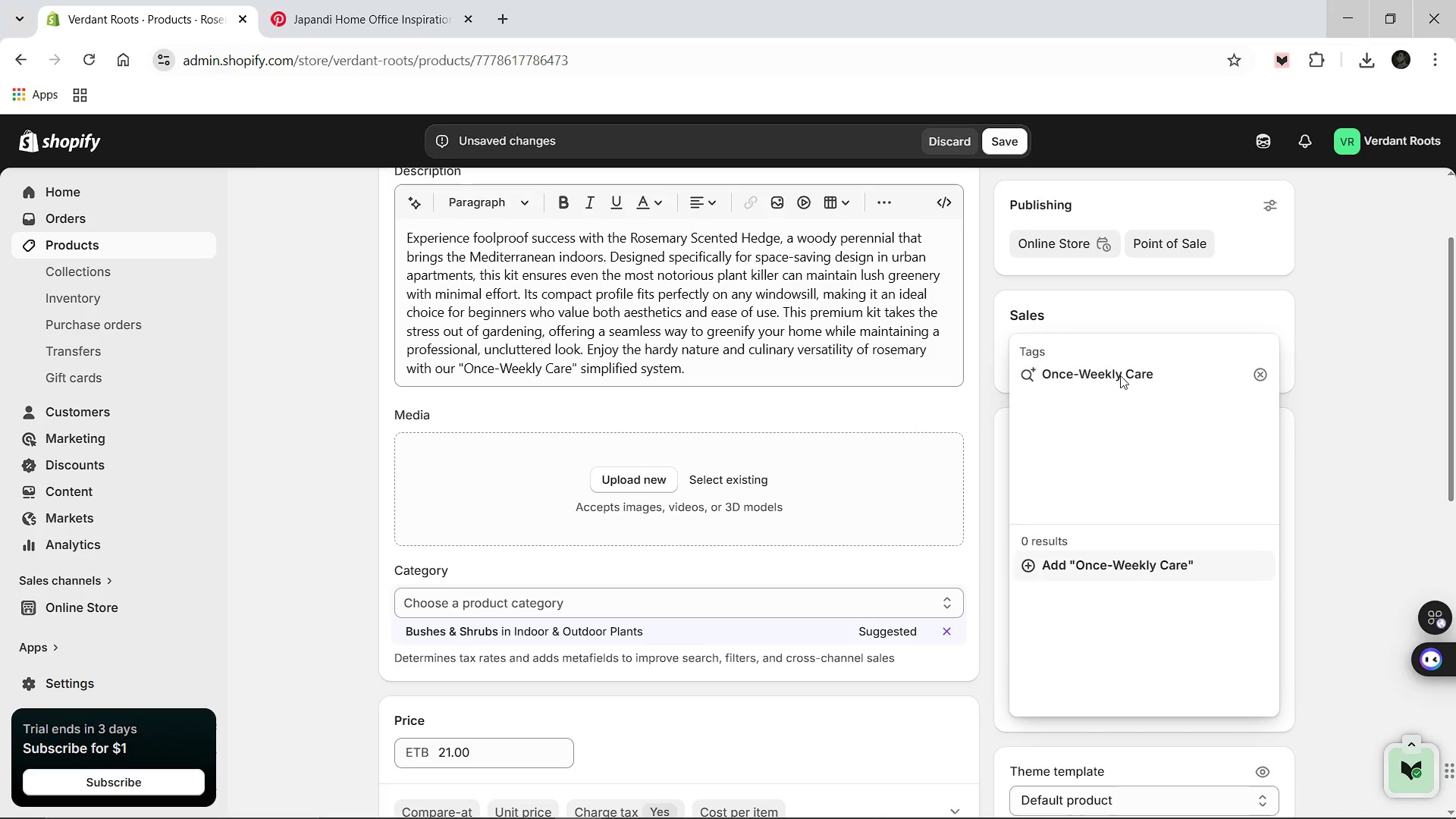 
 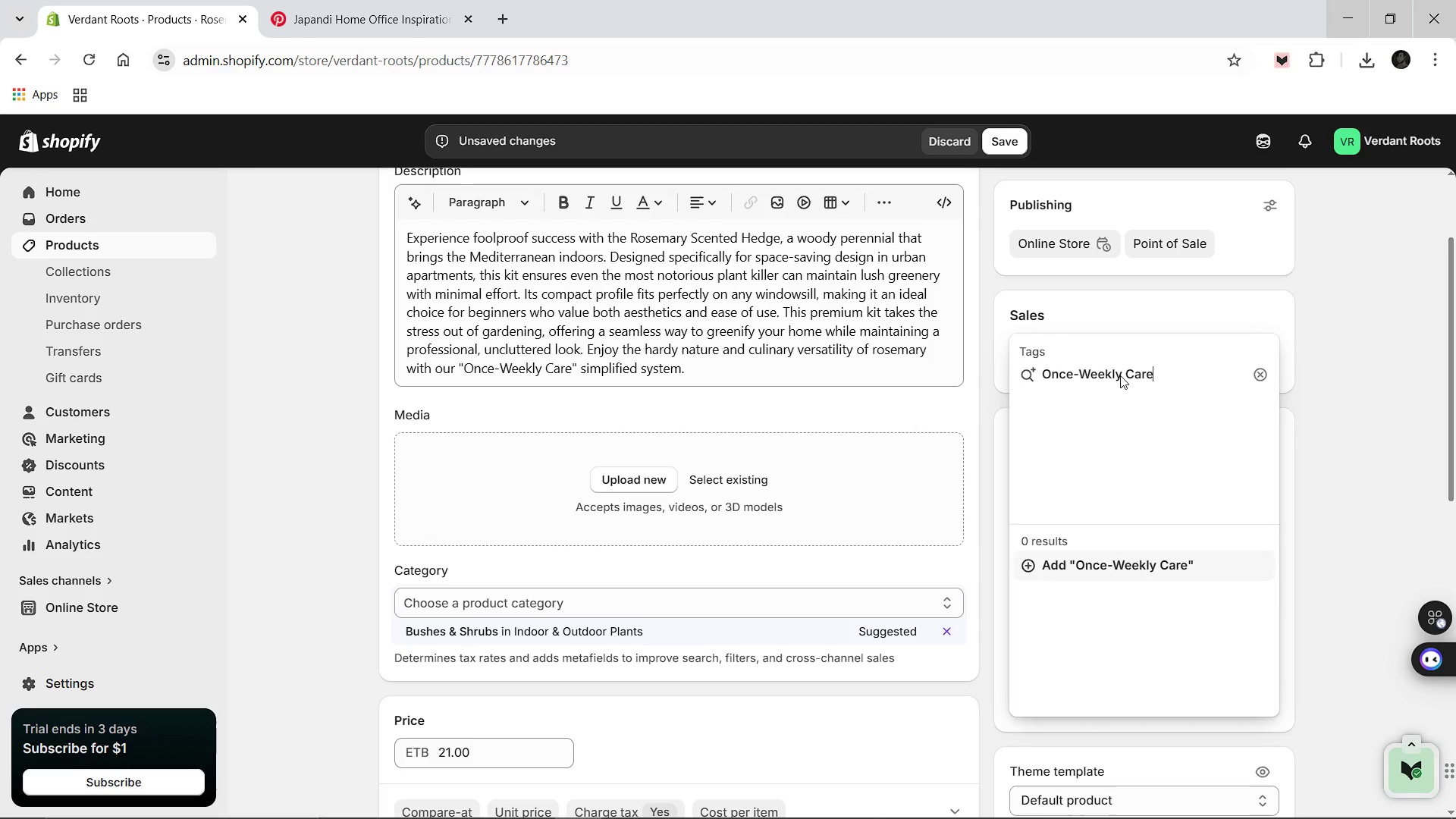 
key(Enter)
 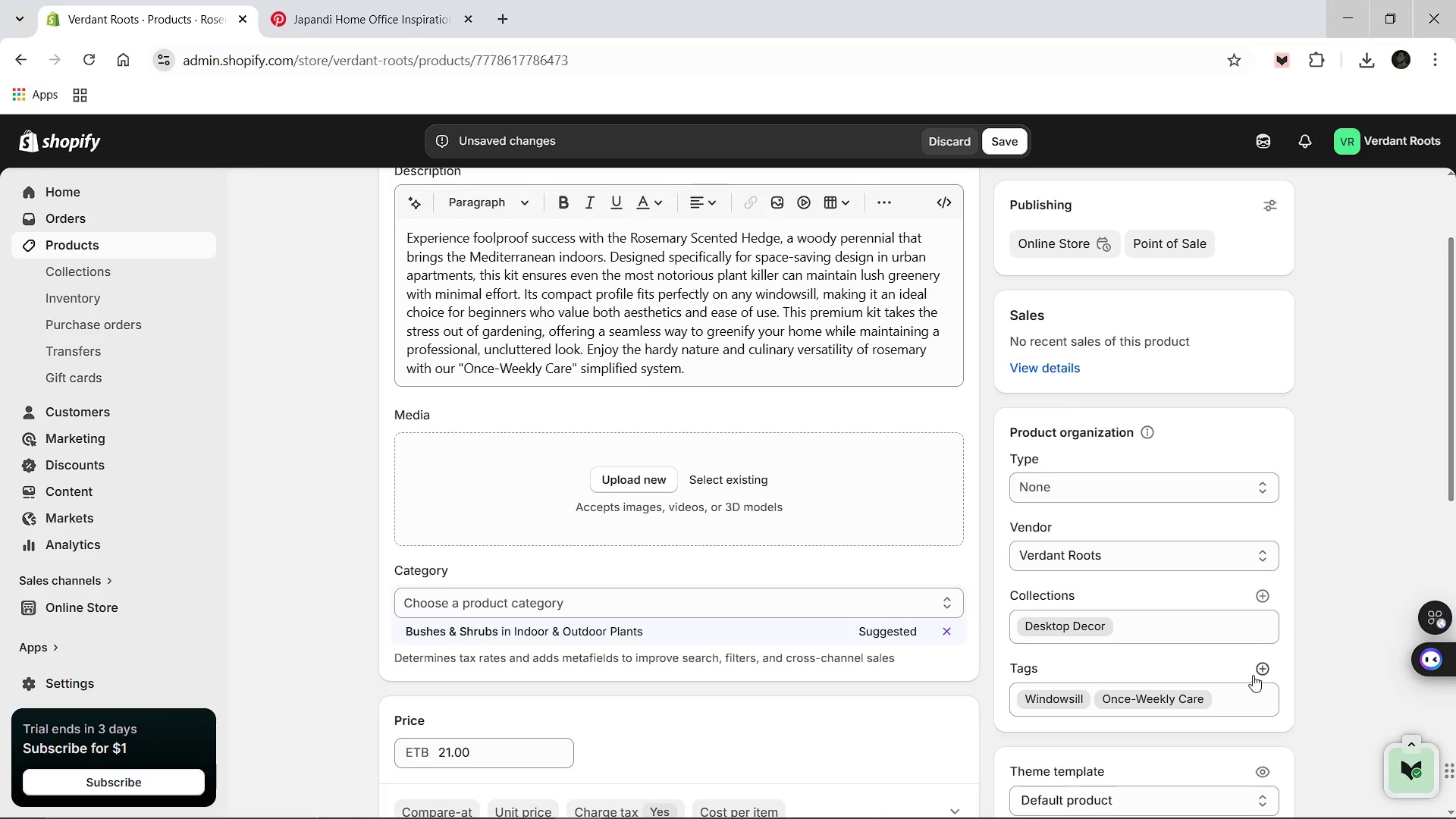 
left_click([1260, 673])
 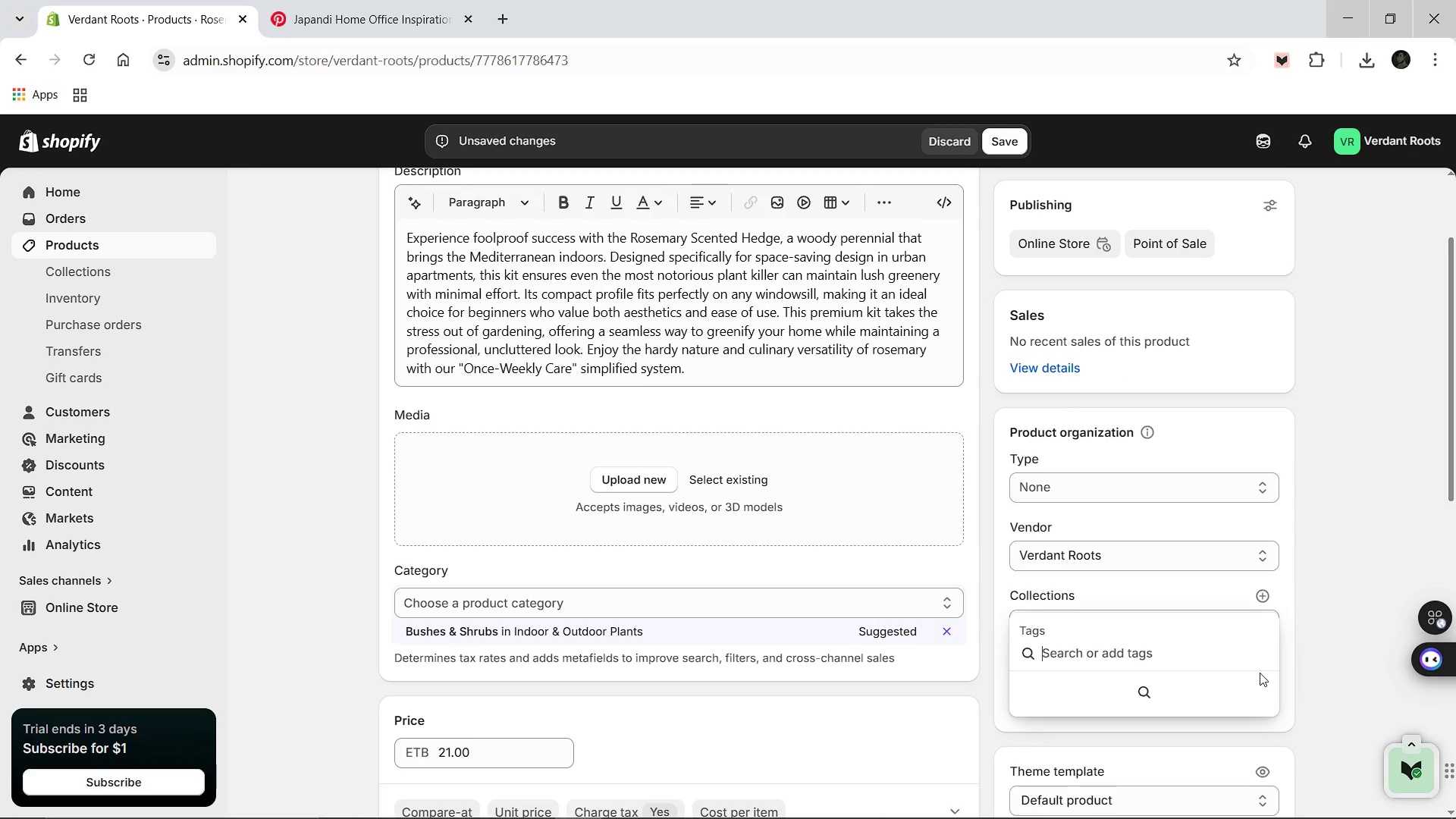 
type(Fragrant)
 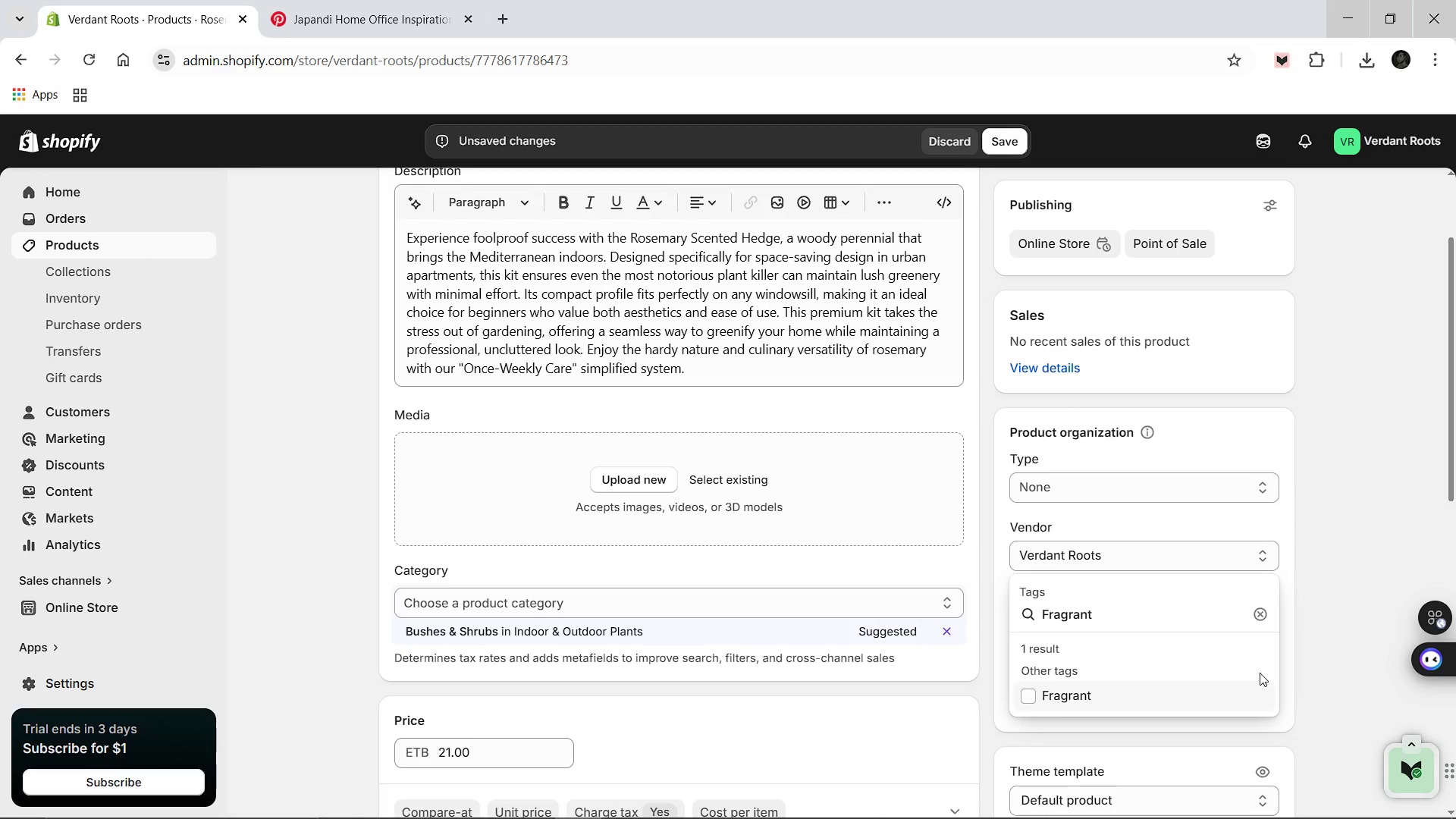 
hold_key(key=Enter, duration=0.52)
 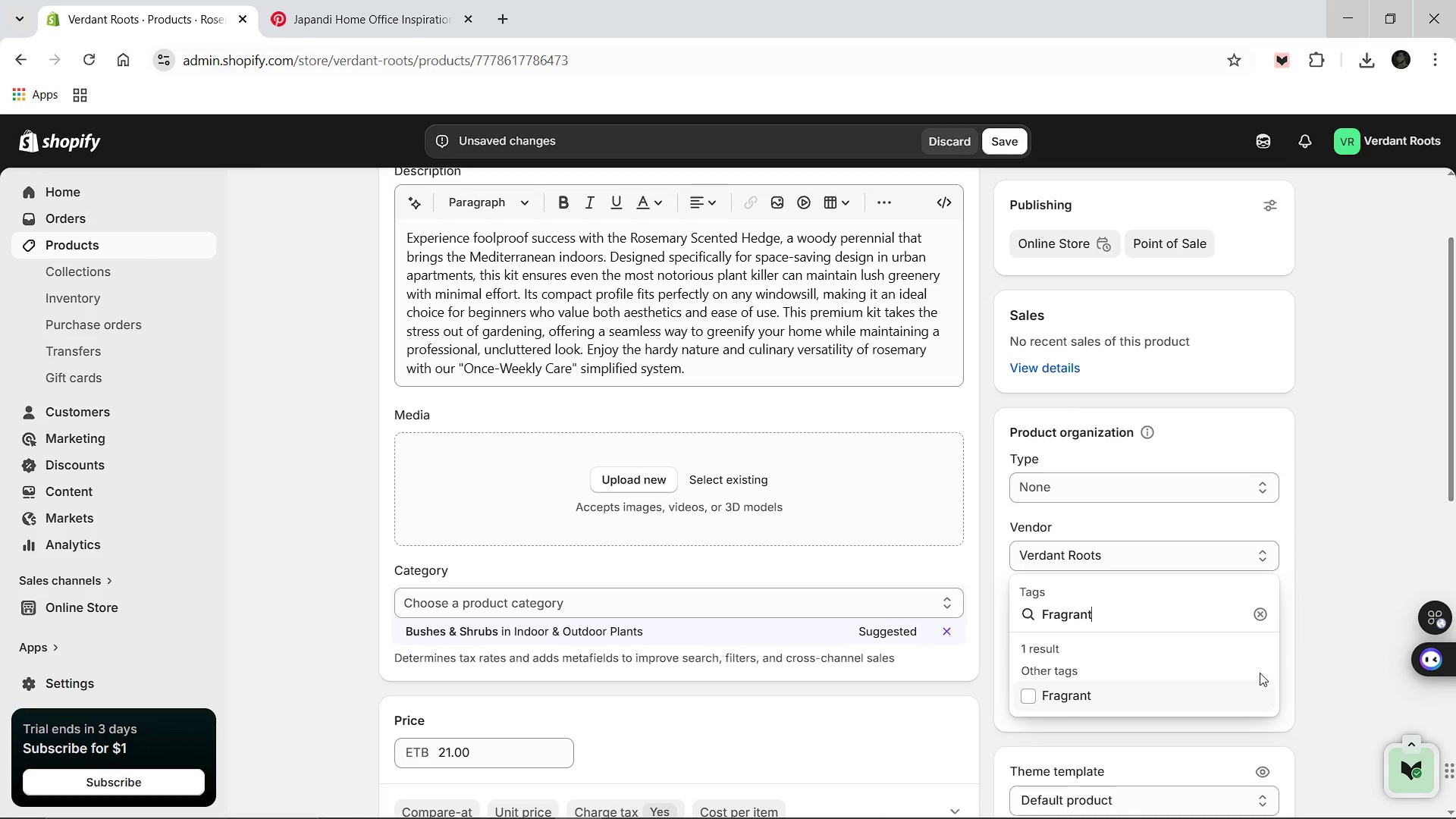 
hold_key(key=Backspace, duration=1.0)
 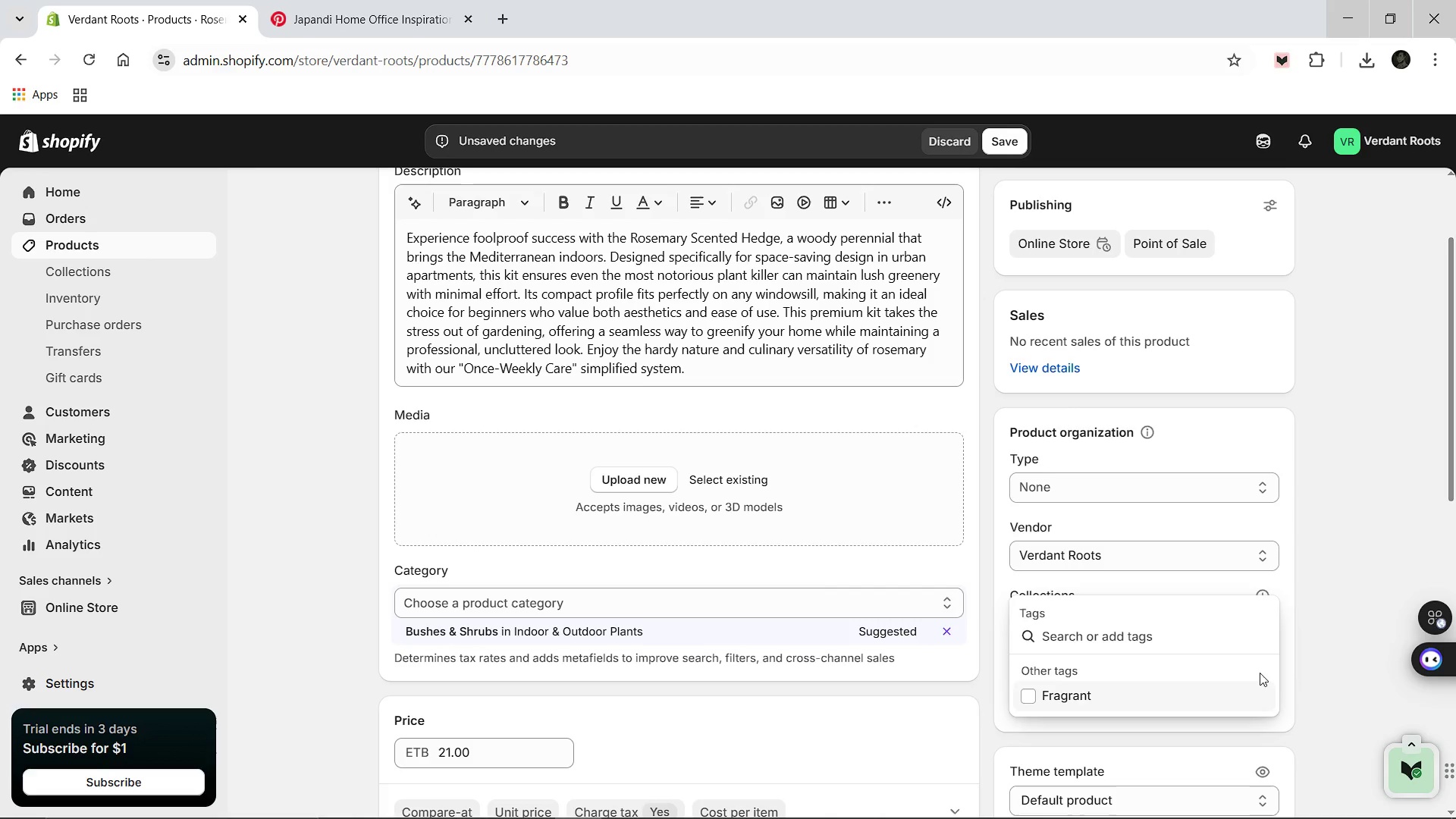 
type(Culinary Topiary)
 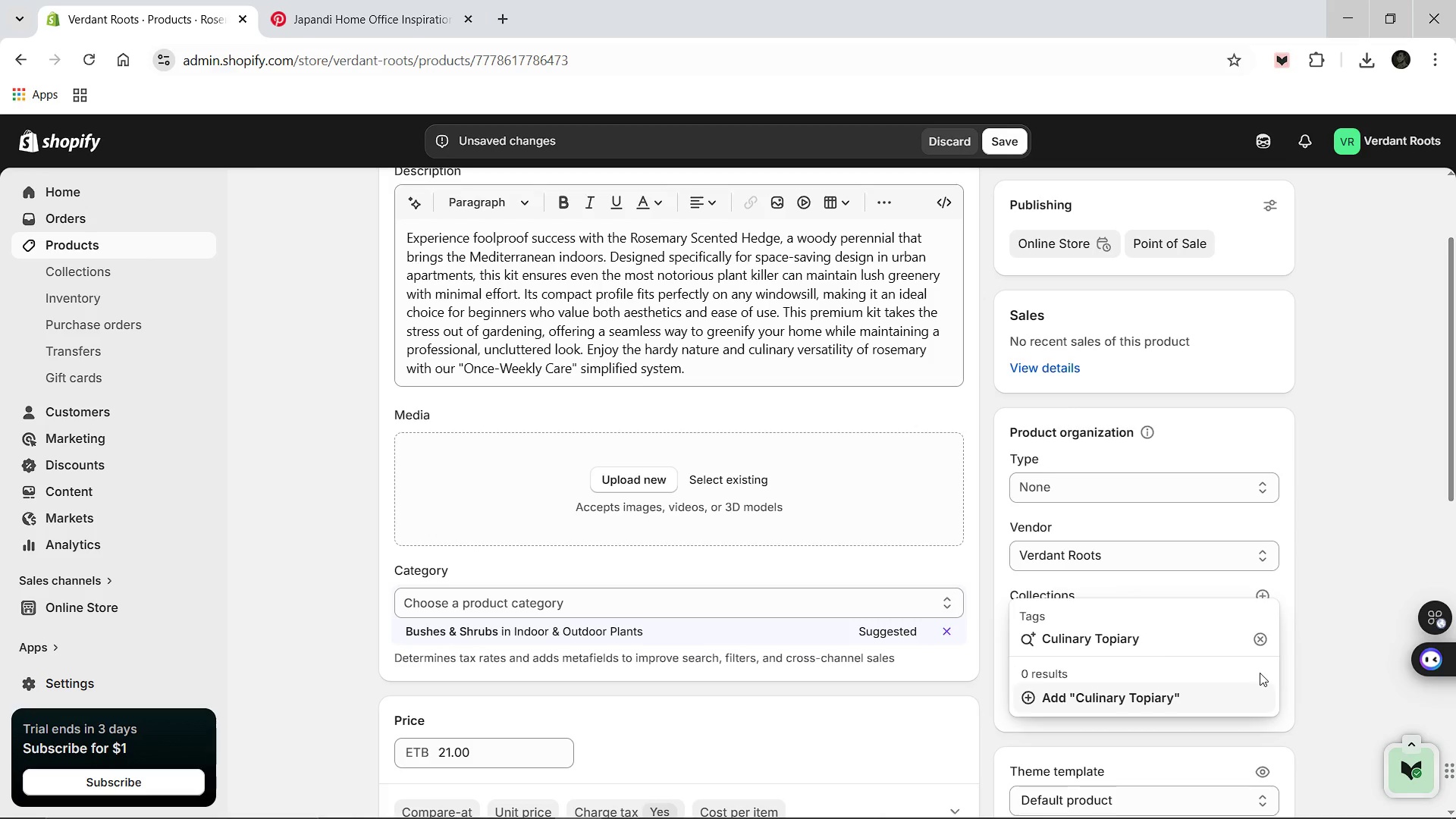 
key(Enter)
 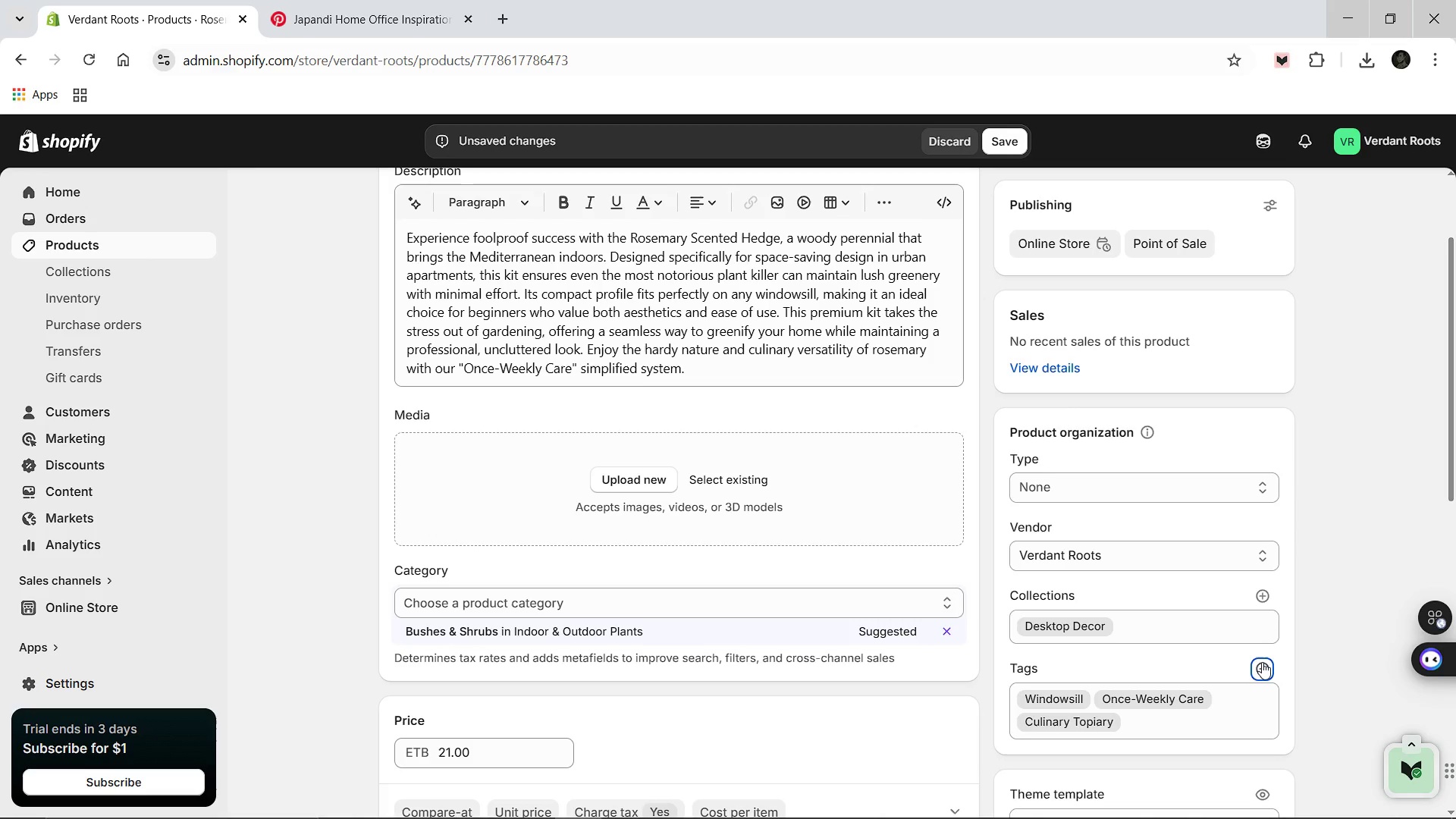 
left_click([1262, 662])
 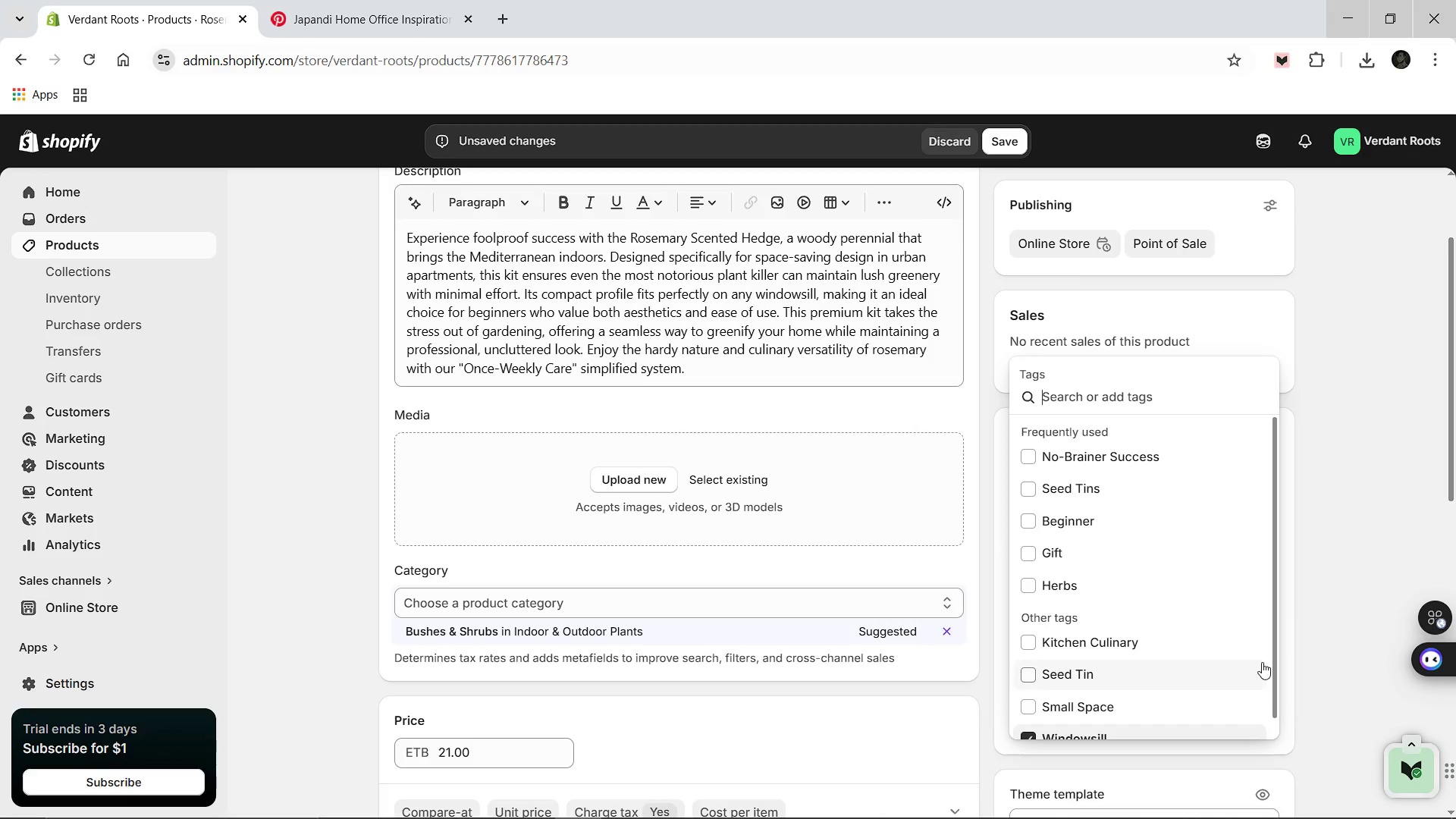 
type(Greenery)
 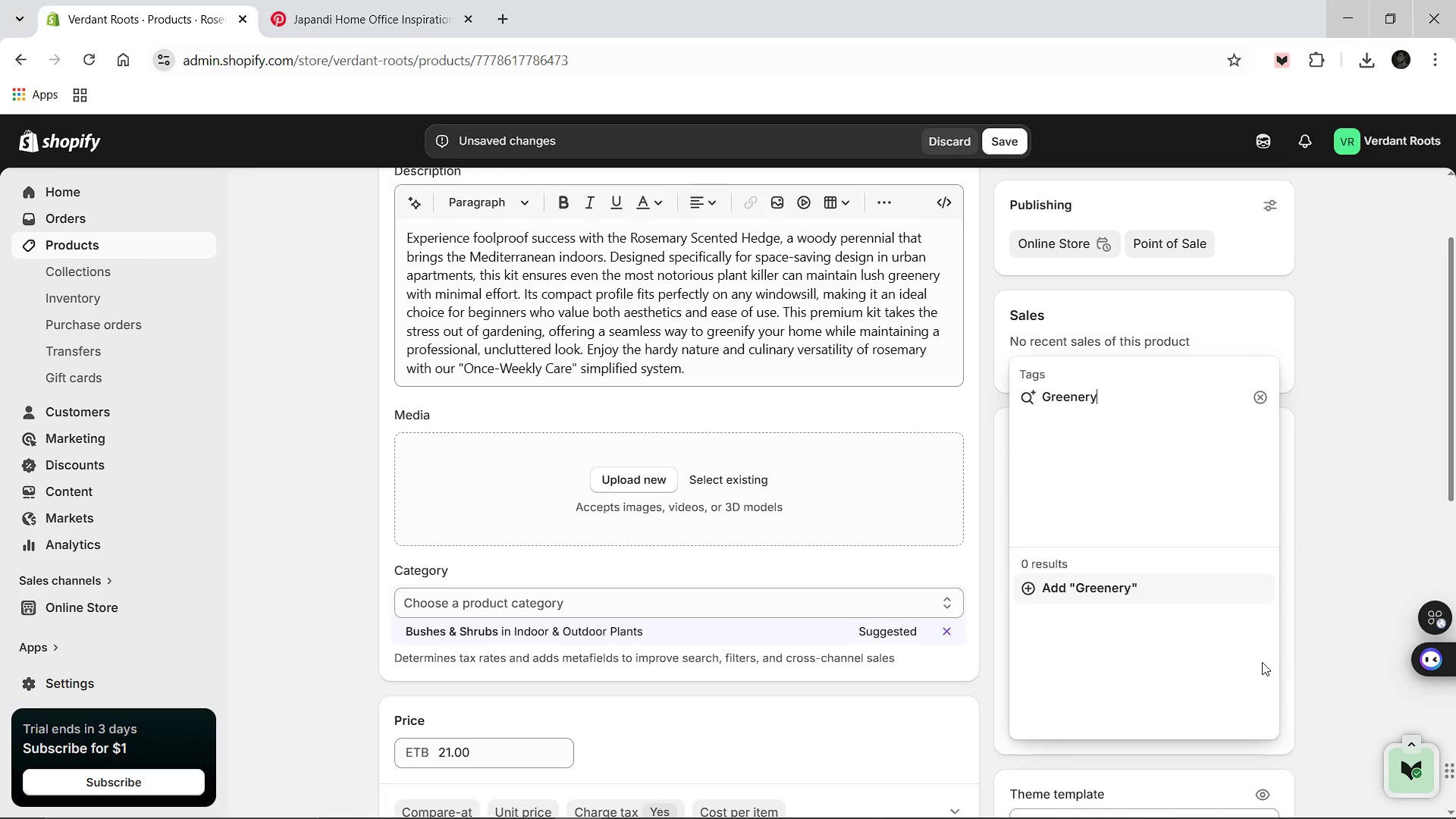 
key(Enter)
 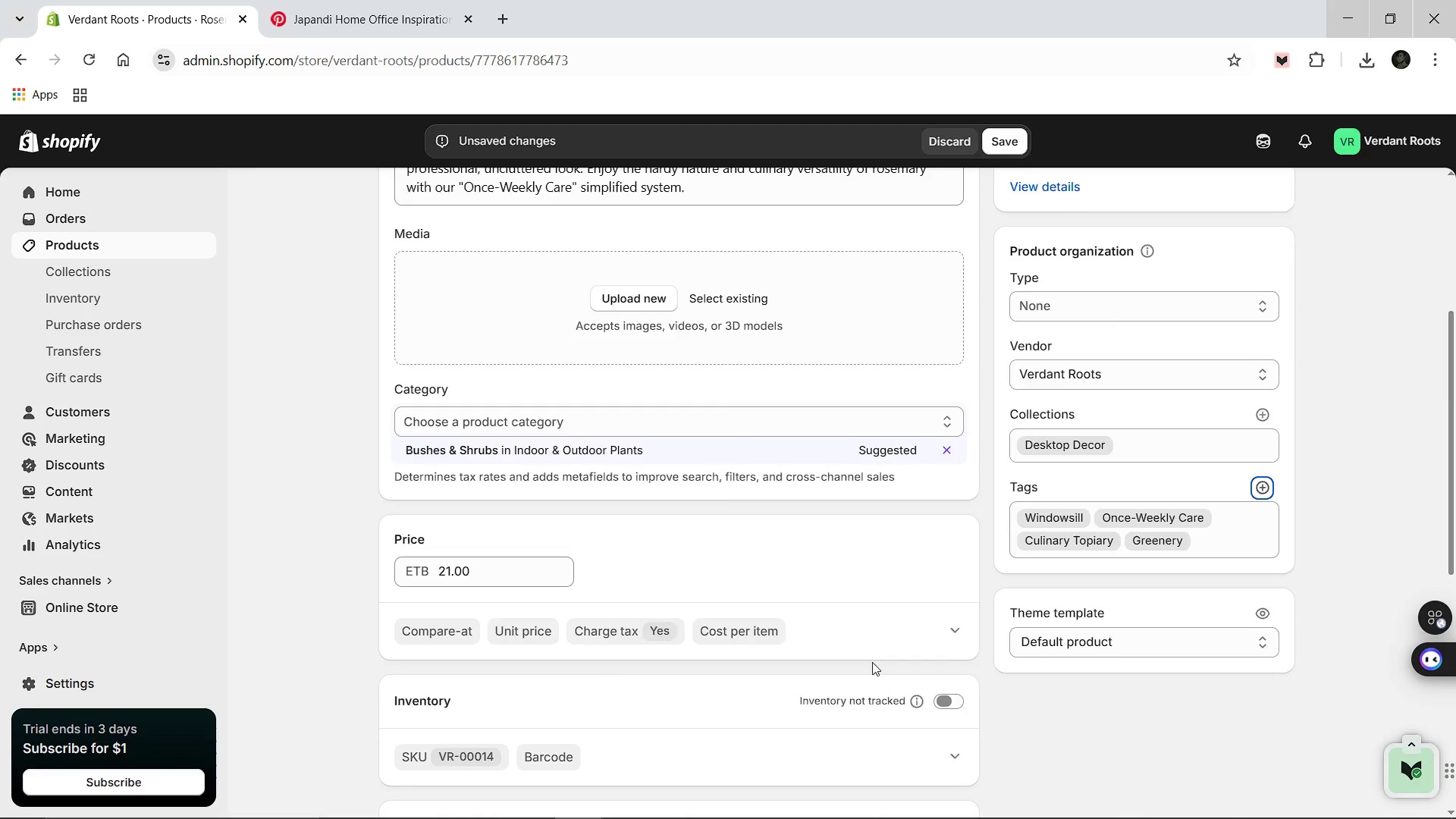 
wait(6.73)
 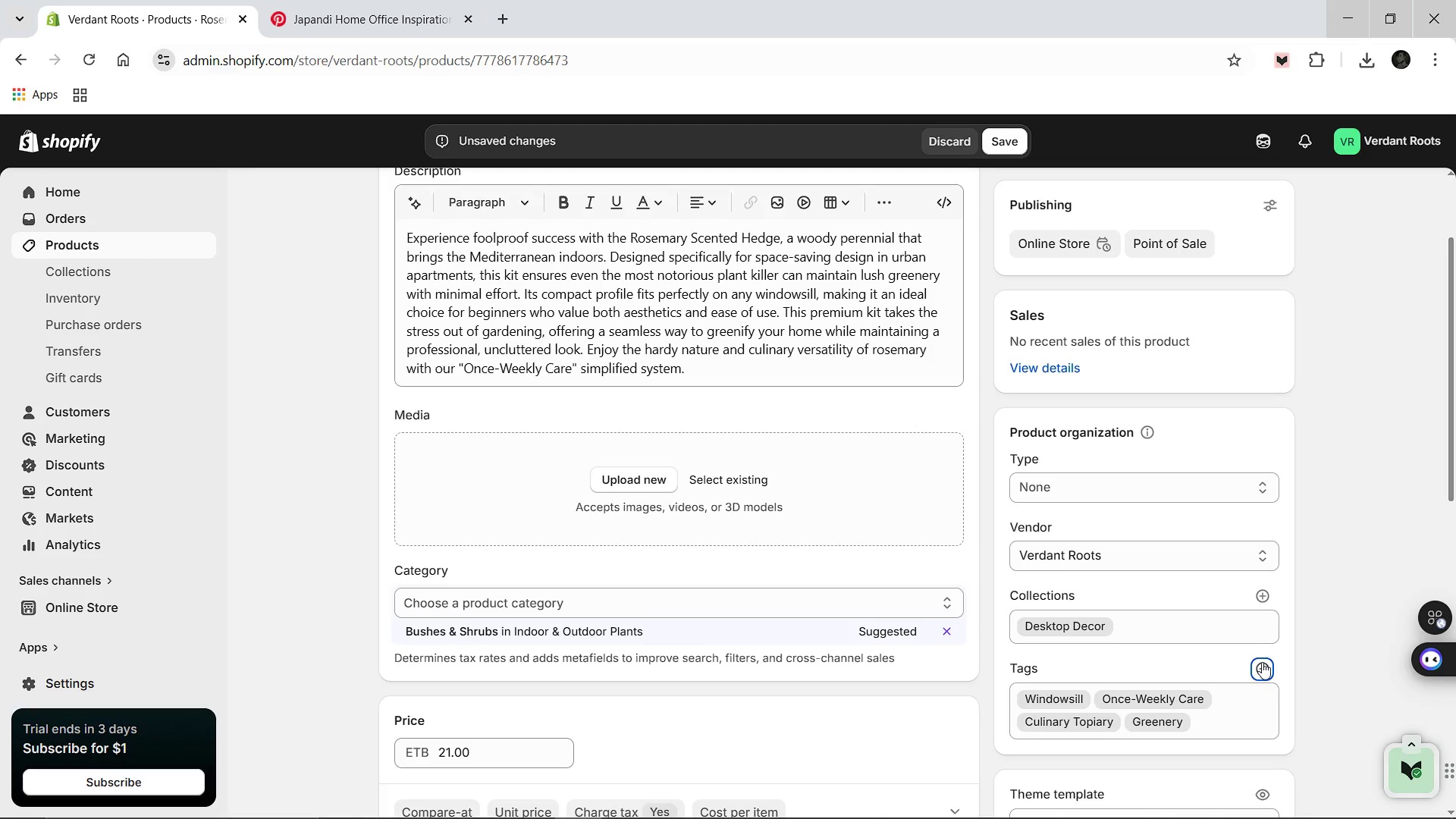 
left_click([943, 473])
 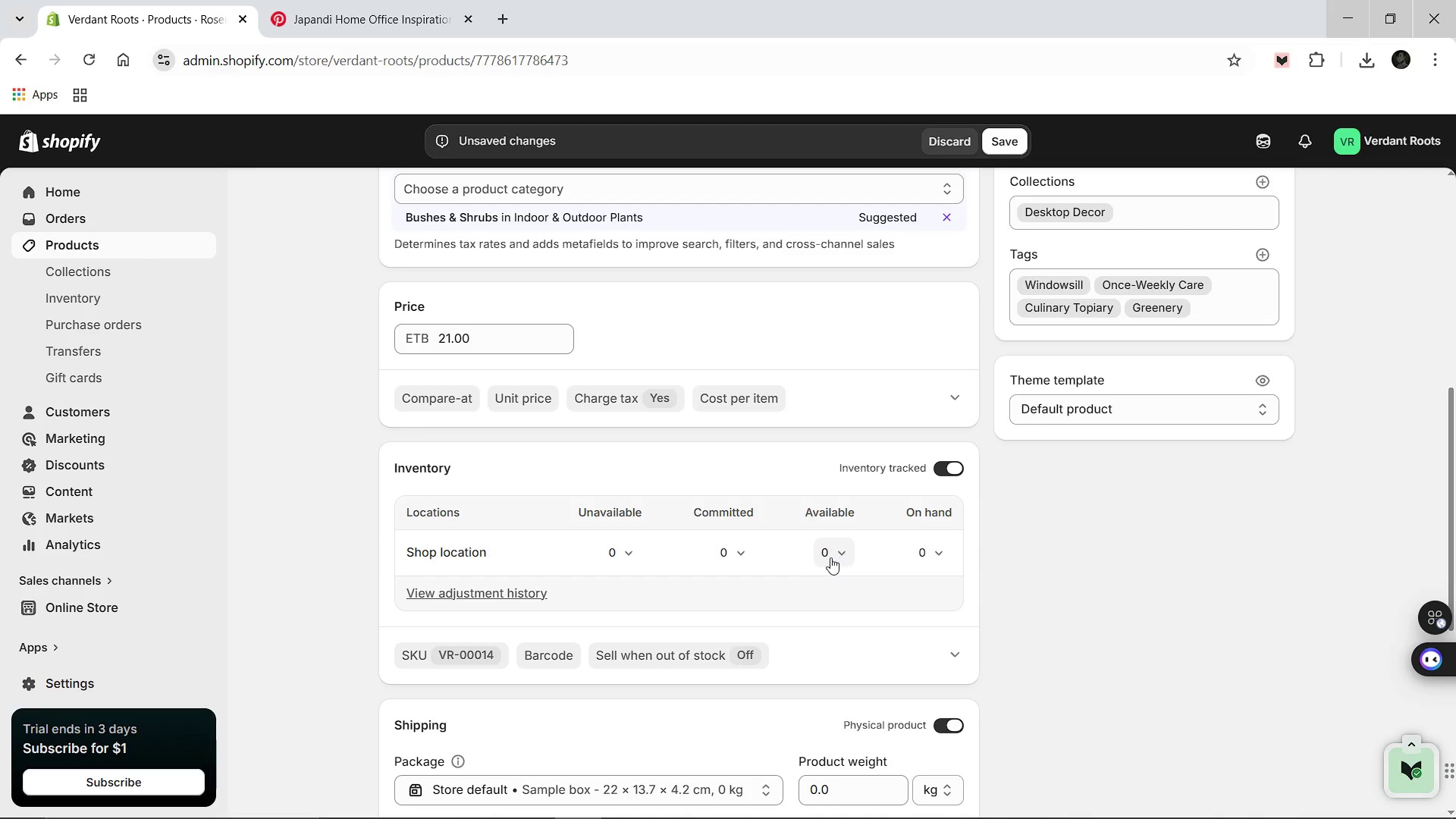 
left_click([824, 555])
 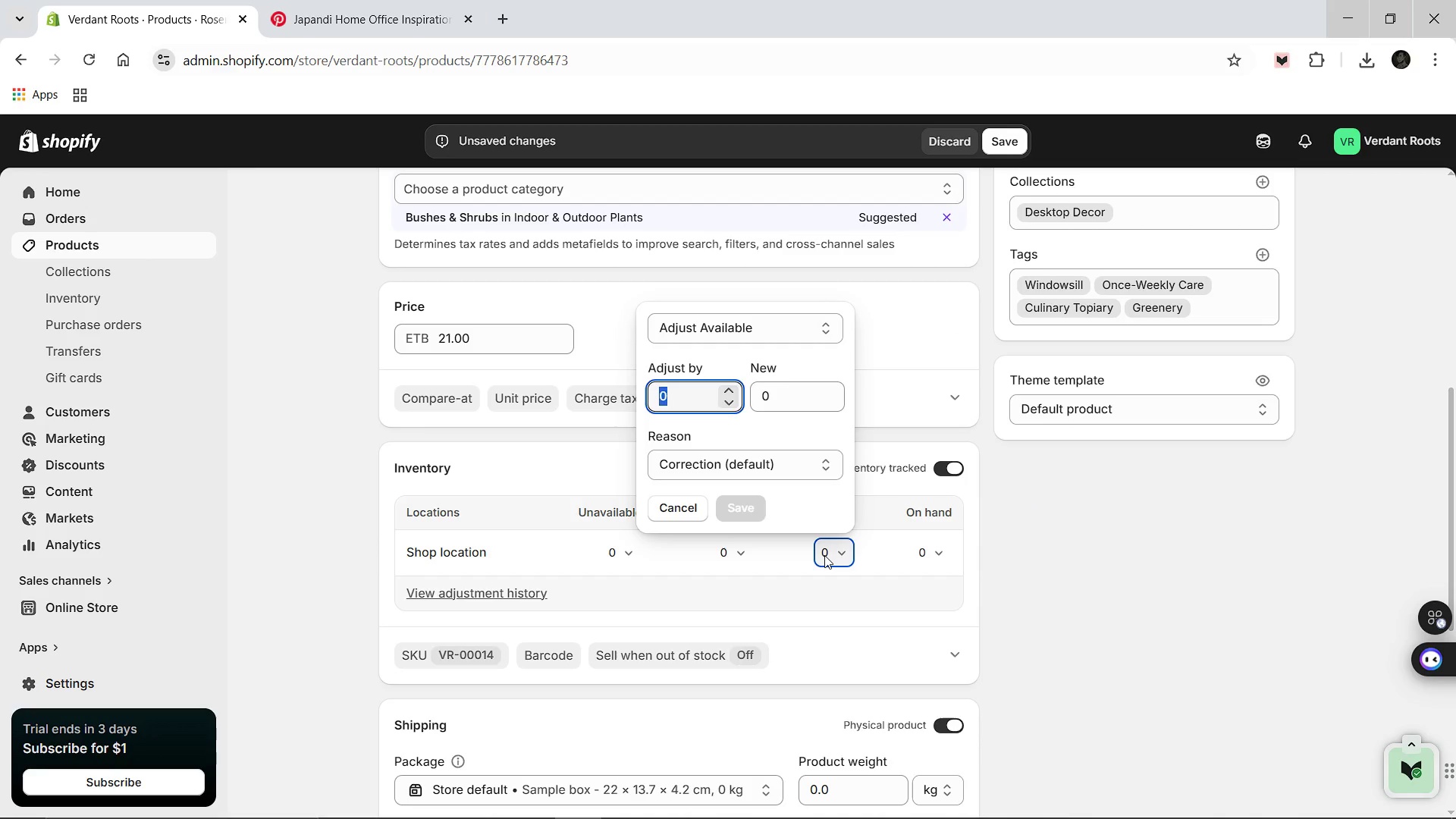 
type(90)
 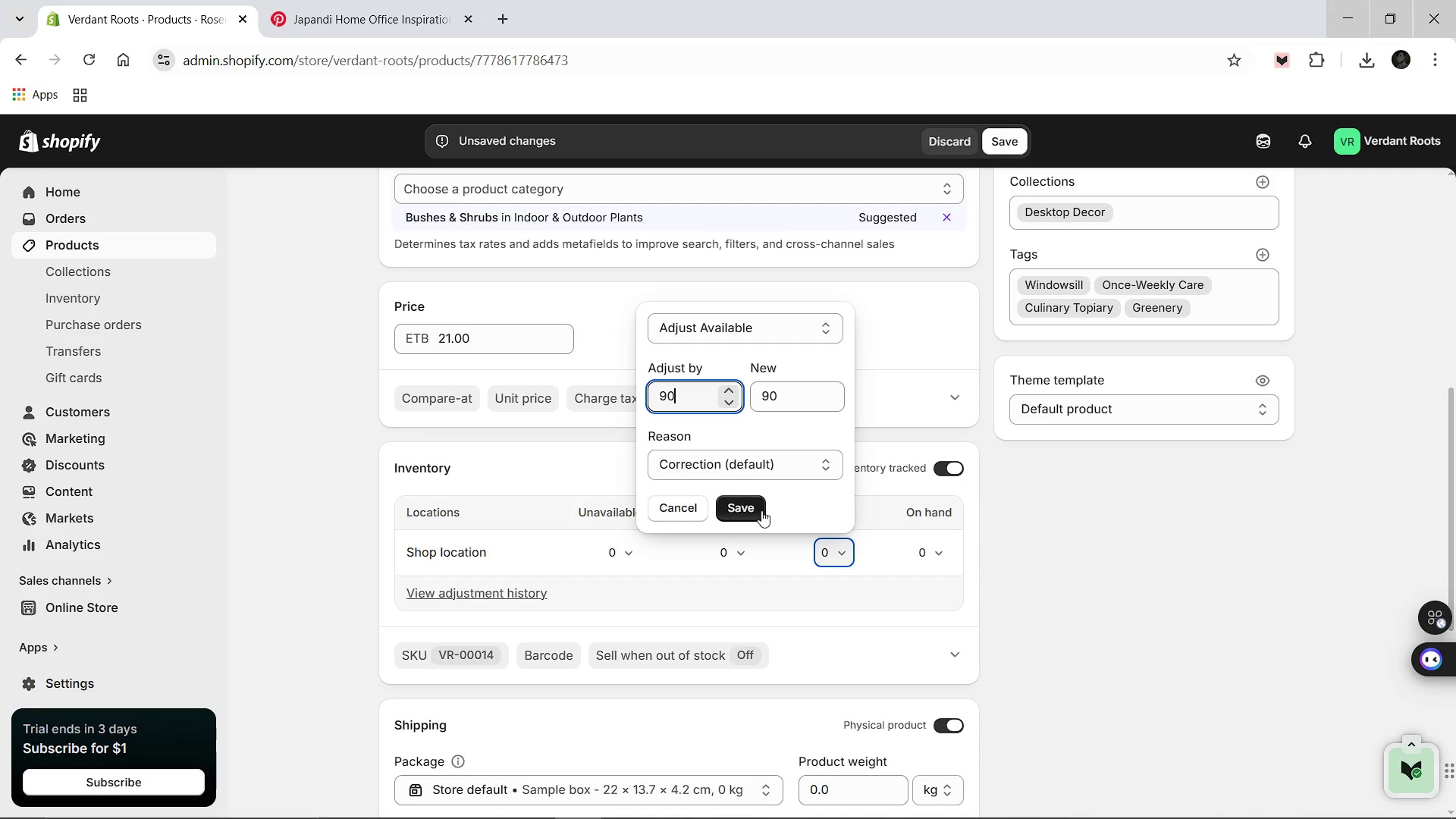 
left_click([761, 510])
 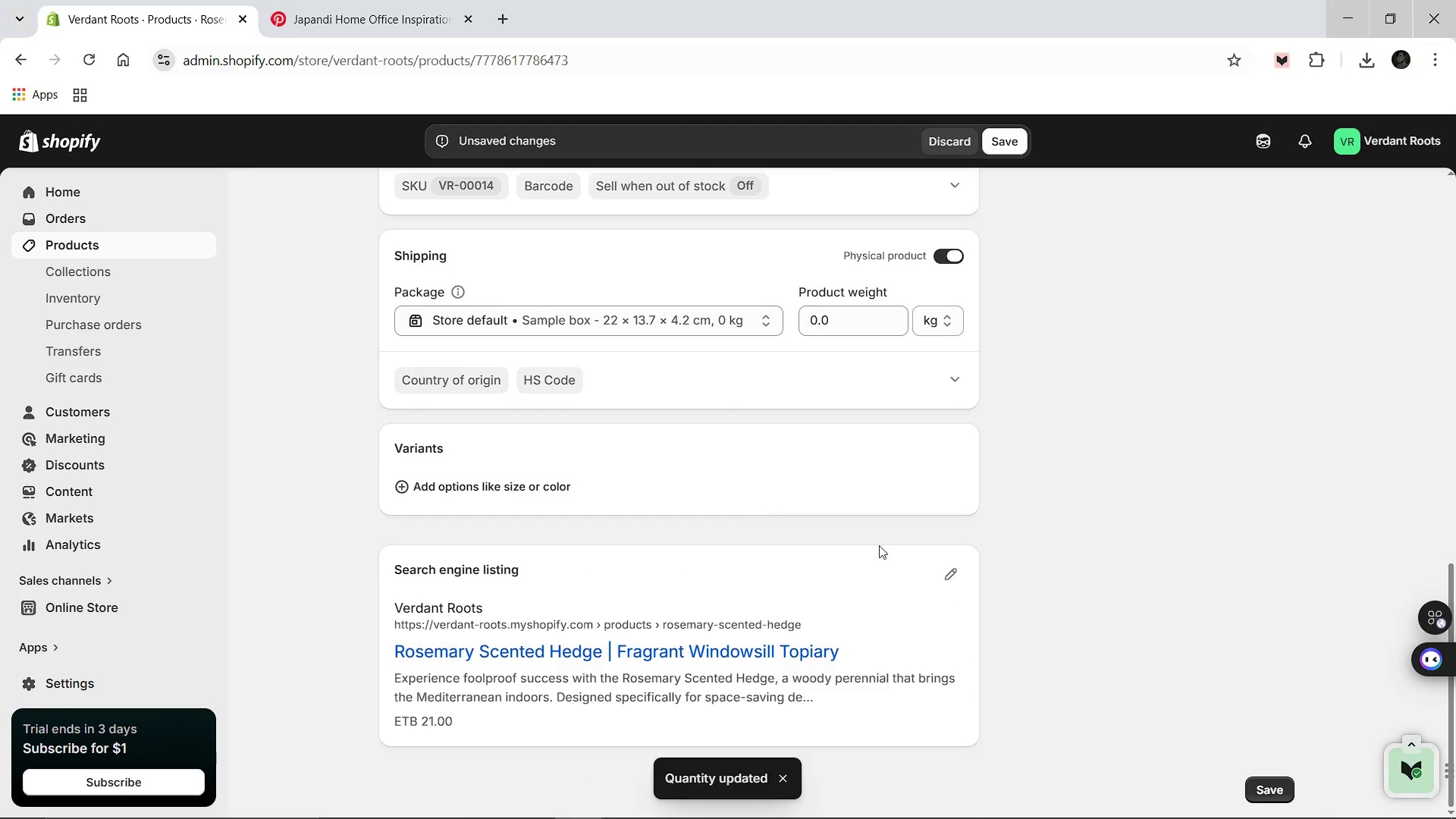 
wait(5.84)
 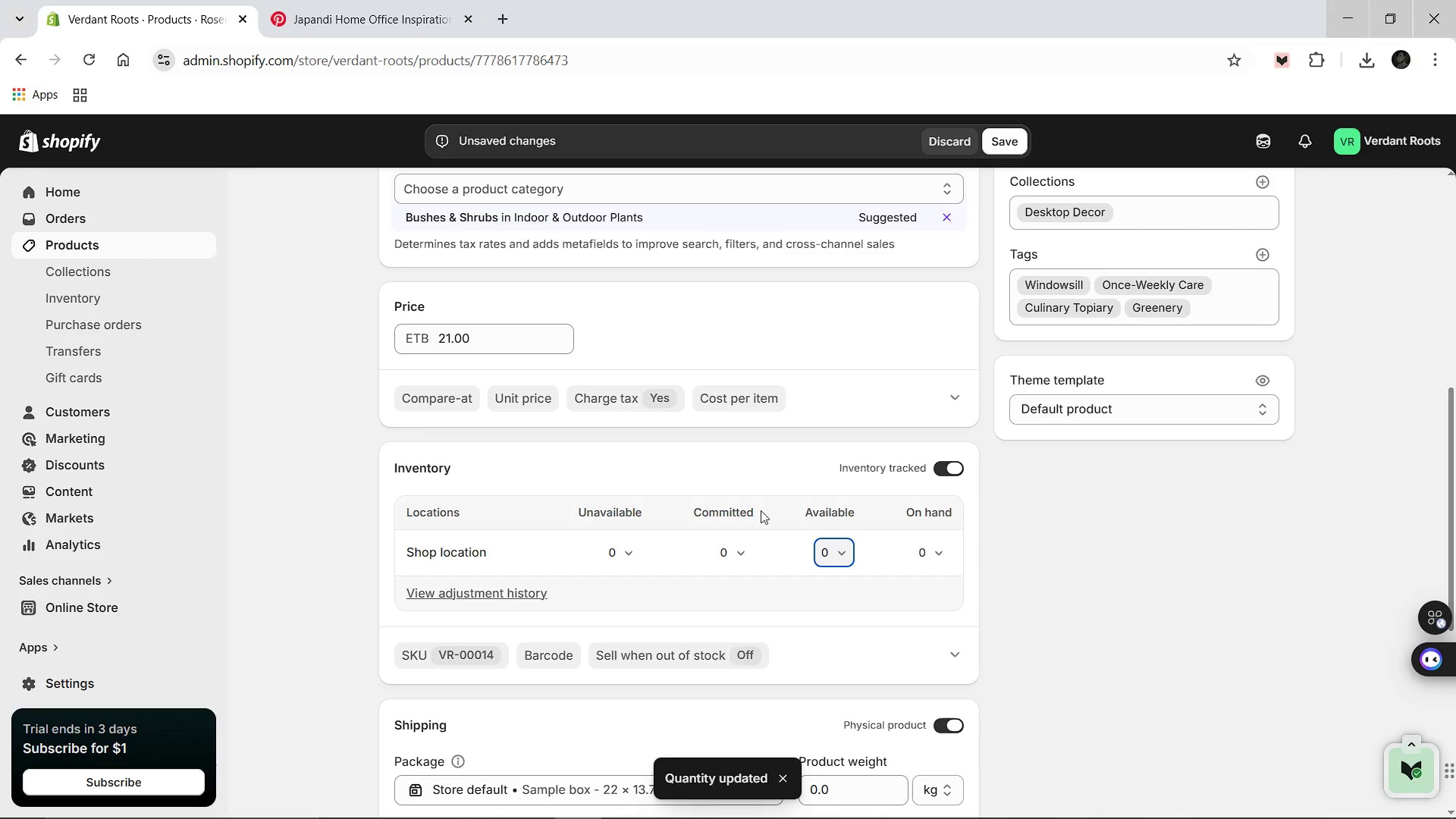 
left_click([949, 563])
 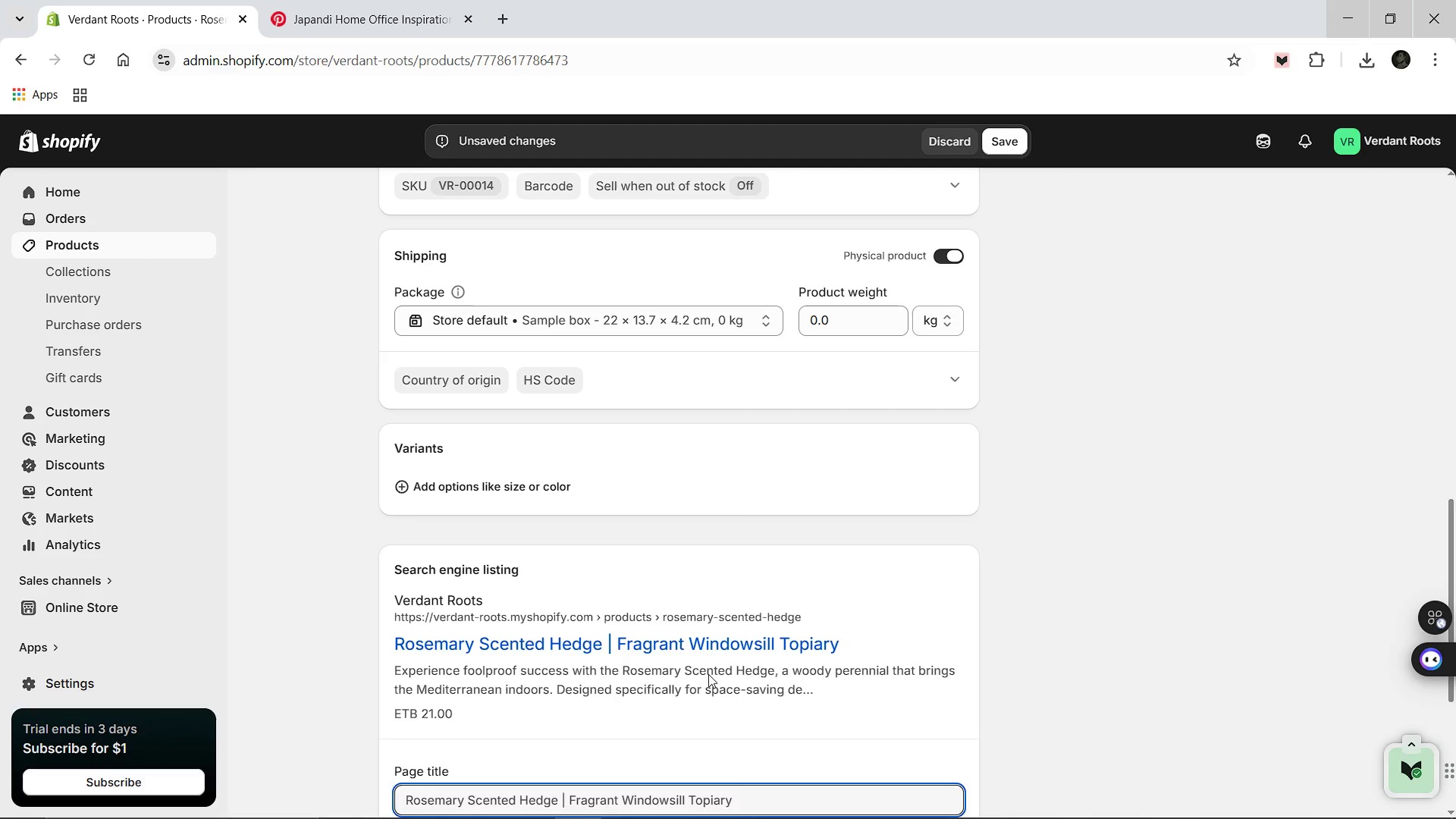 
left_click([757, 767])
 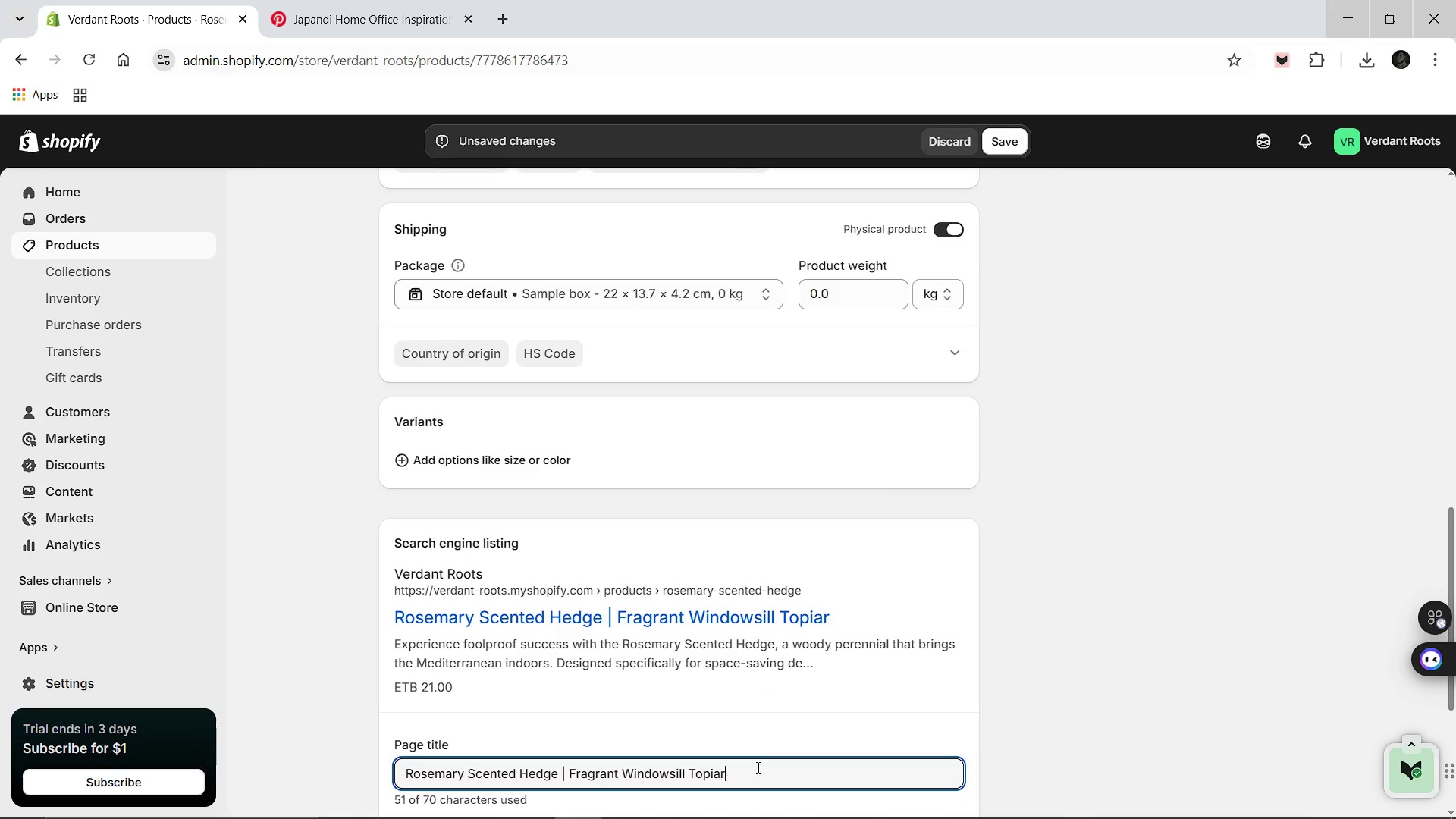 
hold_key(key=Backspace, duration=1.38)
 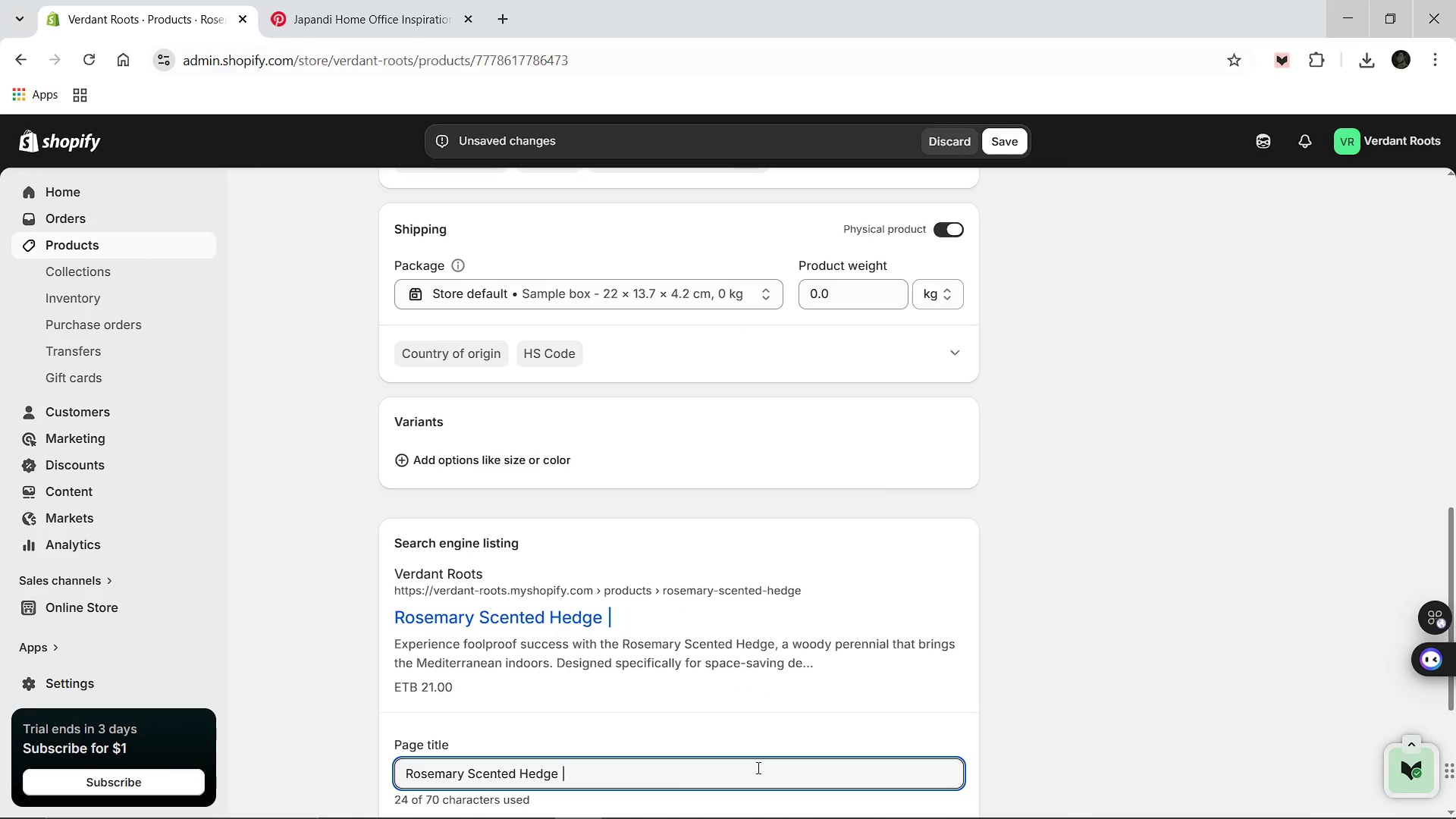 
key(Backspace)
key(Backspace)
type(: Easy Home Herbs [Break] Verdant Roots)
 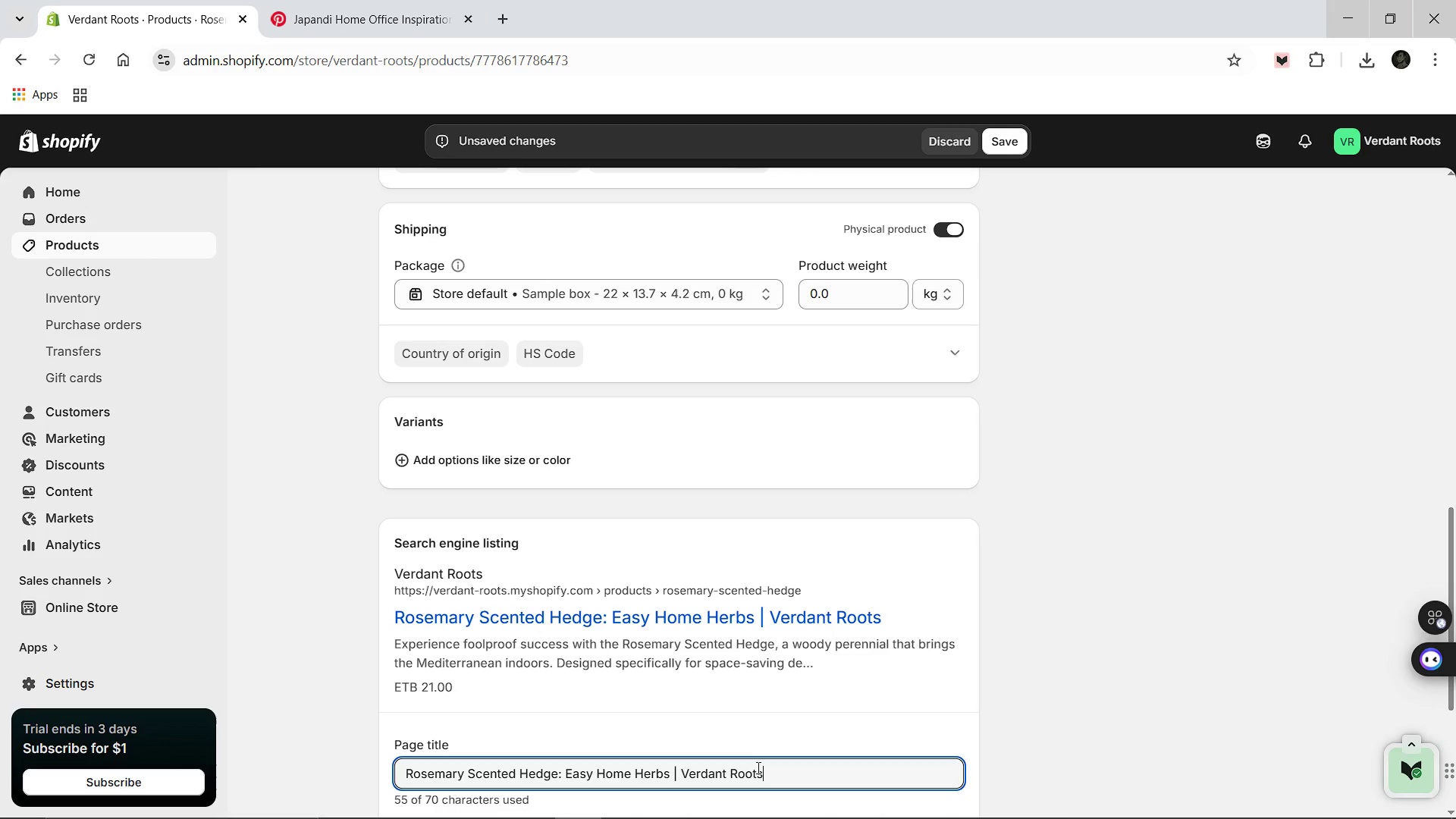 
left_click([723, 696])
 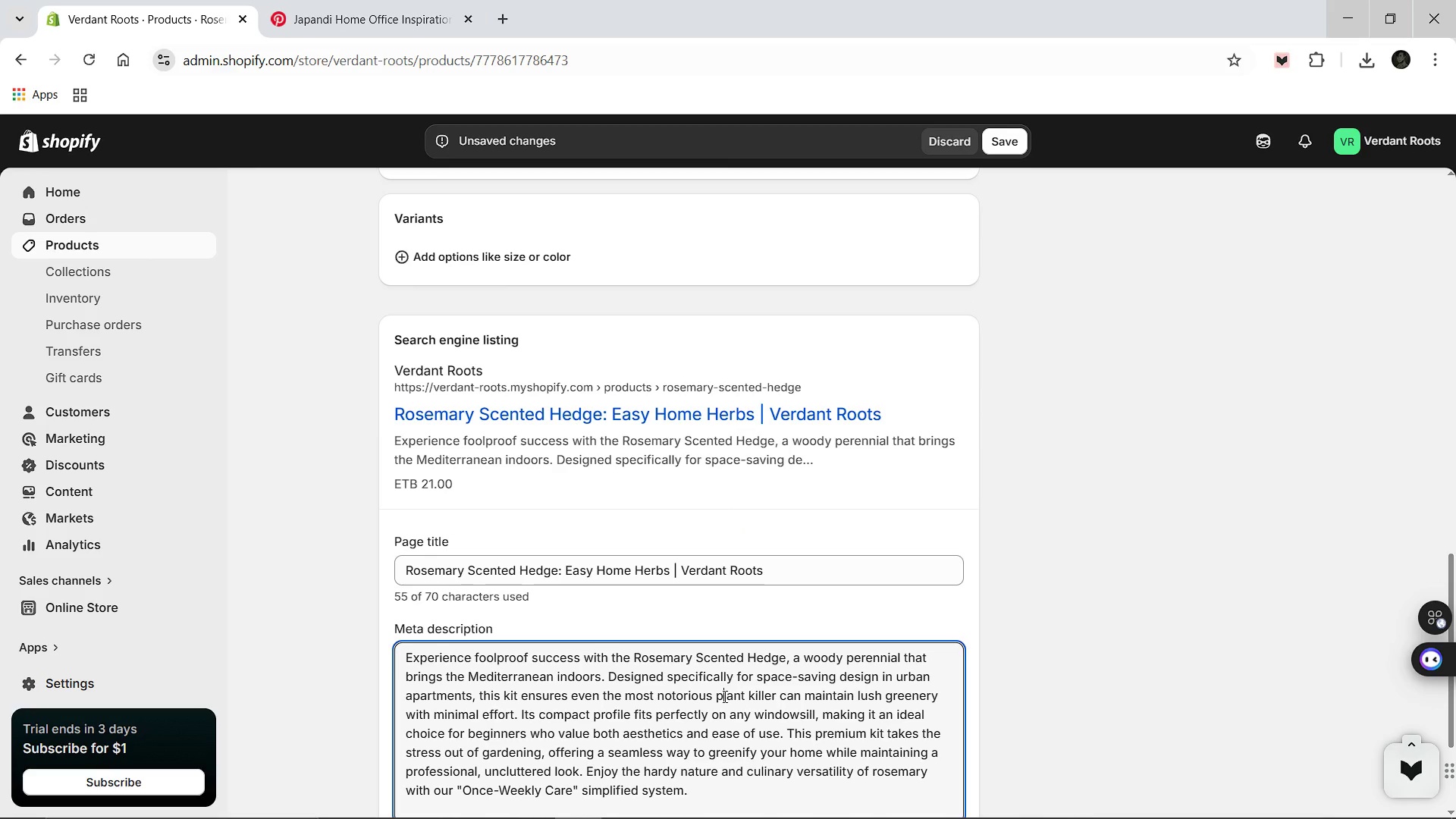 
key(Control+A)
 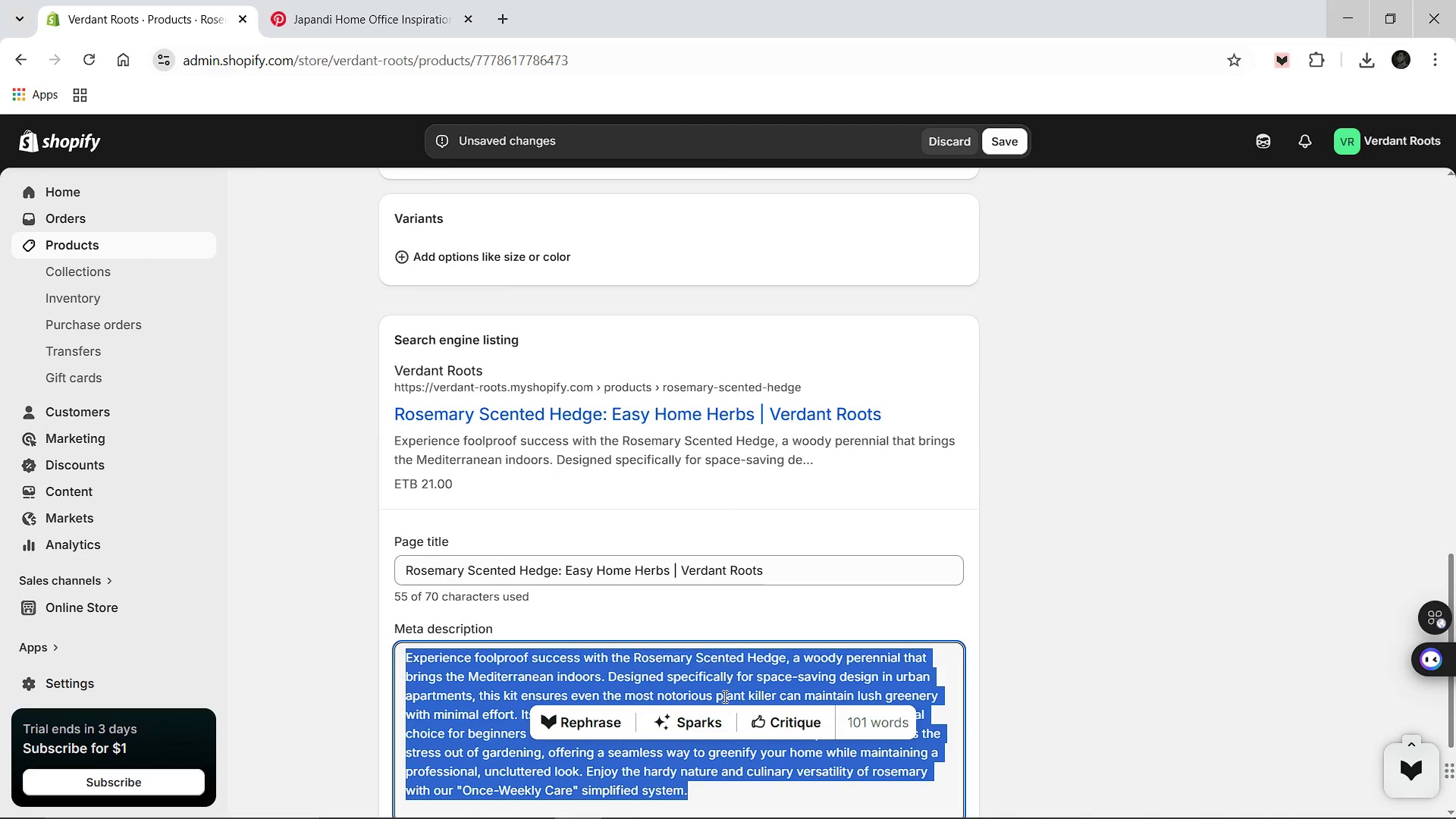 
type(Add aroma and flavor. This rosemary )
 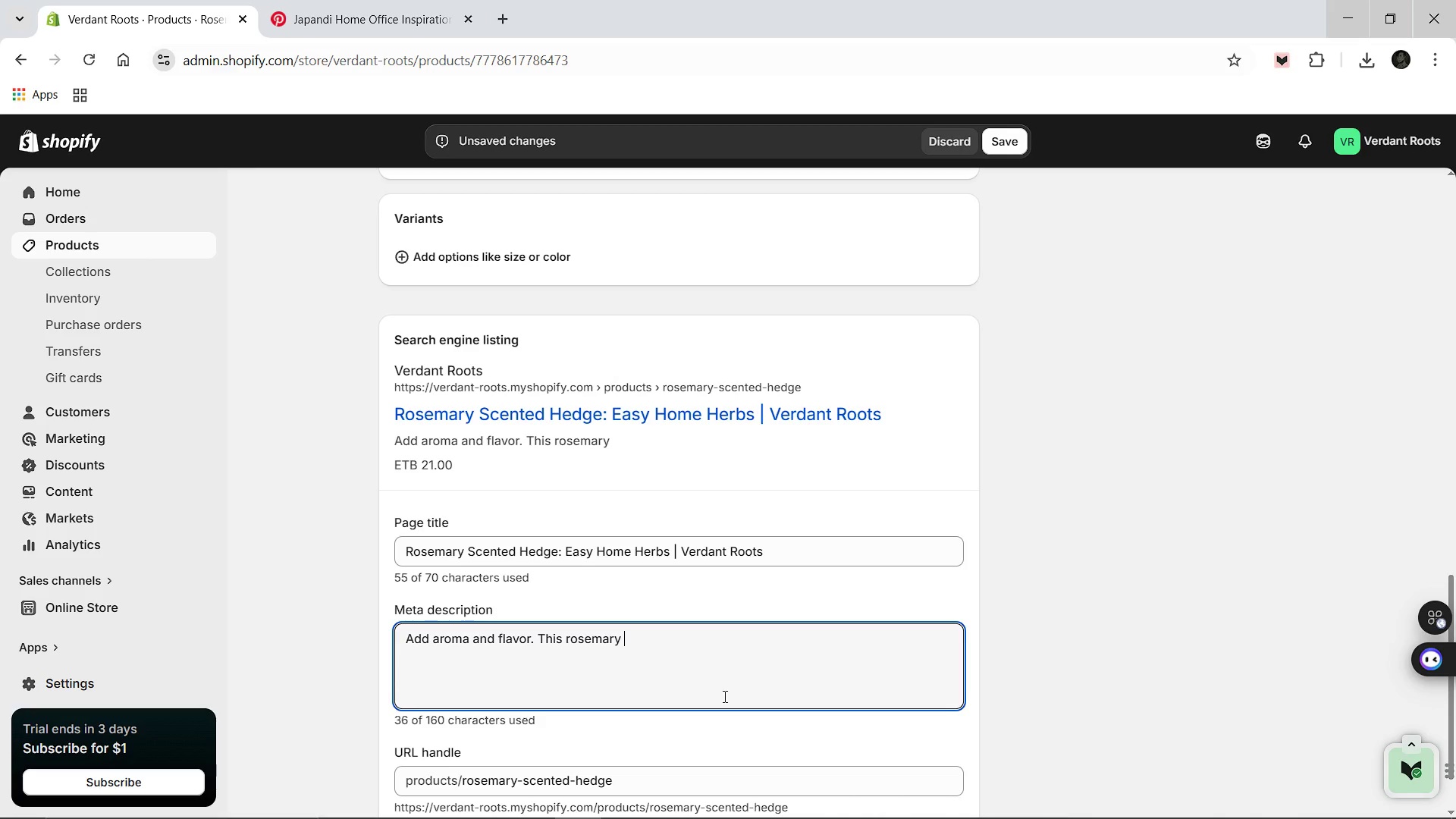 
hold_key(key=Backspace, duration=0.77)
 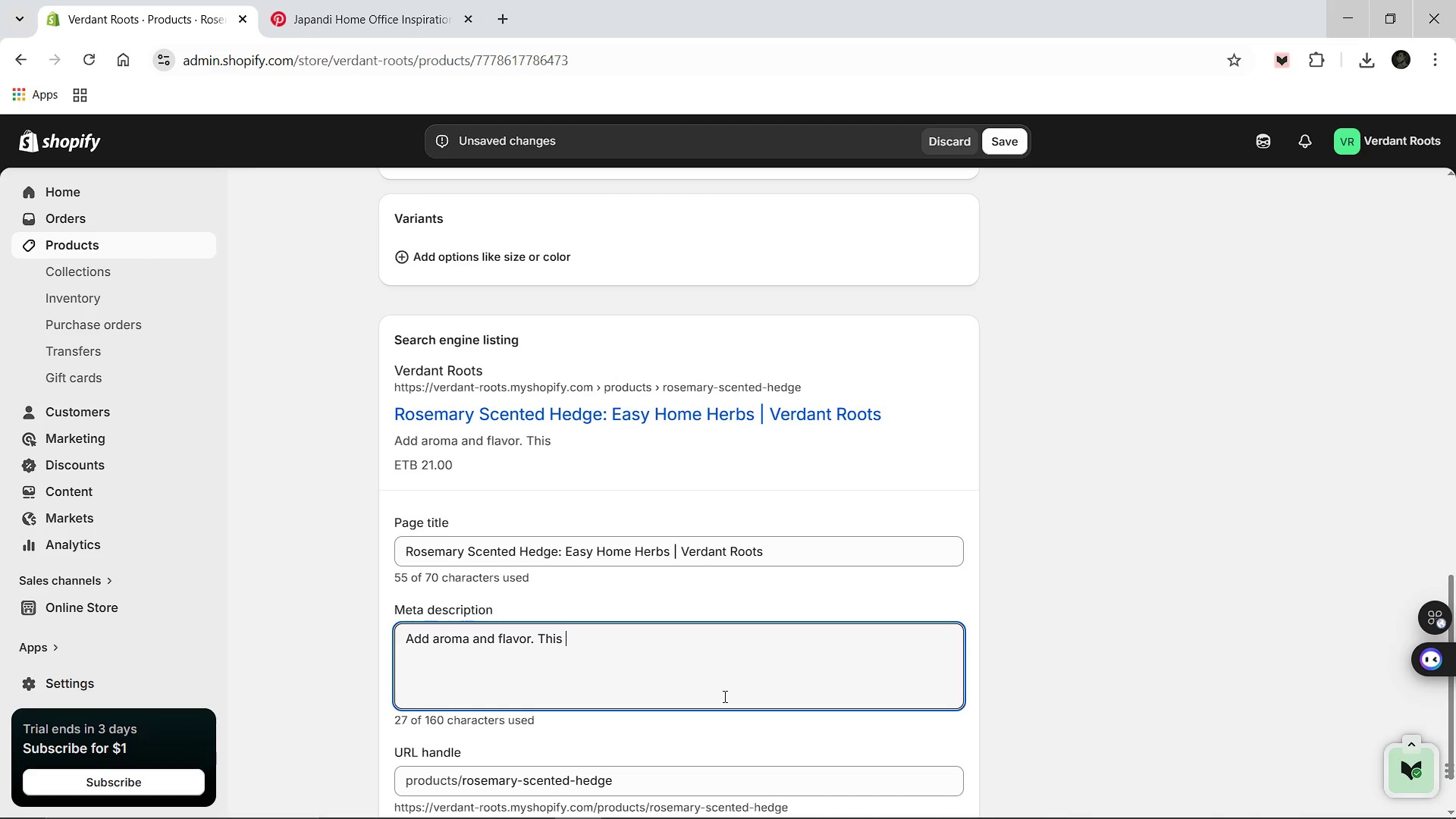 
type(Rosemary kit simplifies indoor gardenen)
key(Backspace)
key(Backspace)
type(ing for beginners with a space-saving design for guaranteeed foolproof success.)
 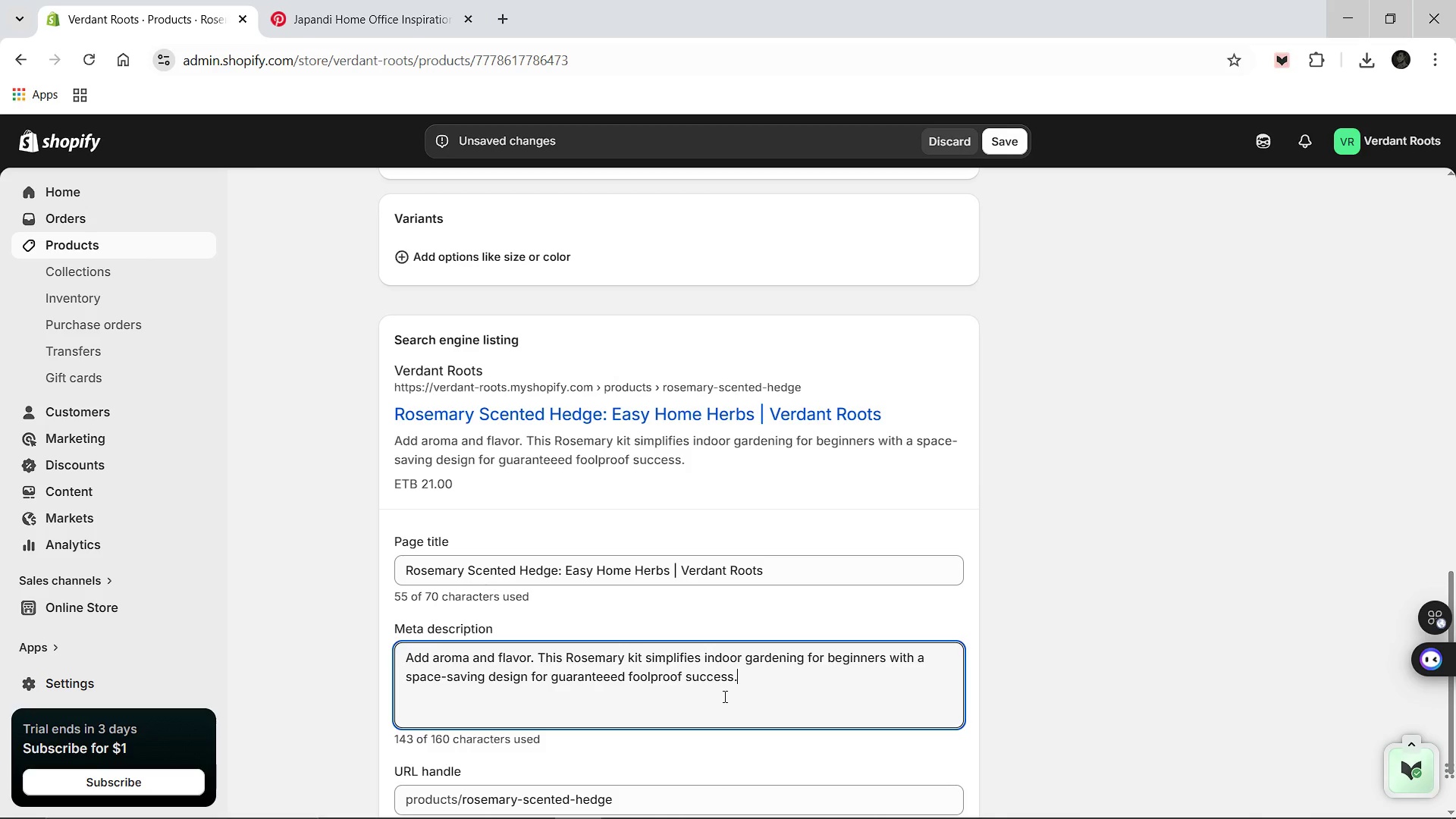 
wait(6.25)
 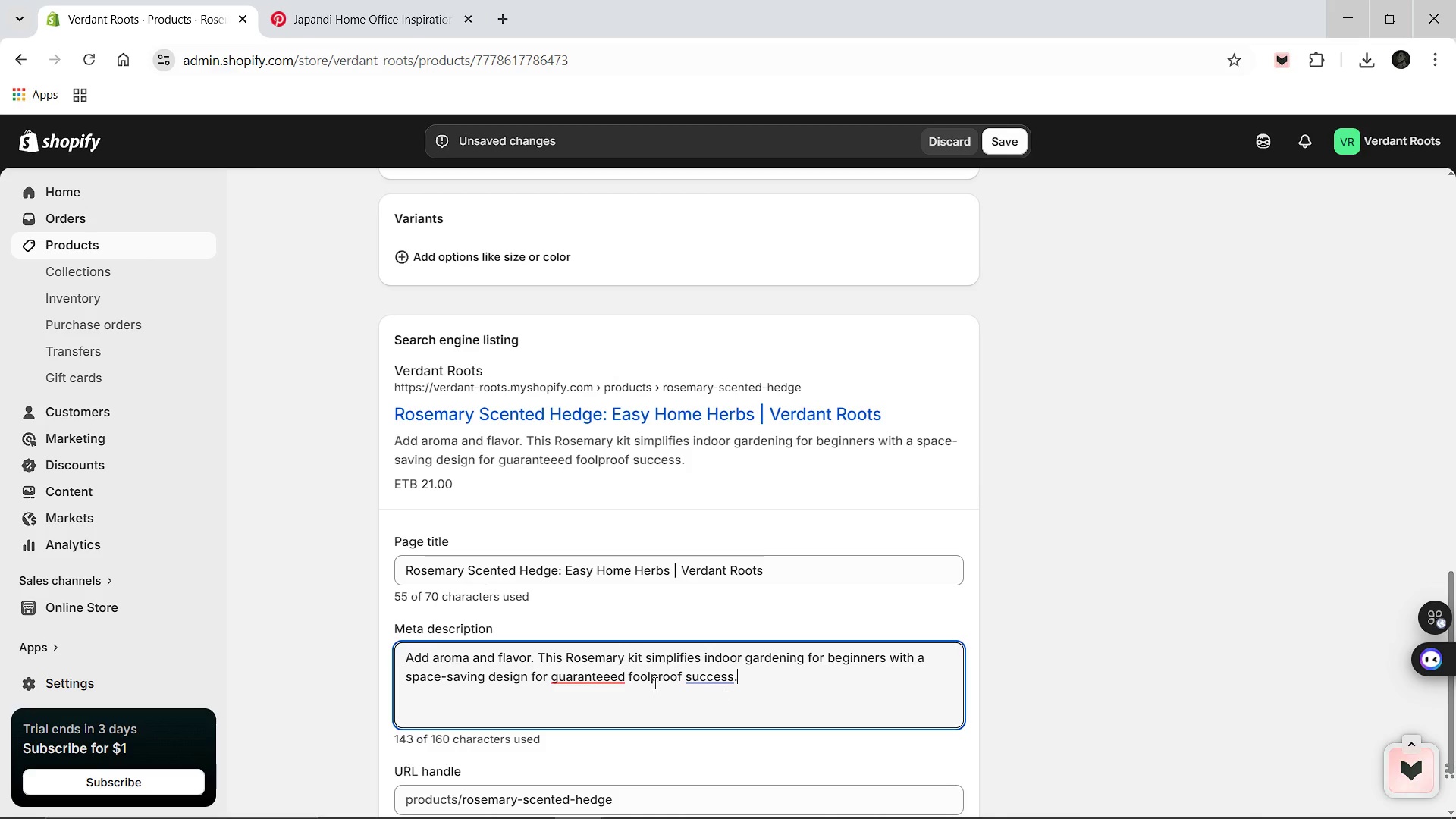 
left_click([552, 567])
 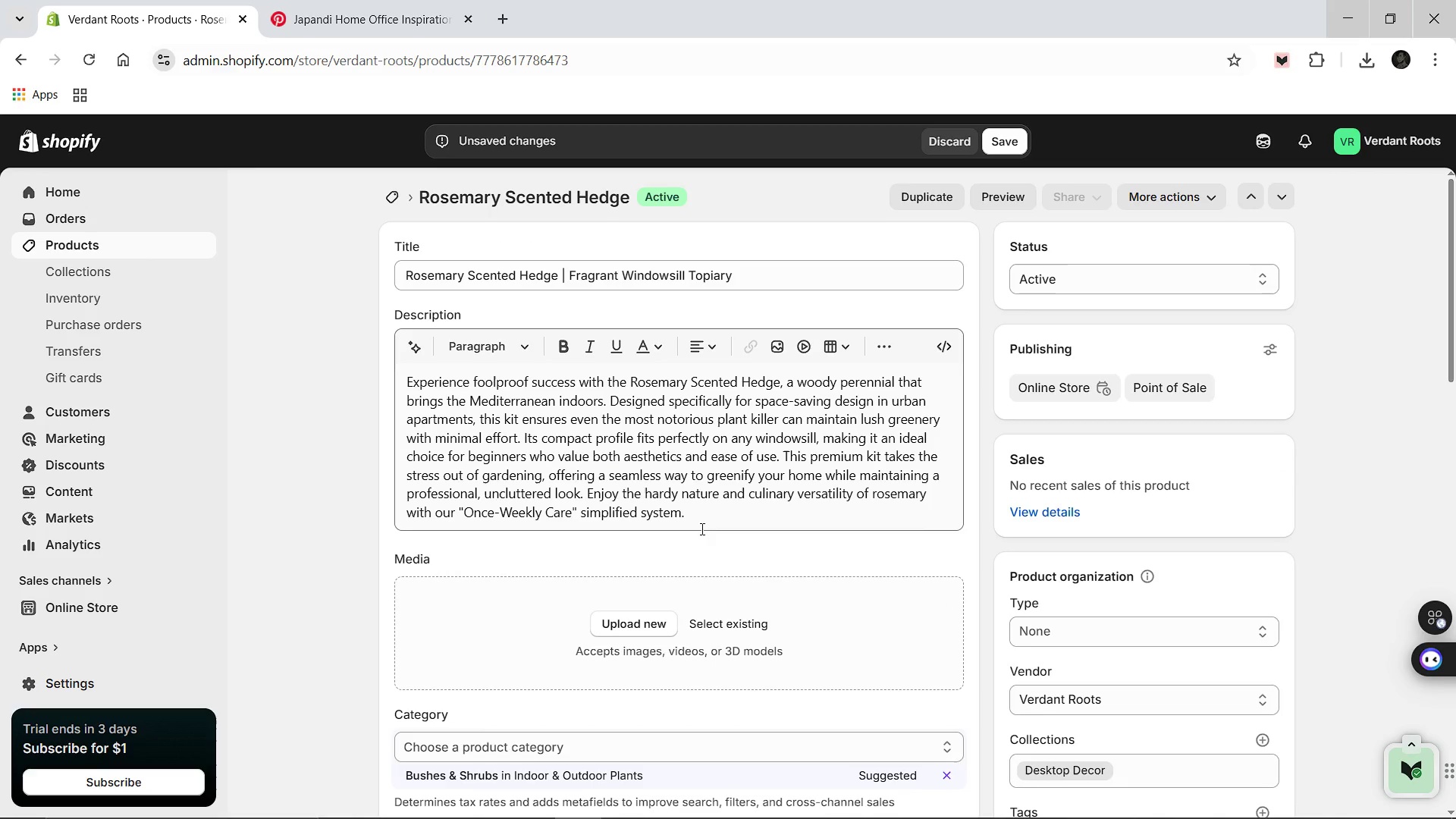 
wait(6.0)
 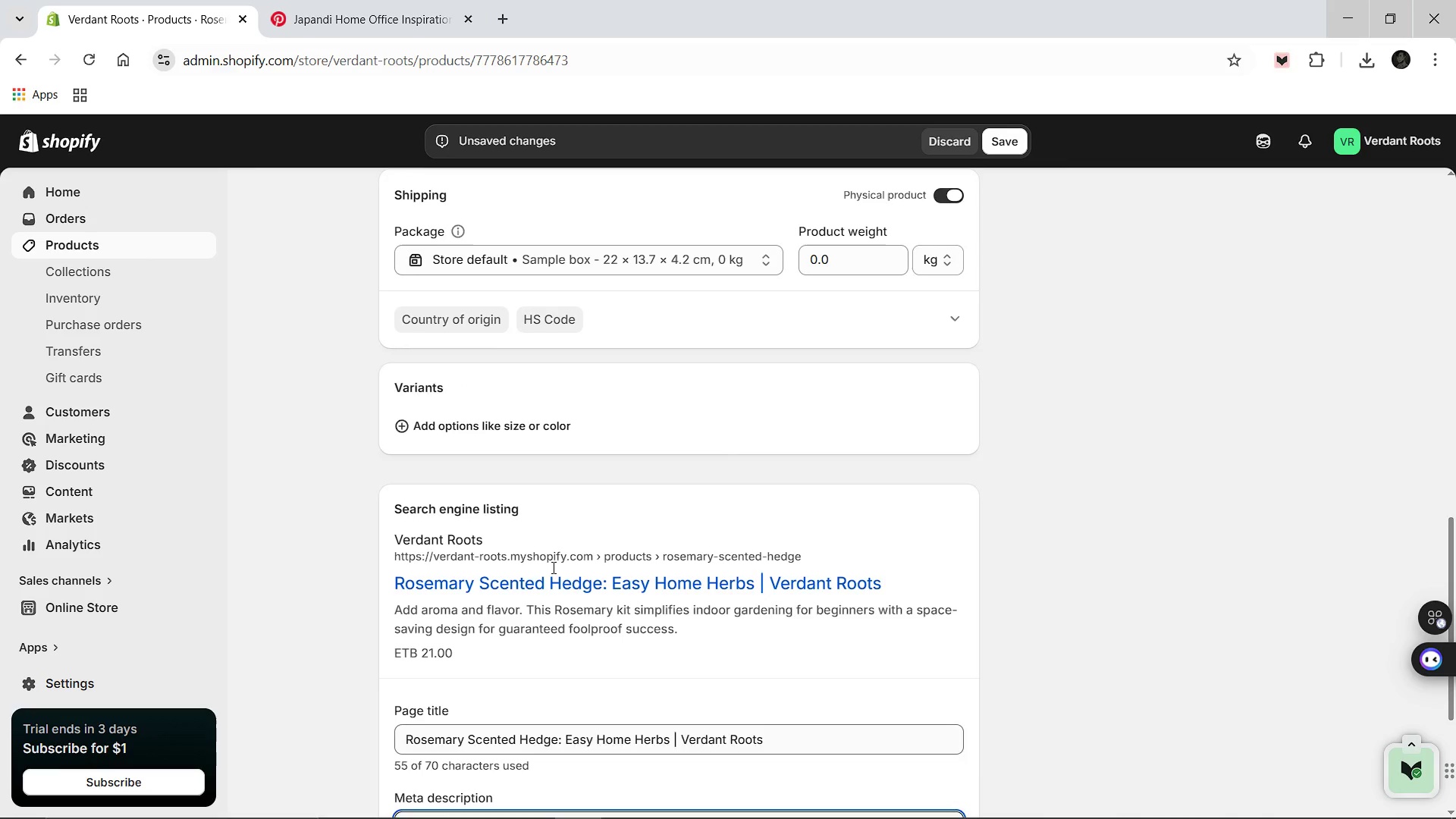 
left_click([510, 772])
 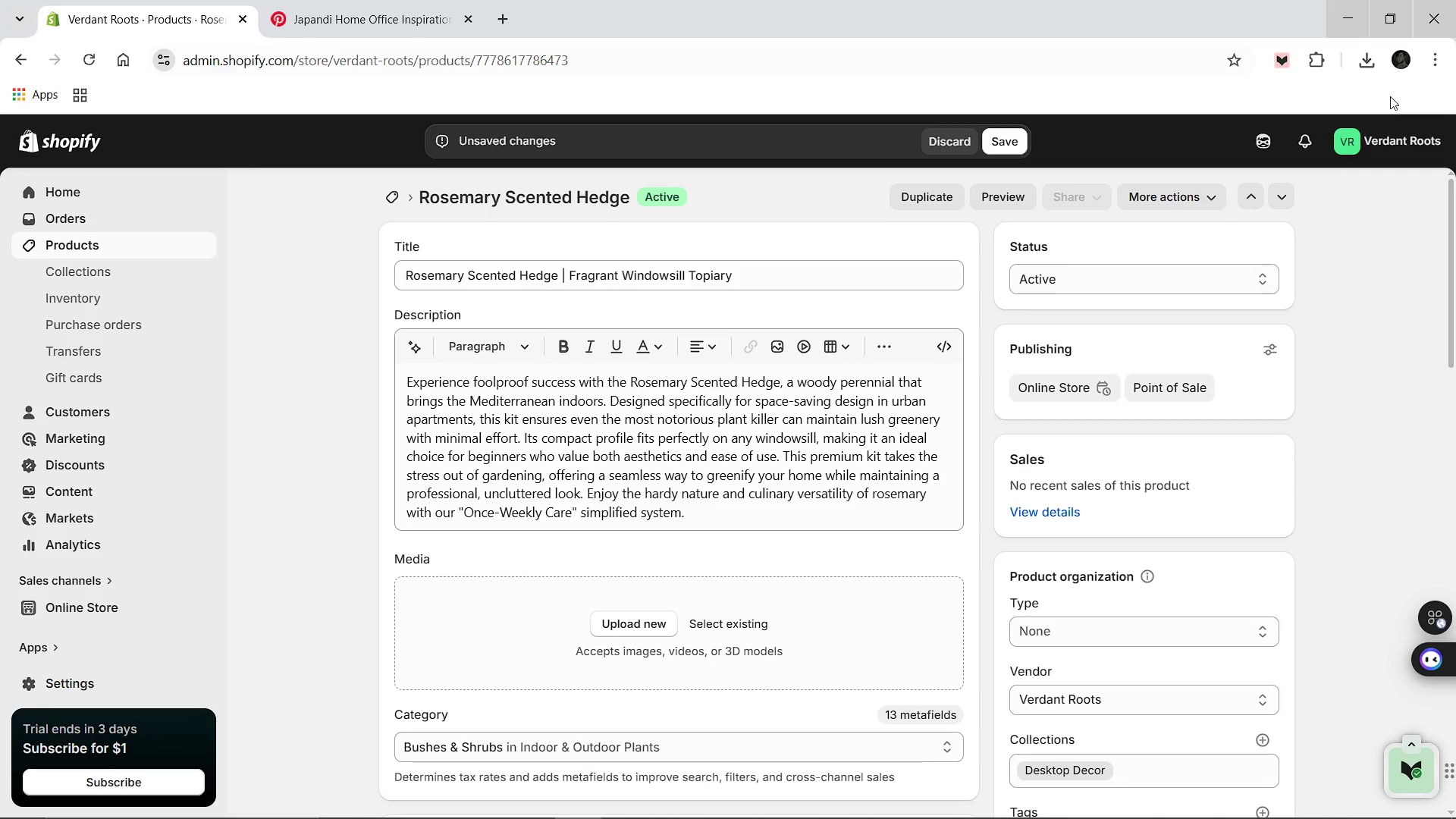 
left_click([1371, 58])
 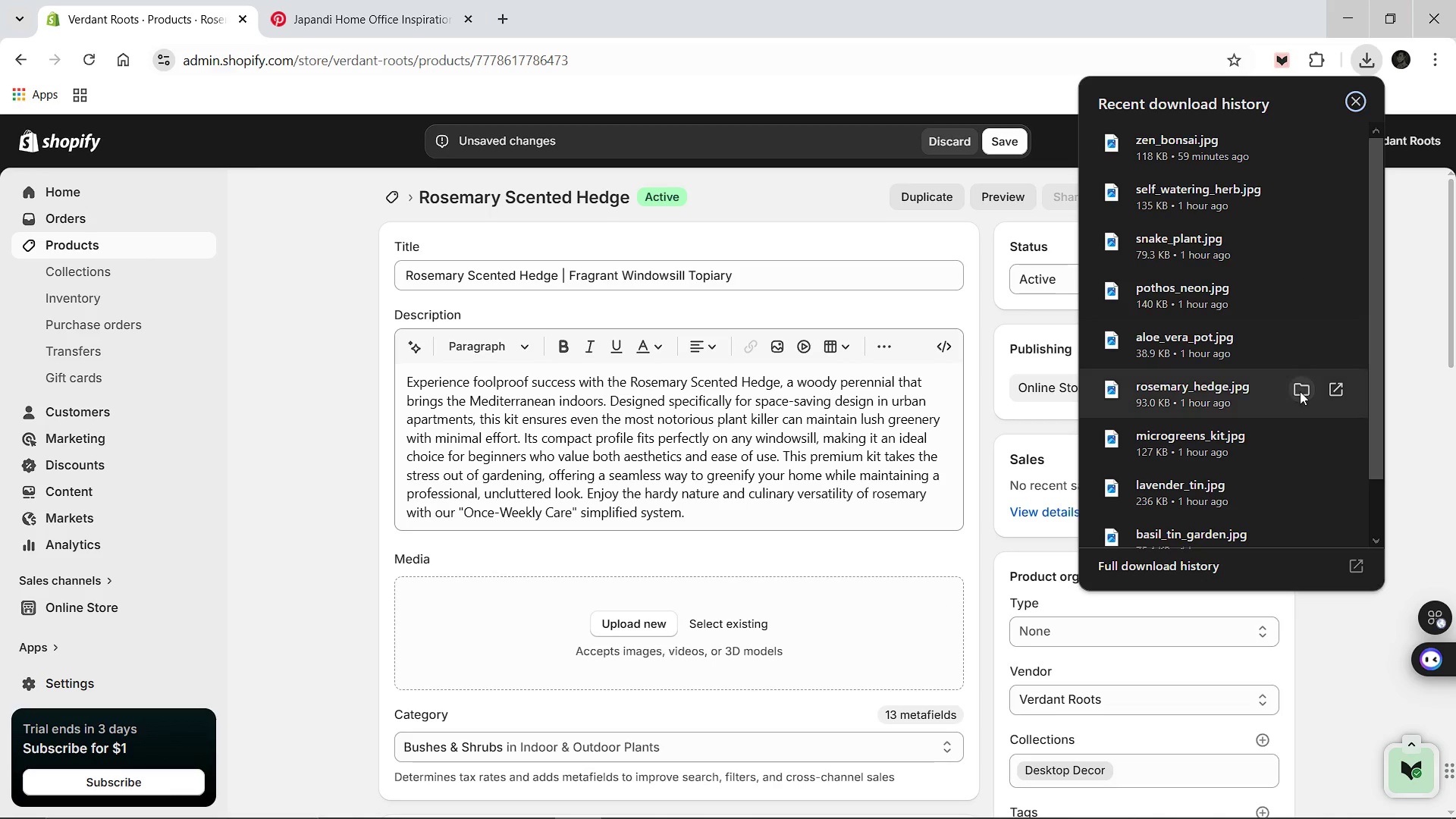 
scroll: coordinate [1300, 391], scroll_direction: none, amount: 0.0
 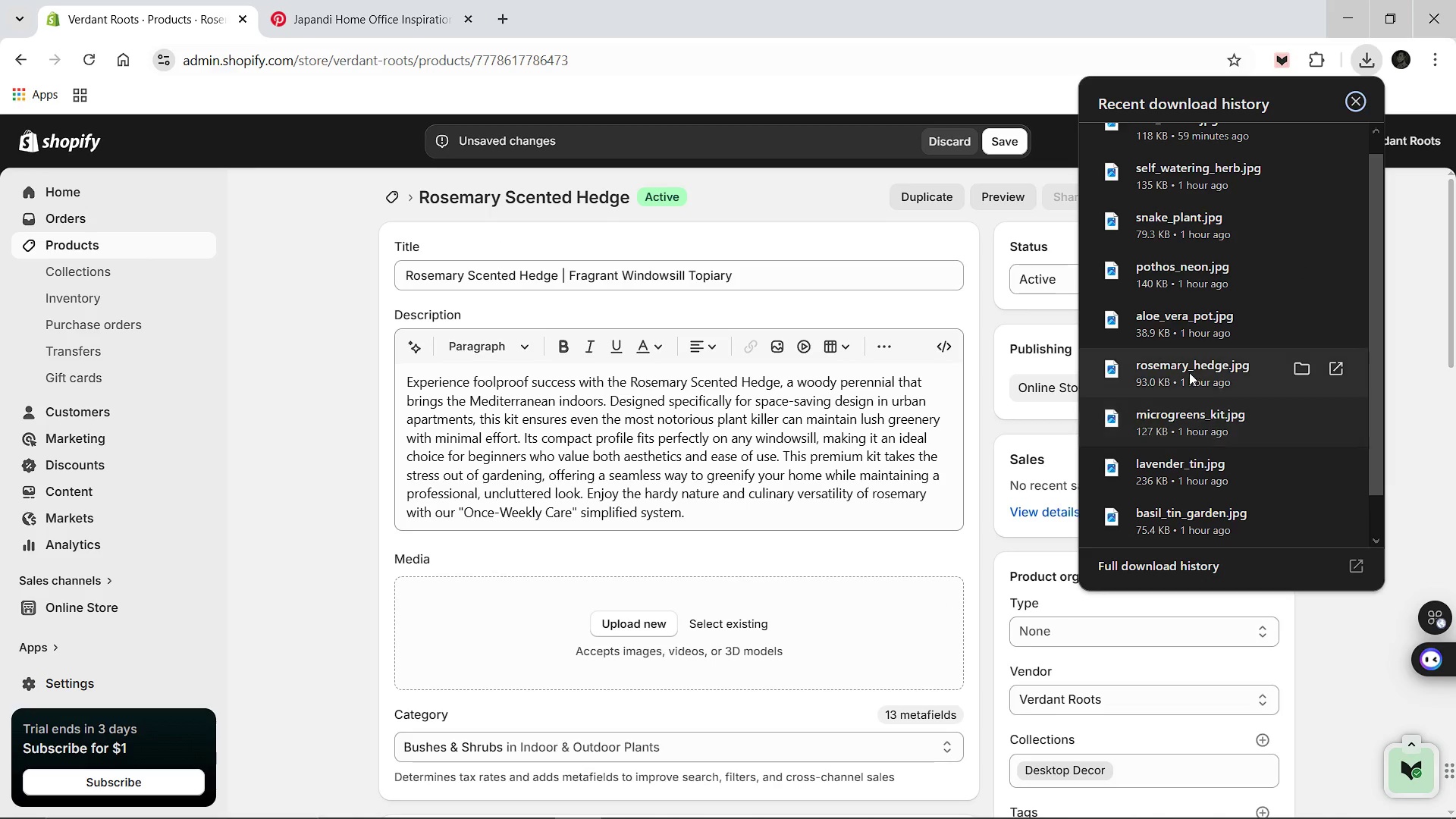 
left_click_drag(start_coordinate=[1189, 372], to_coordinate=[858, 584])
 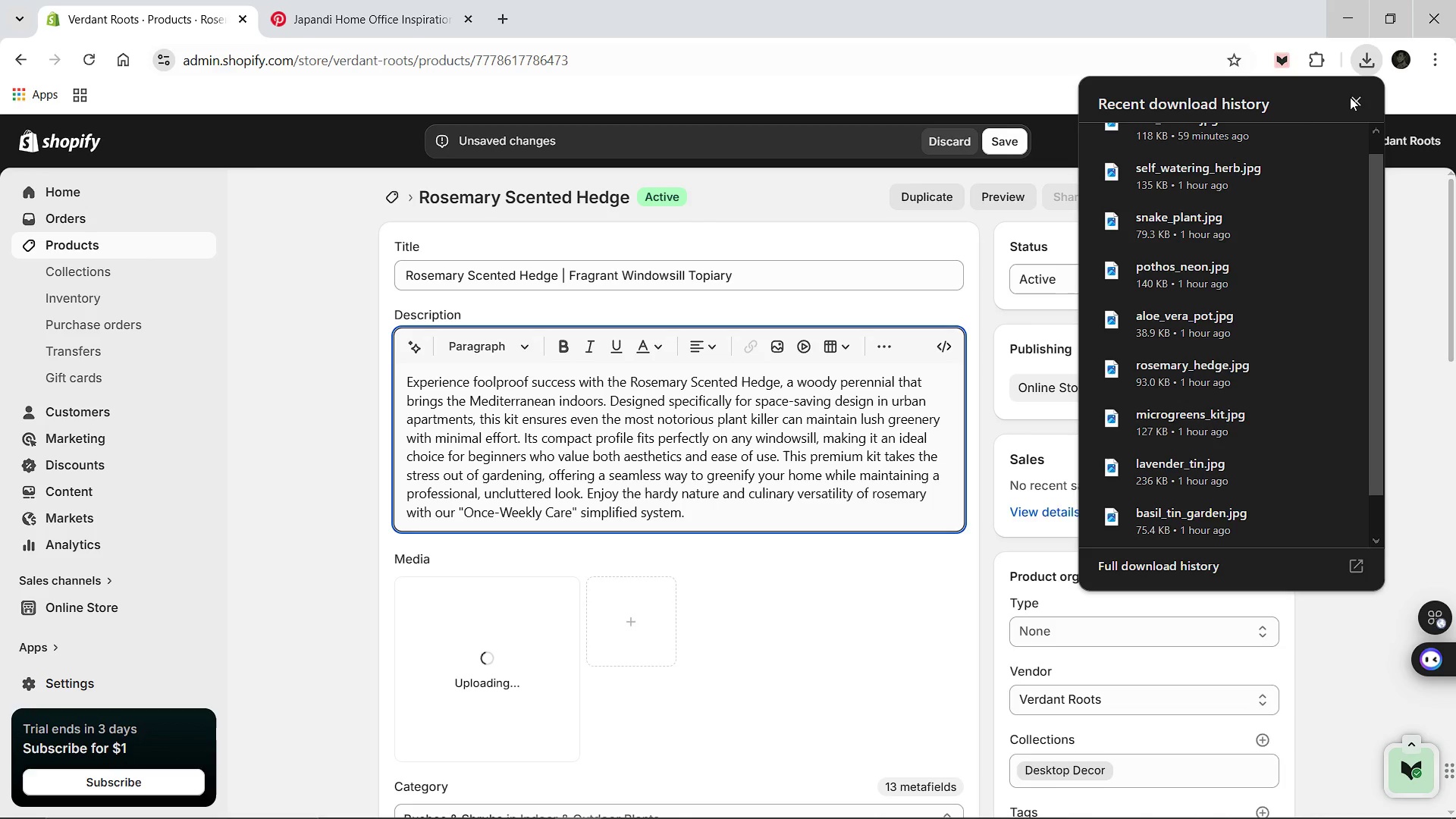 
left_click([1354, 97])
 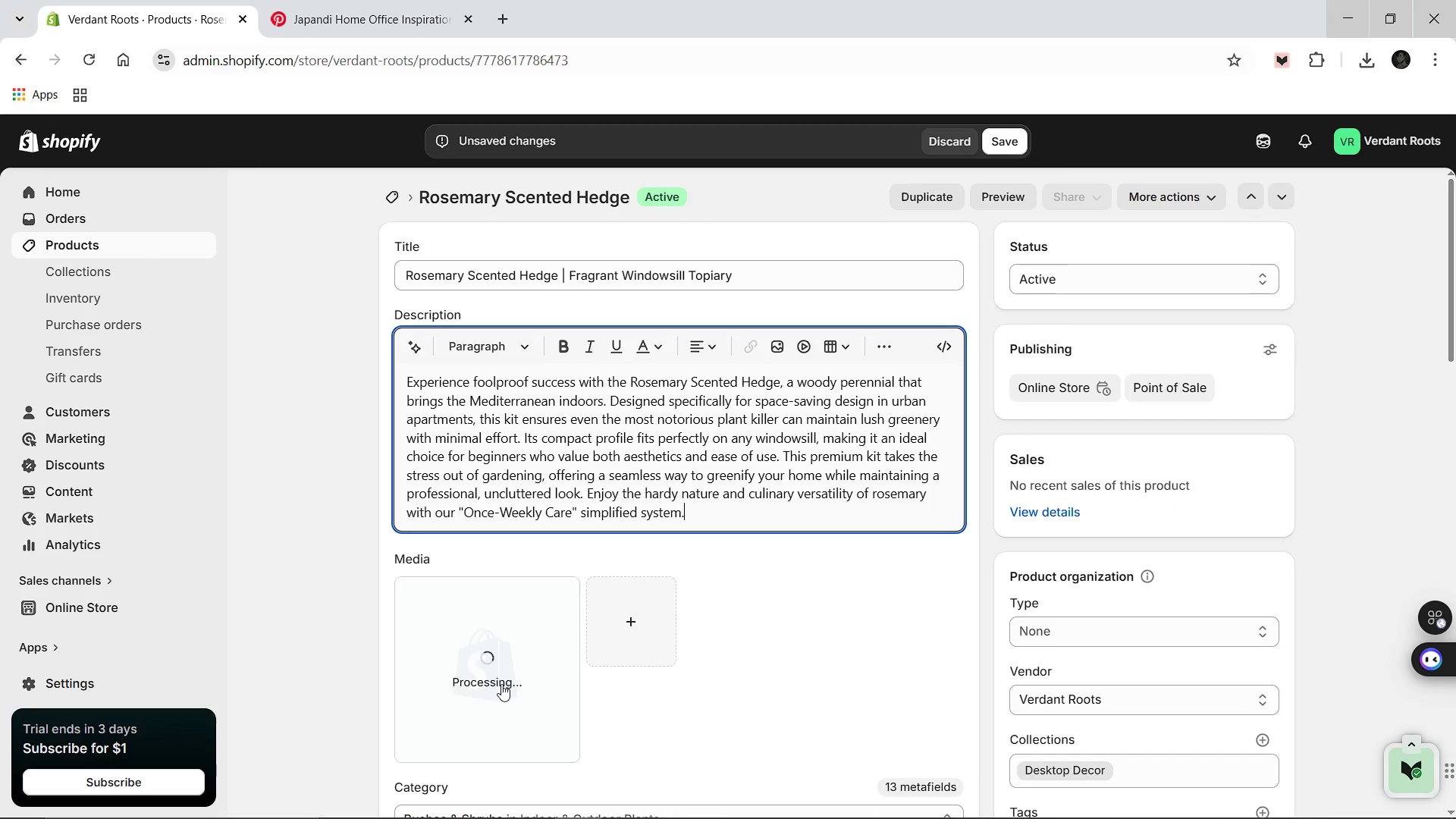 
wait(6.53)
 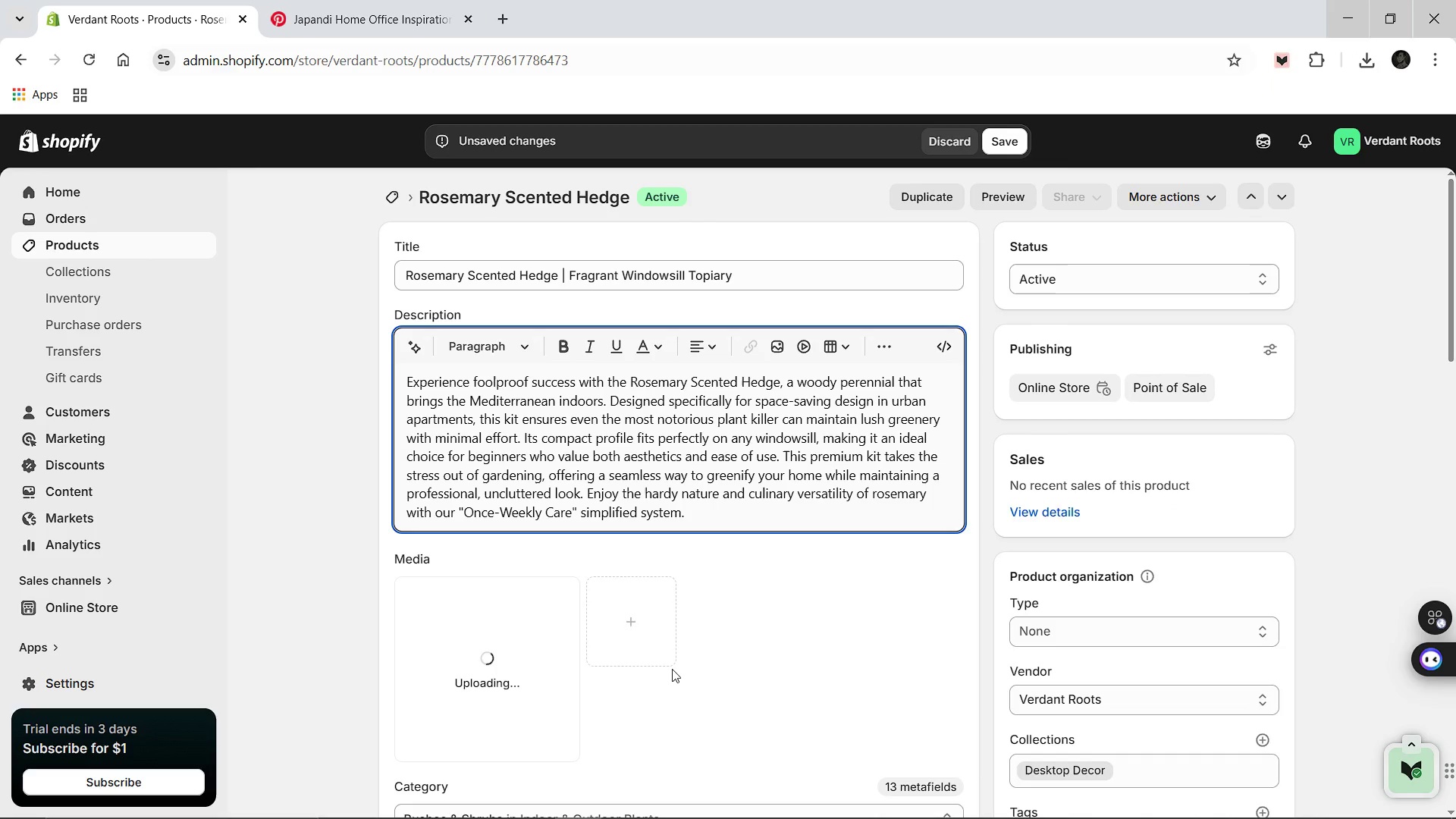 
left_click([529, 675])
 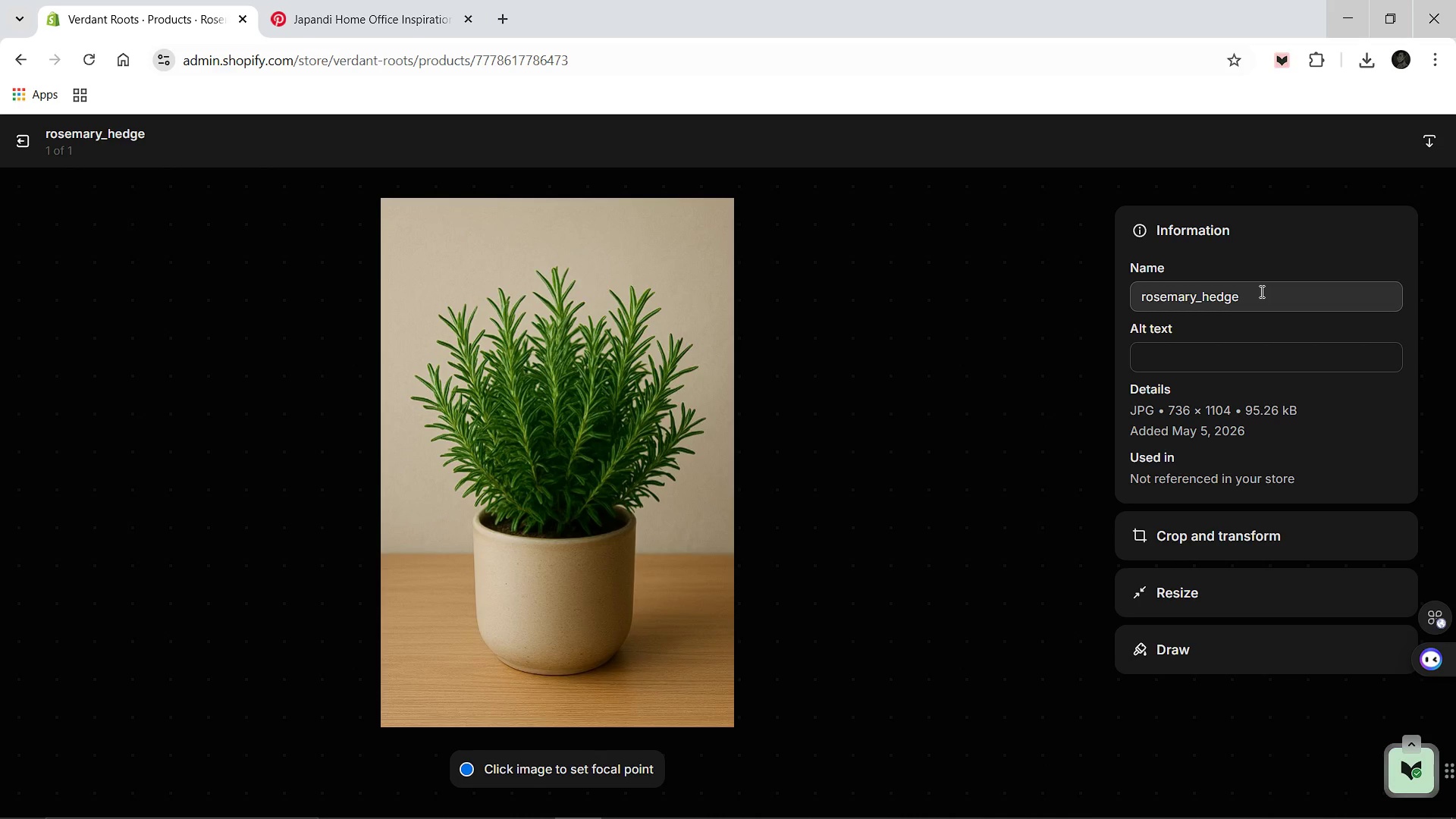 
wait(5.02)
 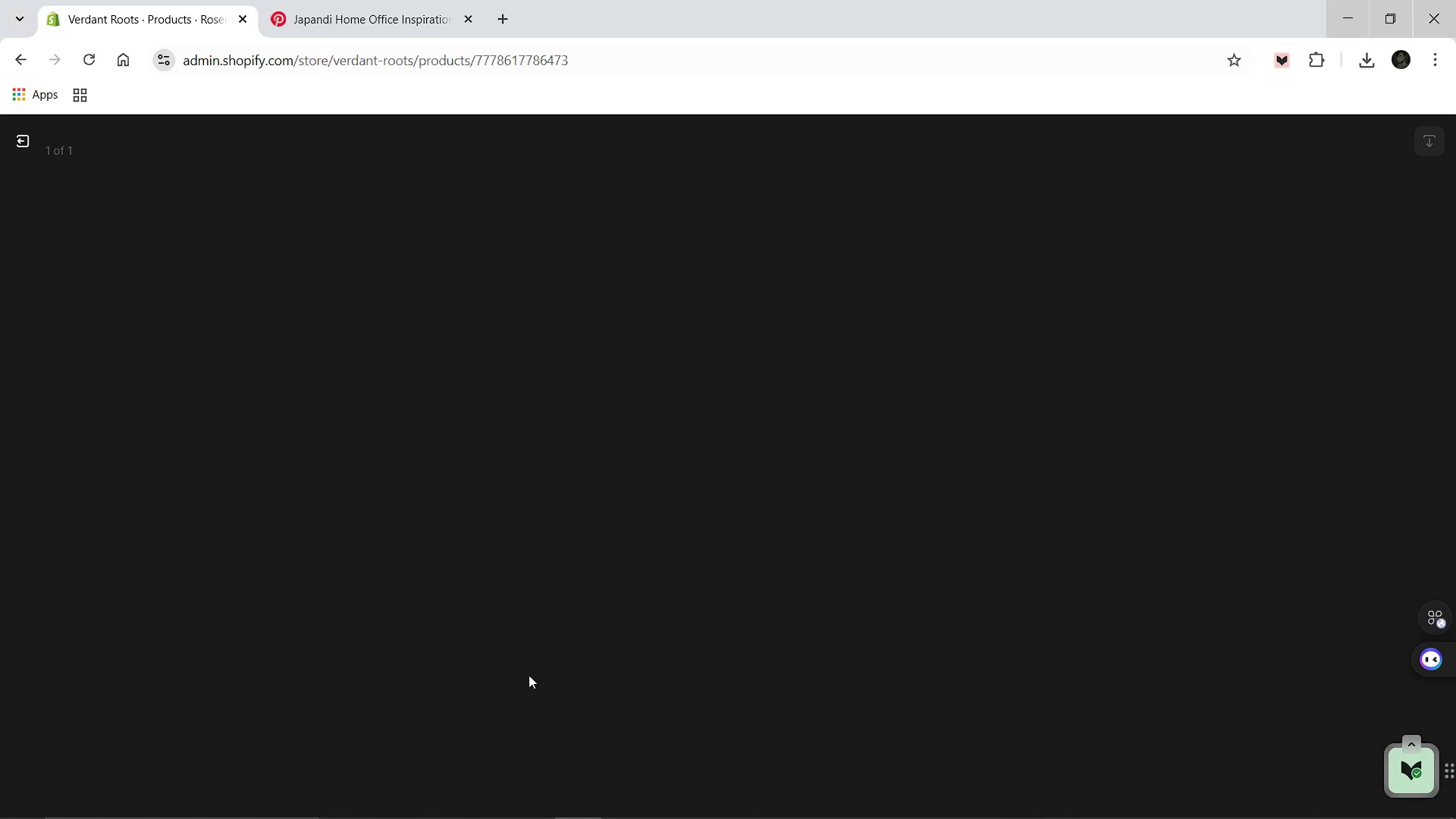 
left_click([1273, 286])
 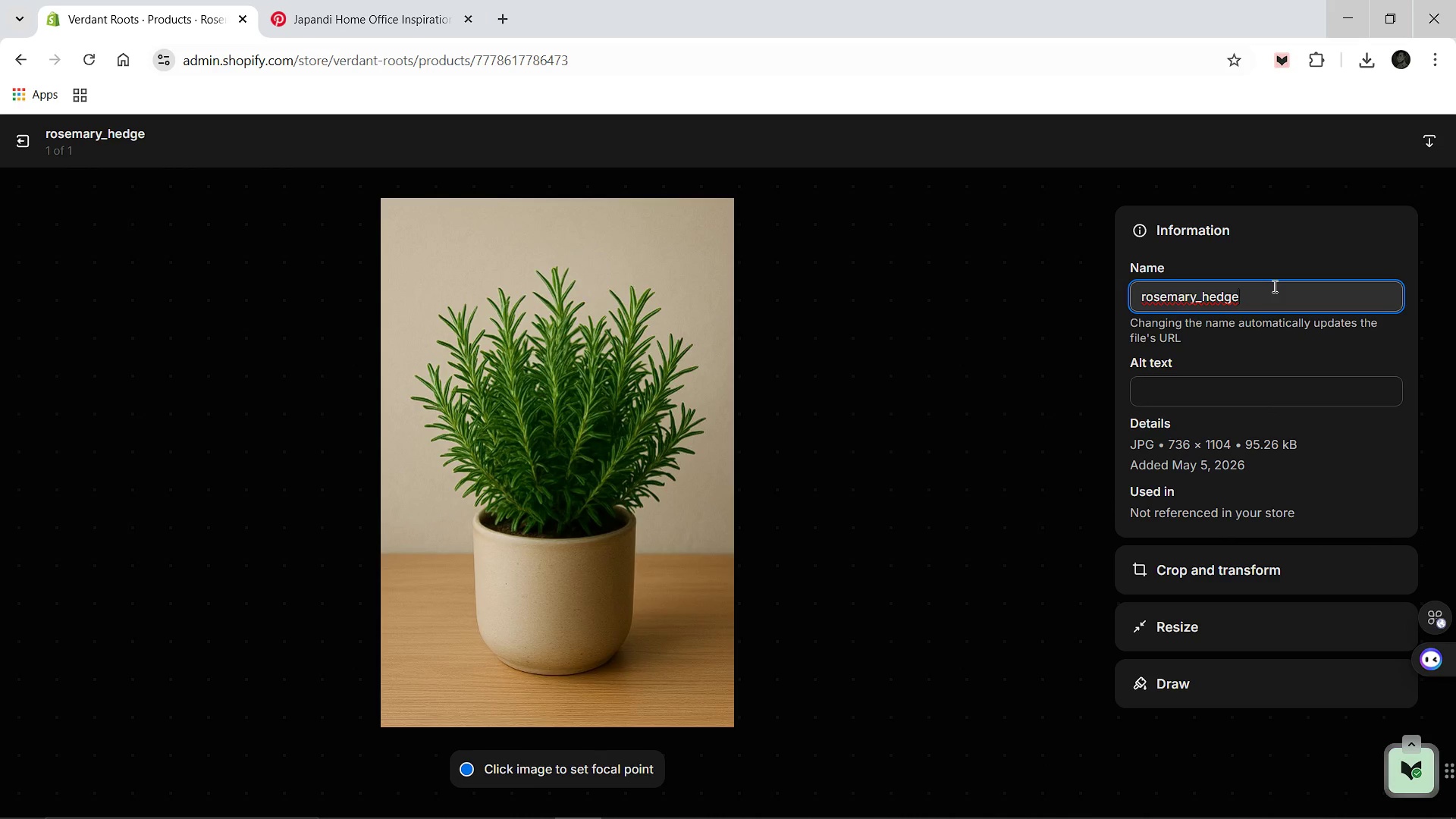 
key(Control+ControlLeft)
 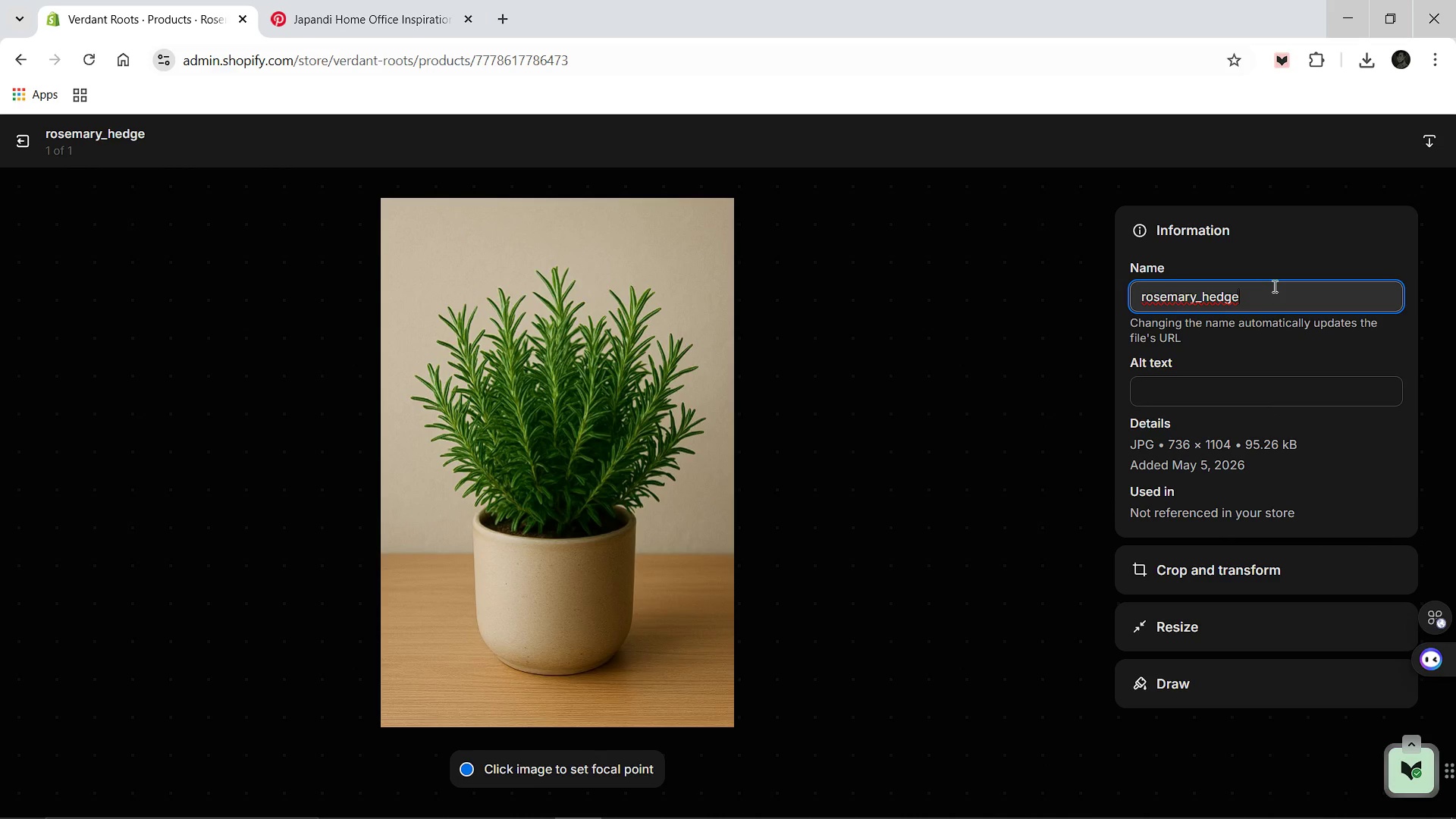 
hold_key(key=ArrowLeft, duration=0.62)
 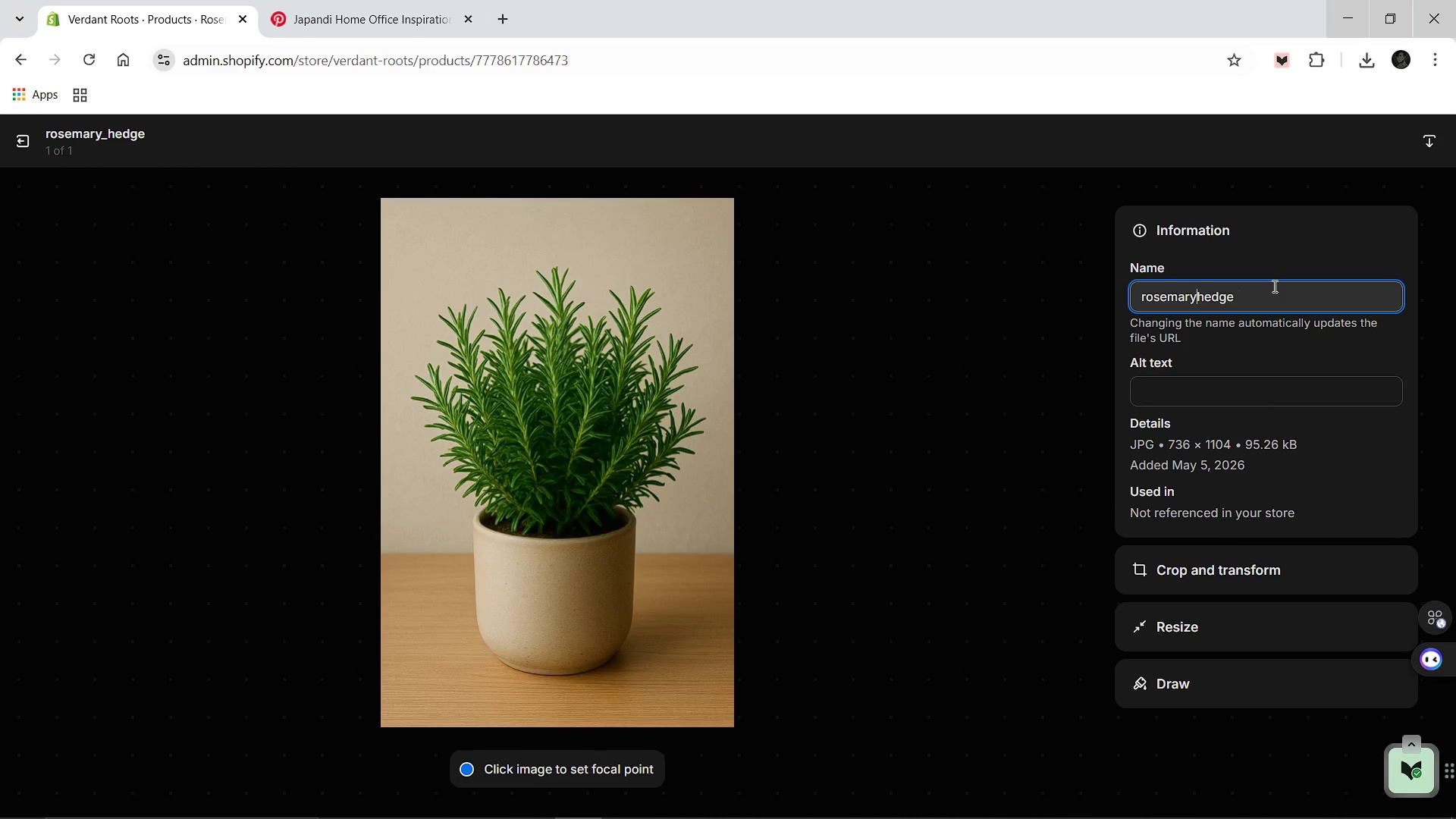 
key(Backspace)
 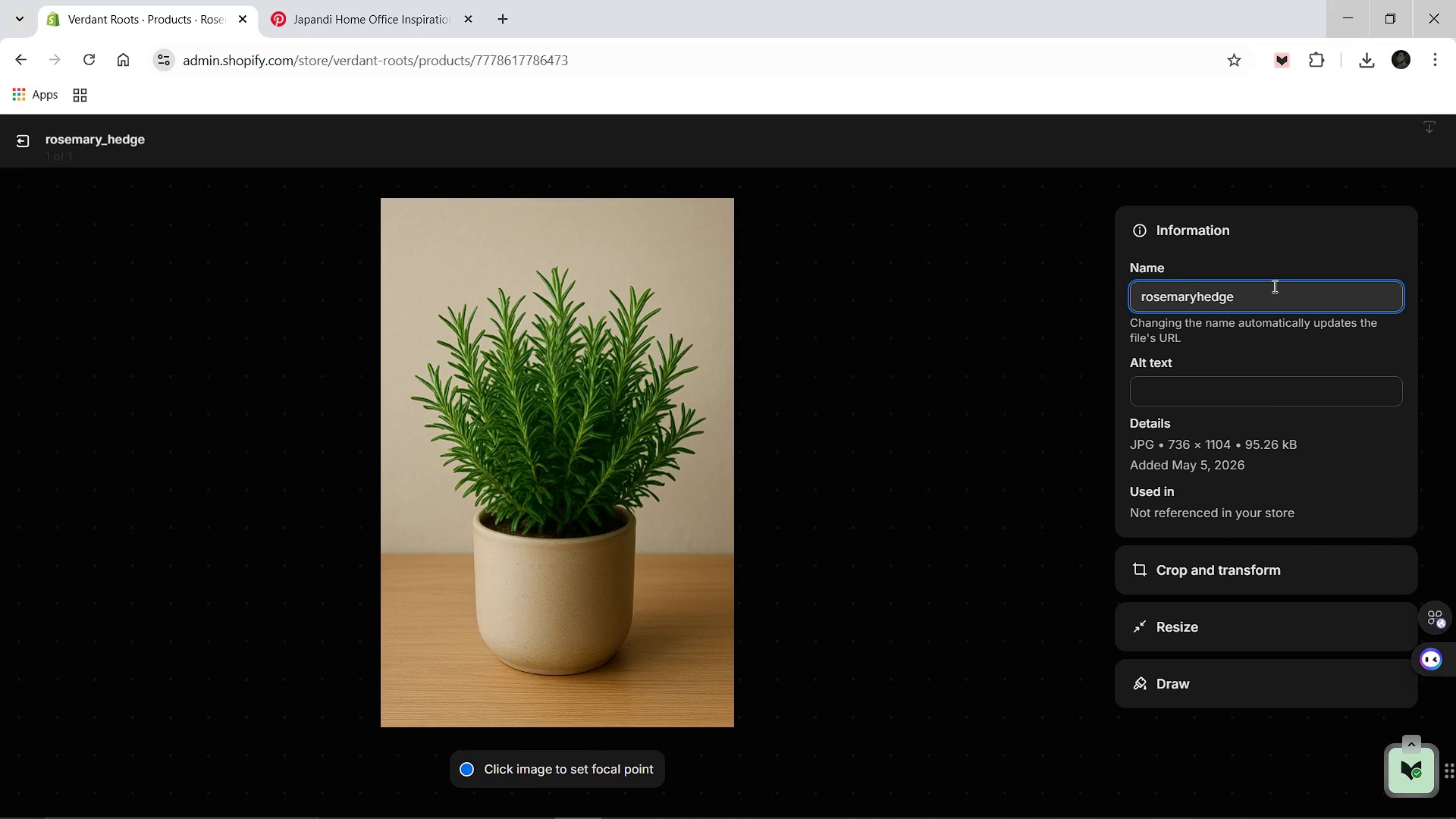 
hold_key(key=ArrowLeft, duration=0.78)
 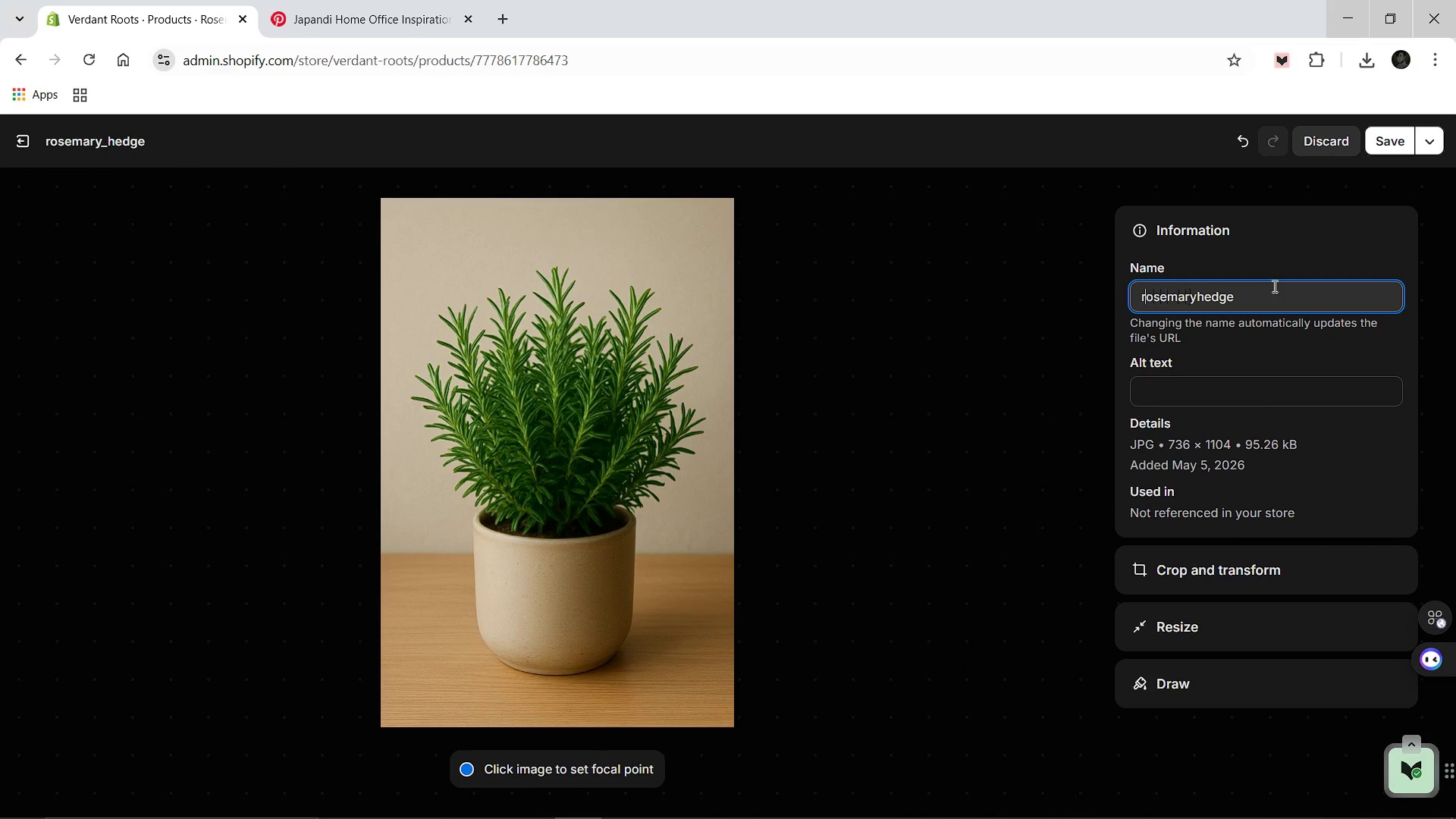 
key(ArrowRight)
 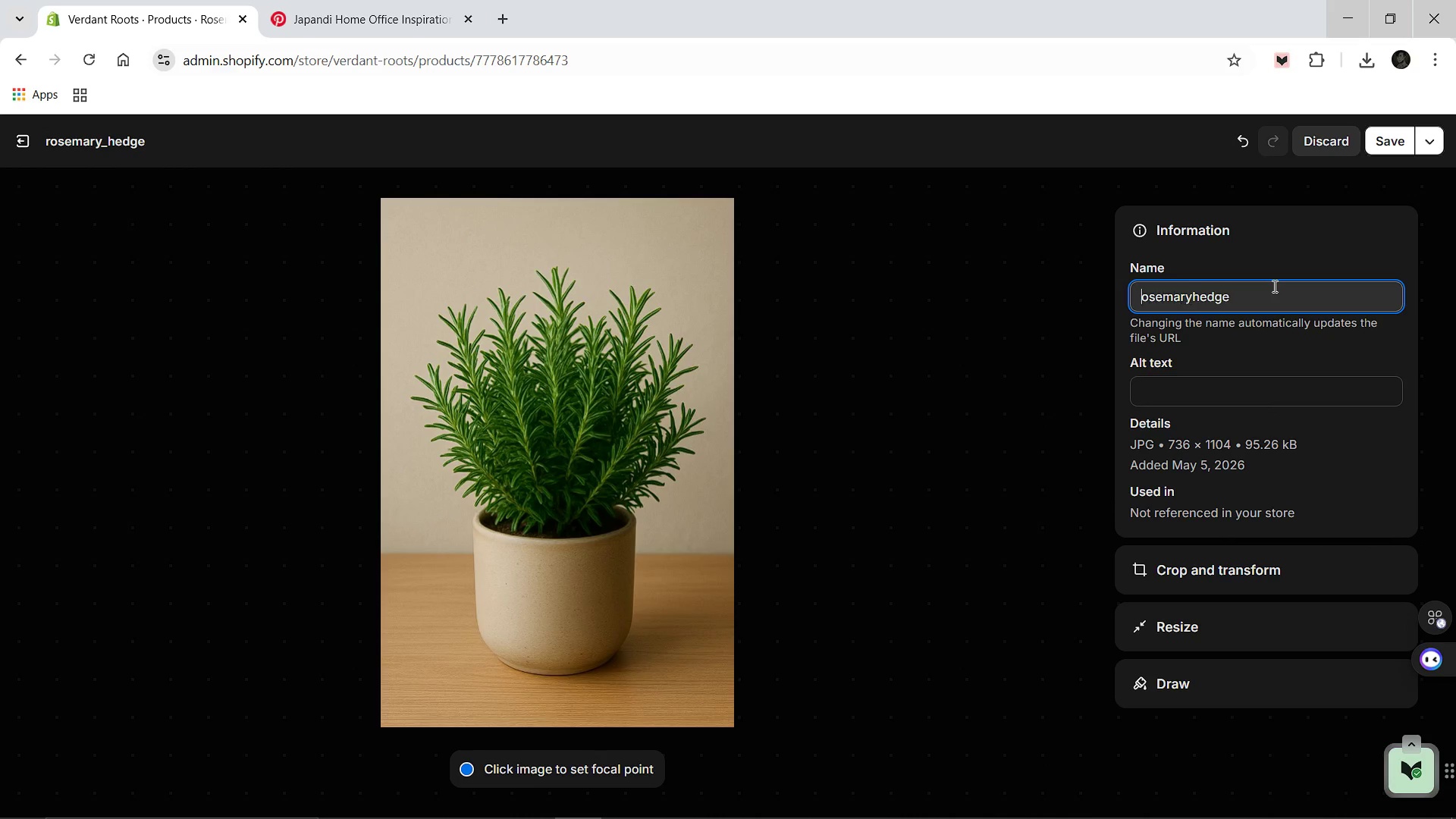 
key(Backspace)
 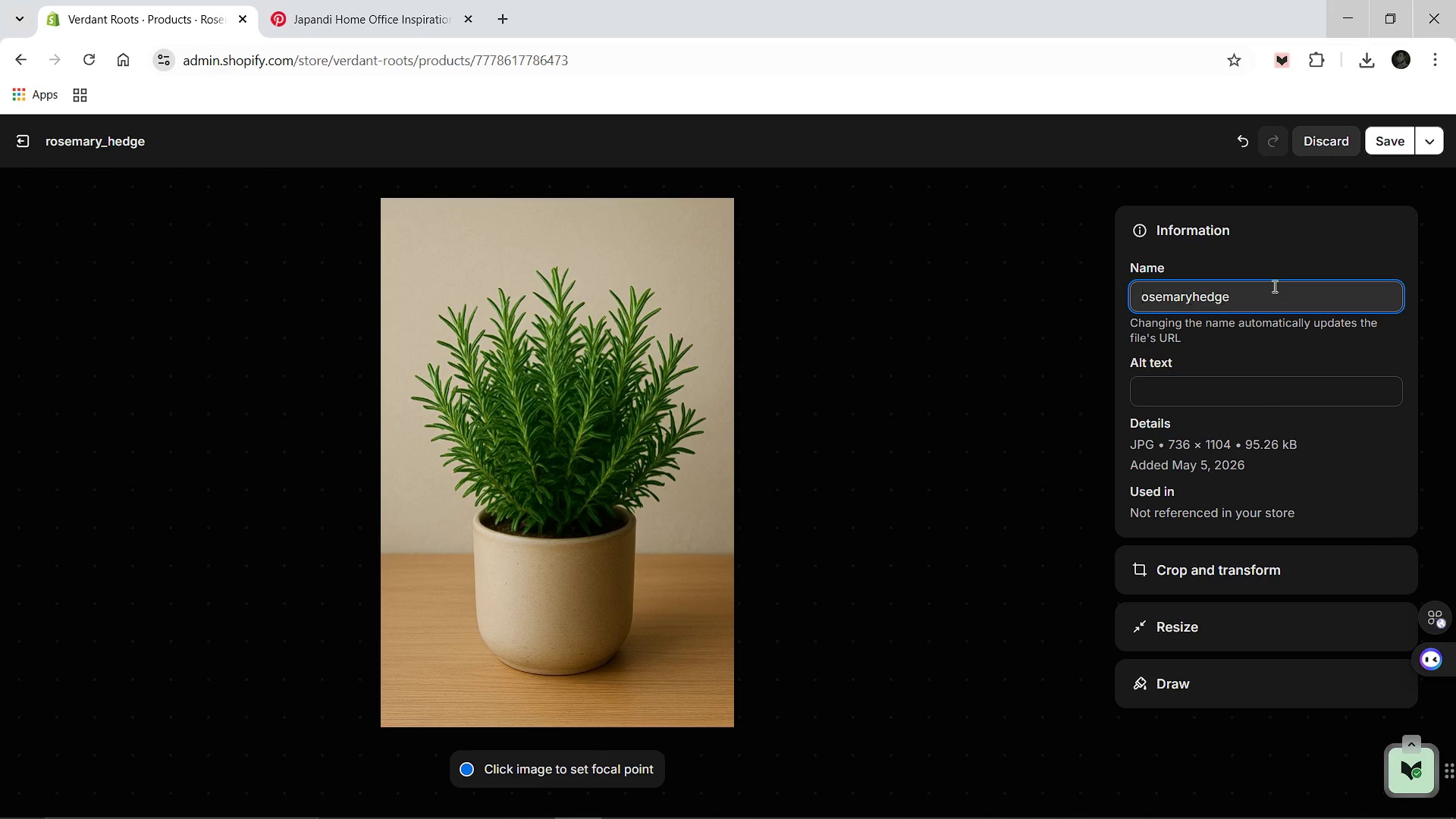 
key(Shift+R)
 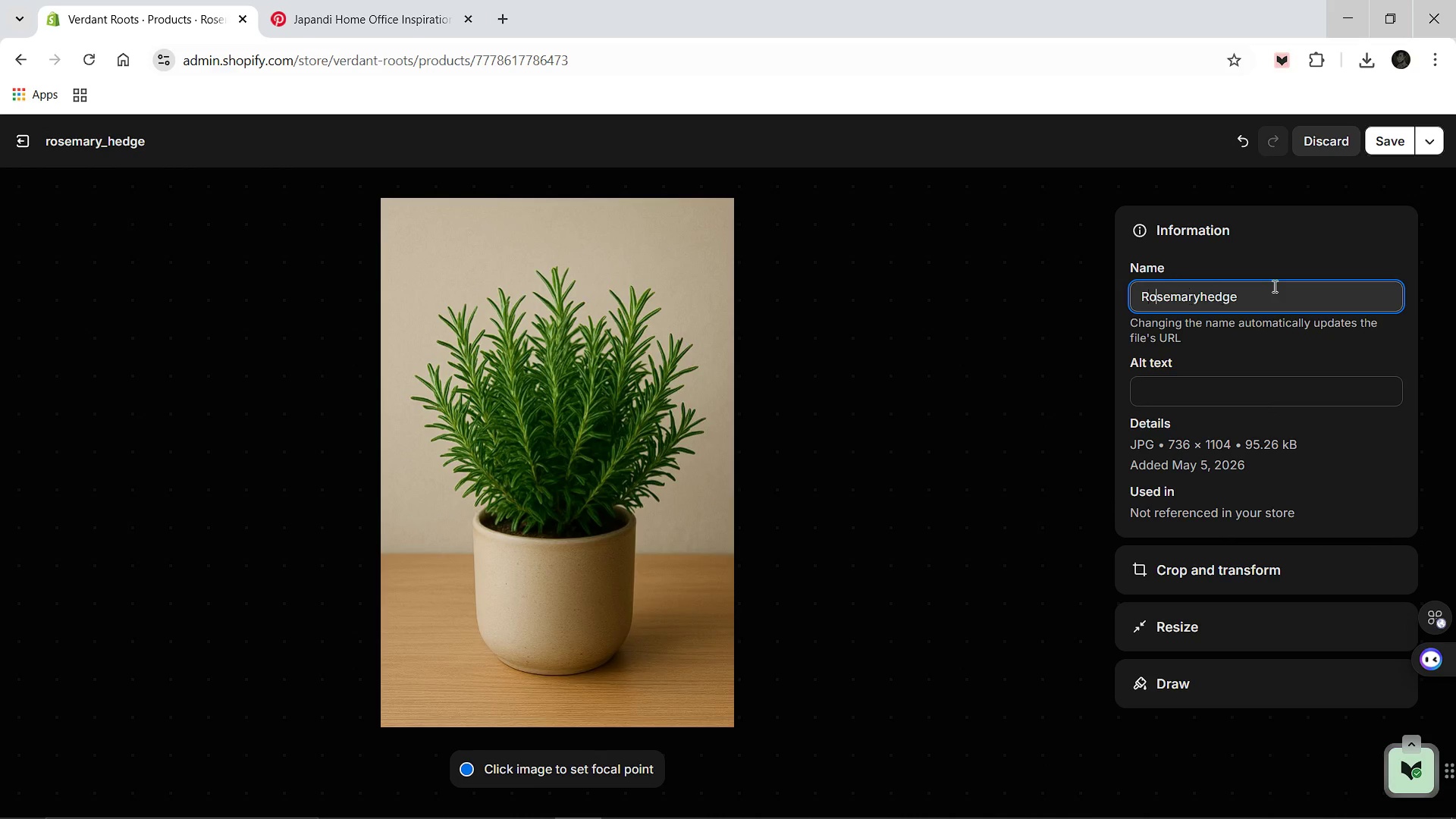 
hold_key(key=ArrowRight, duration=0.69)
 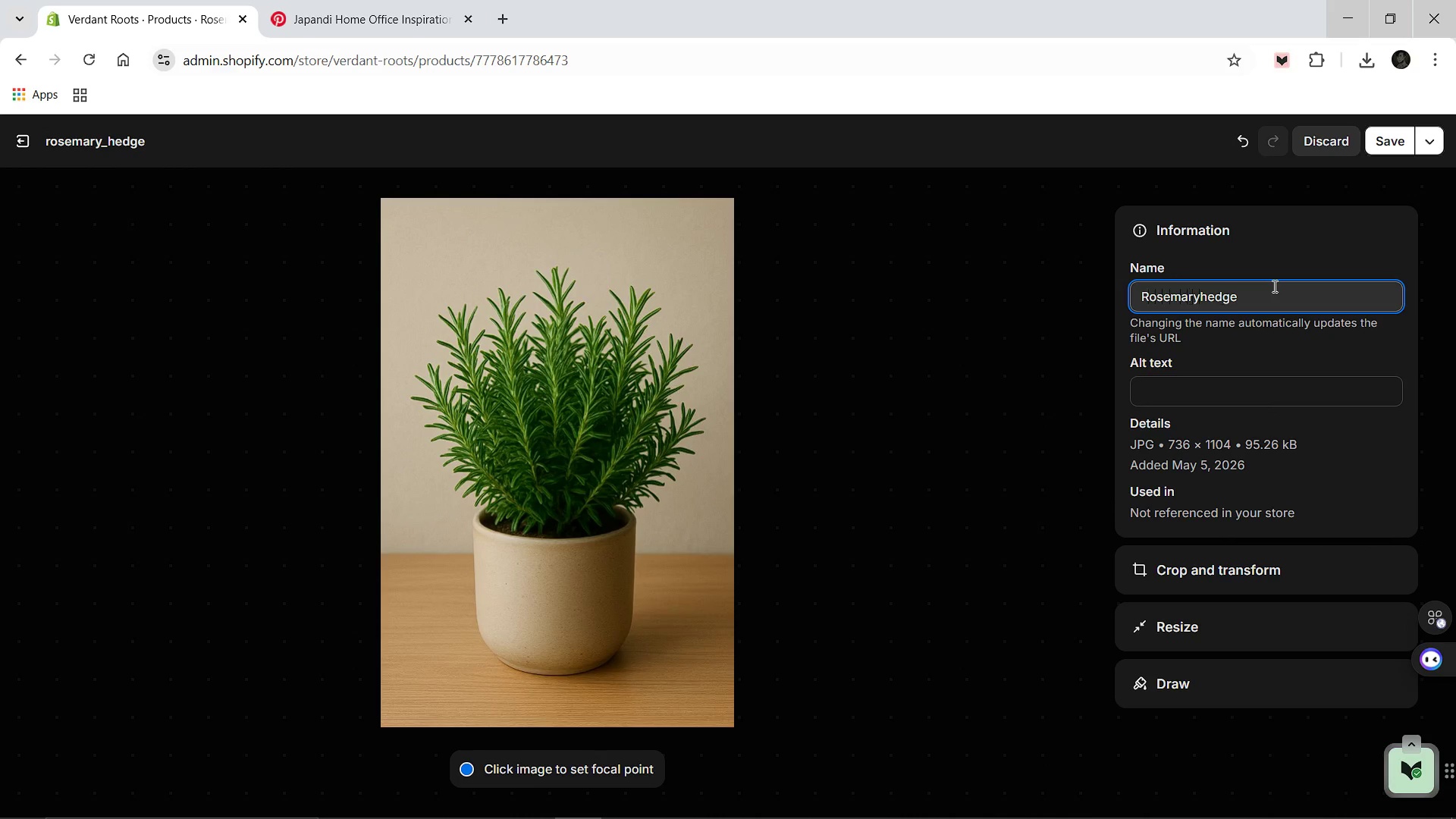 
key(Minus)
 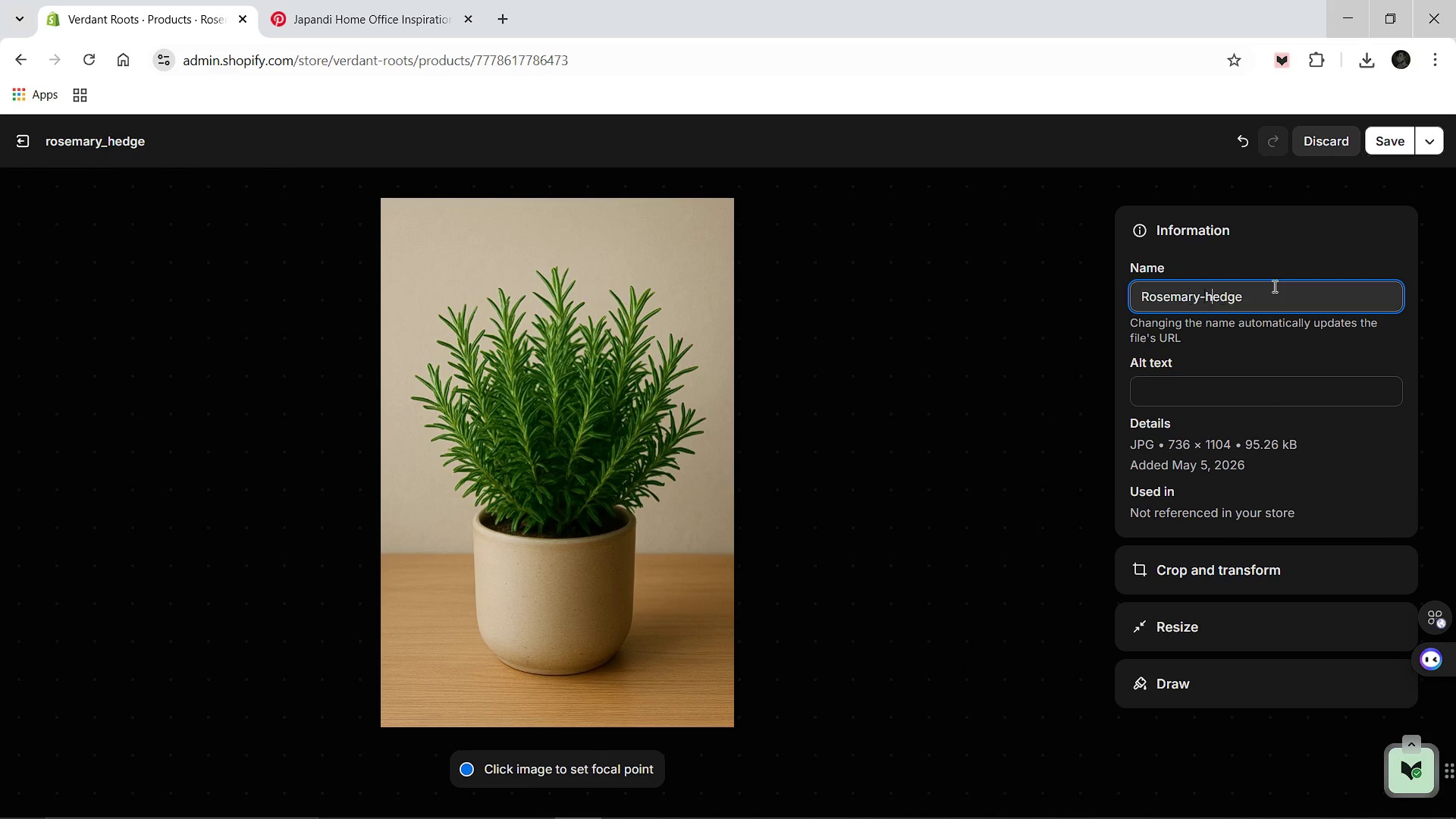 
key(ArrowRight)
 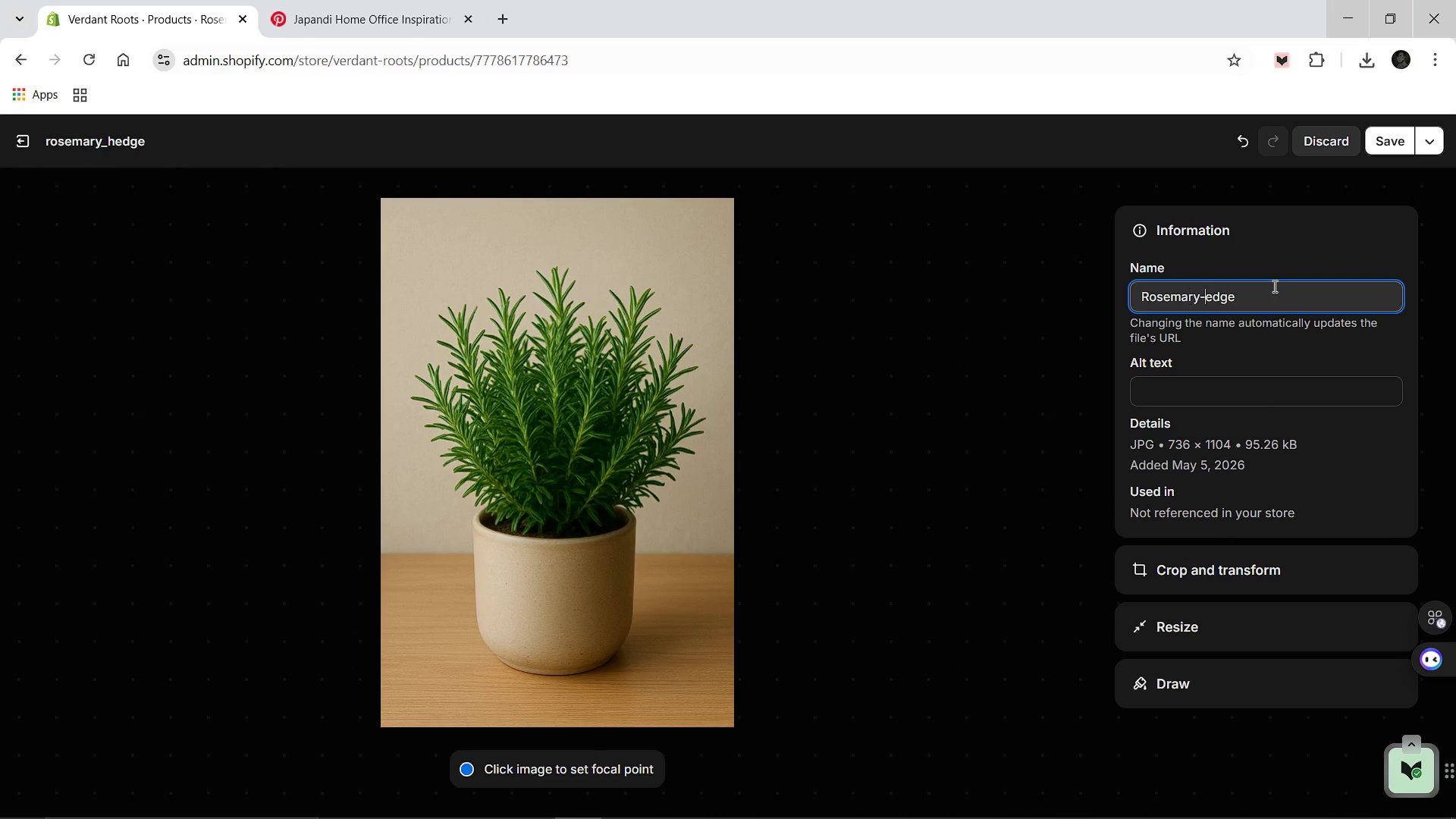 
key(Backspace)
 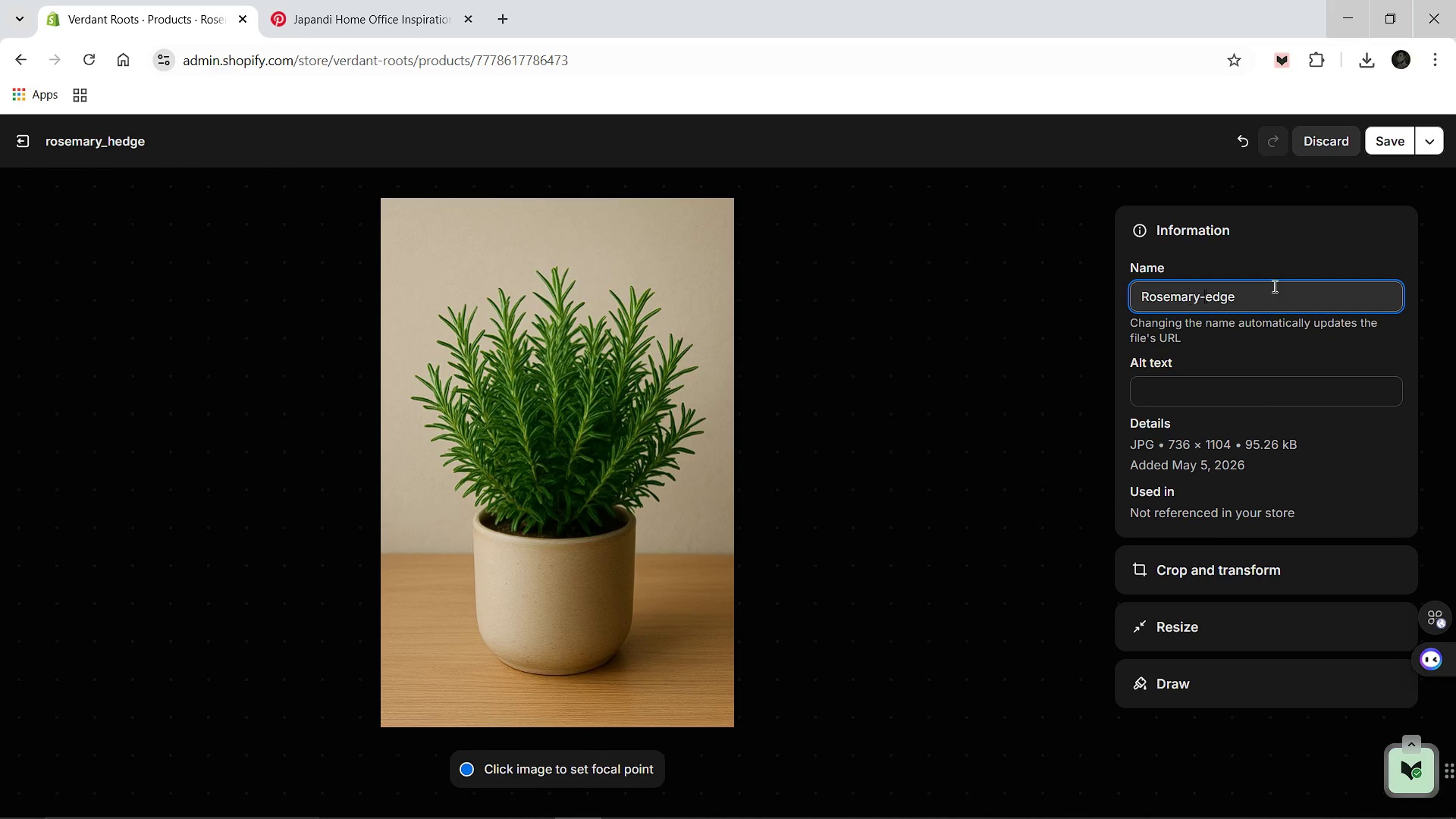 
key(Shift+H)
 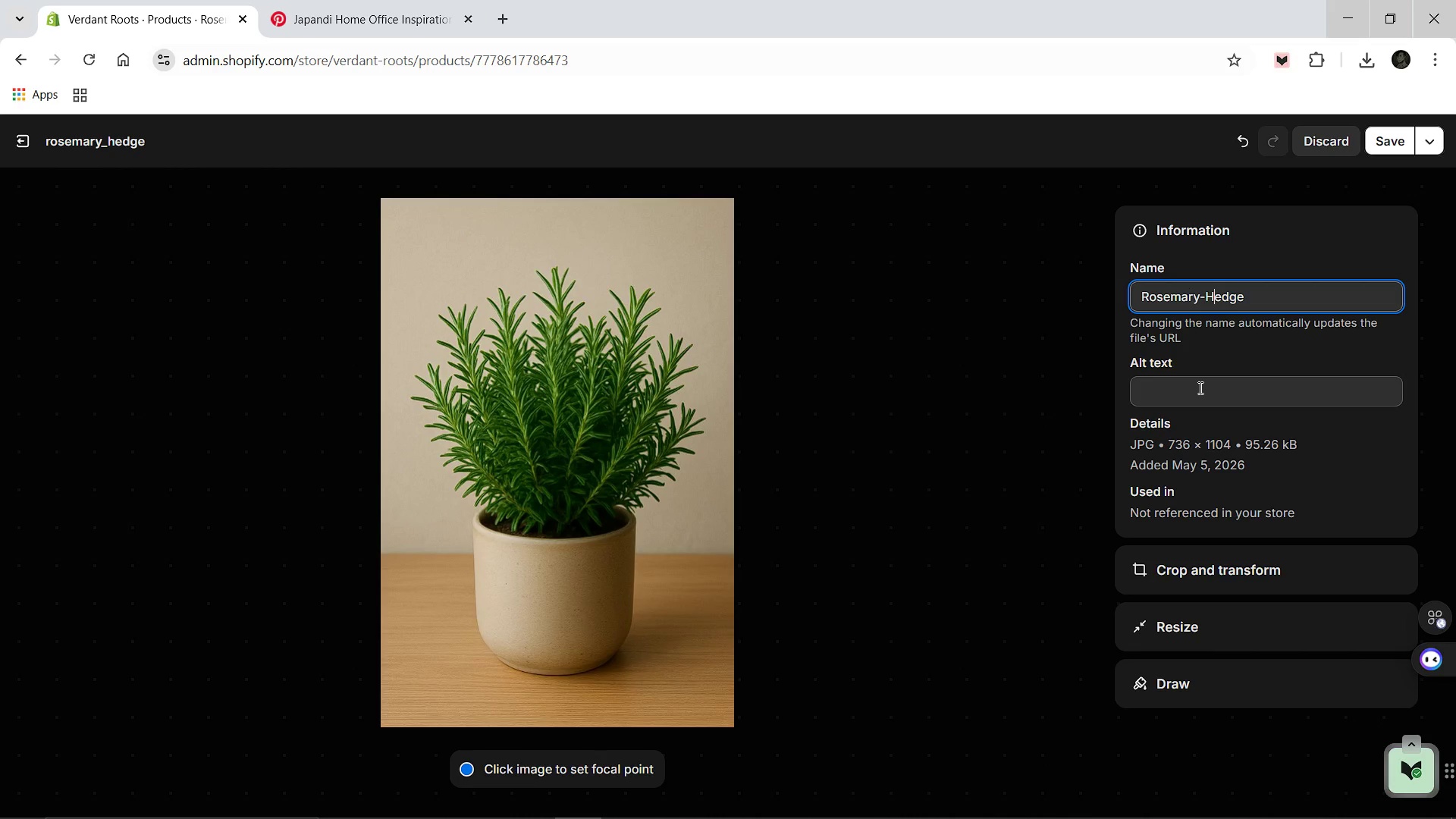 
left_click([1199, 388])
 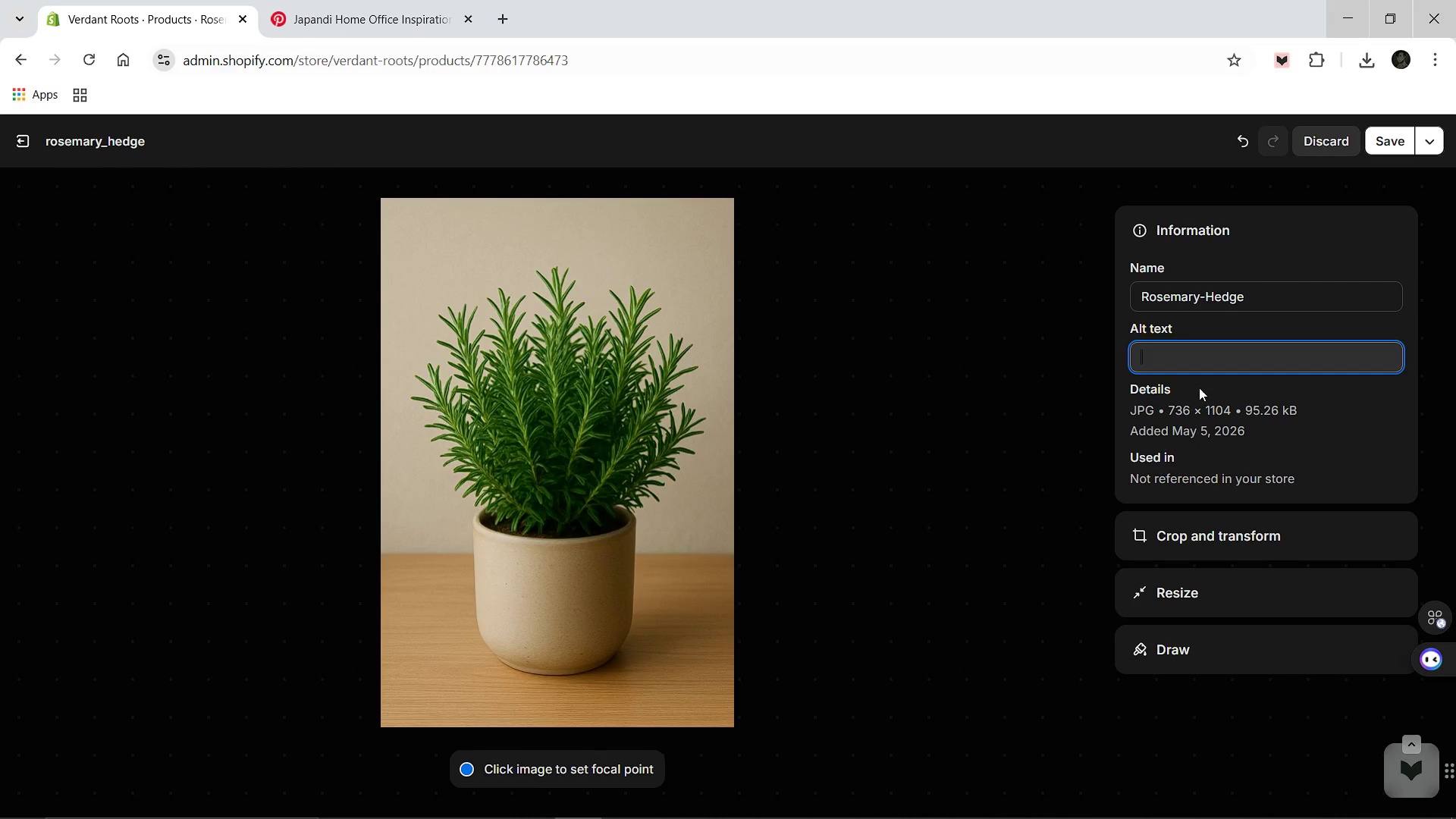 
type(A neatly trimmed, fragrant rosemary bush in a minimalist beige cermaic pot, showig rich green nd)
key(Backspace)
type(eedle )
key(Backspace)
type(-like leaves)
 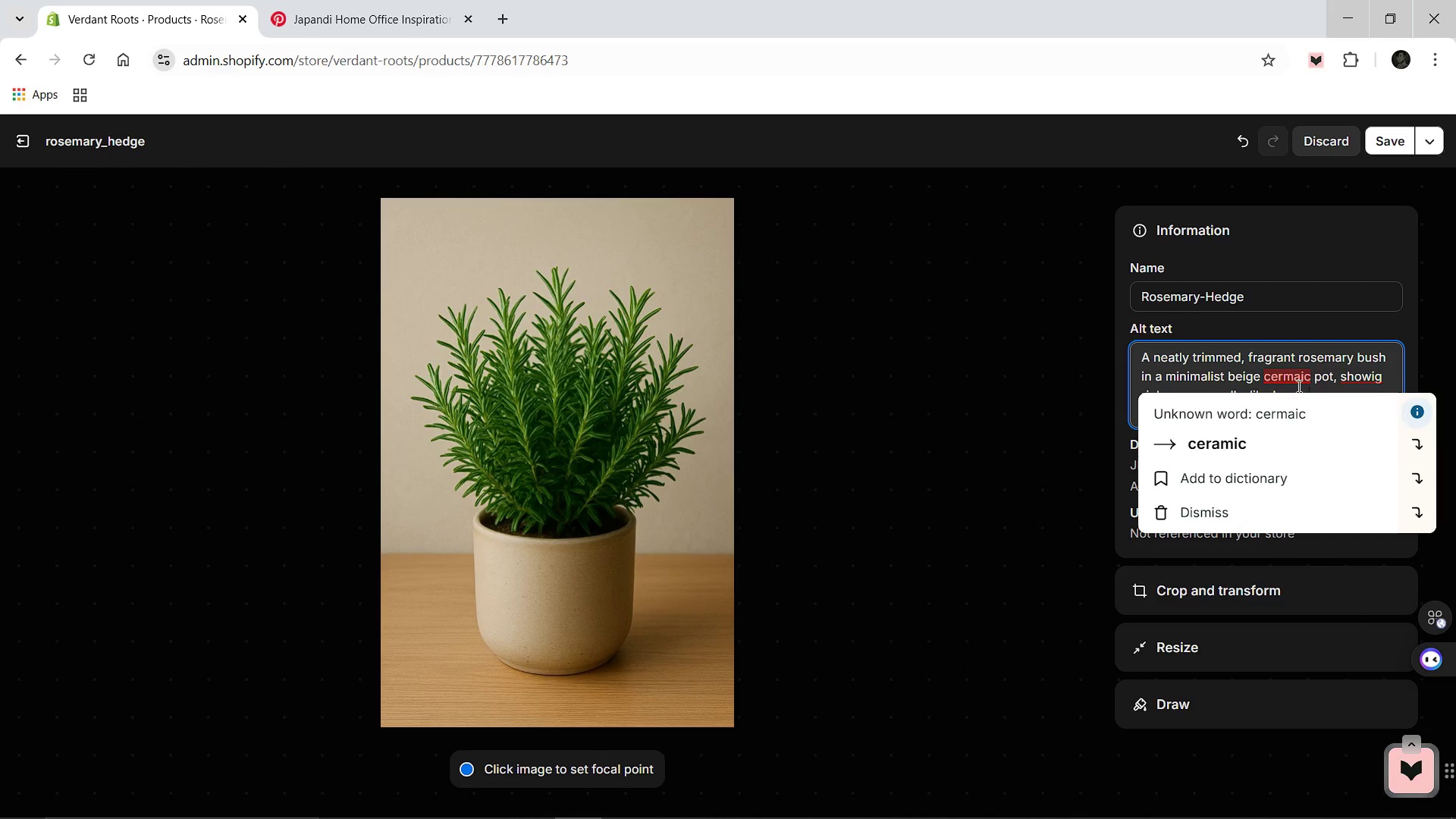 
left_click([1260, 425])
 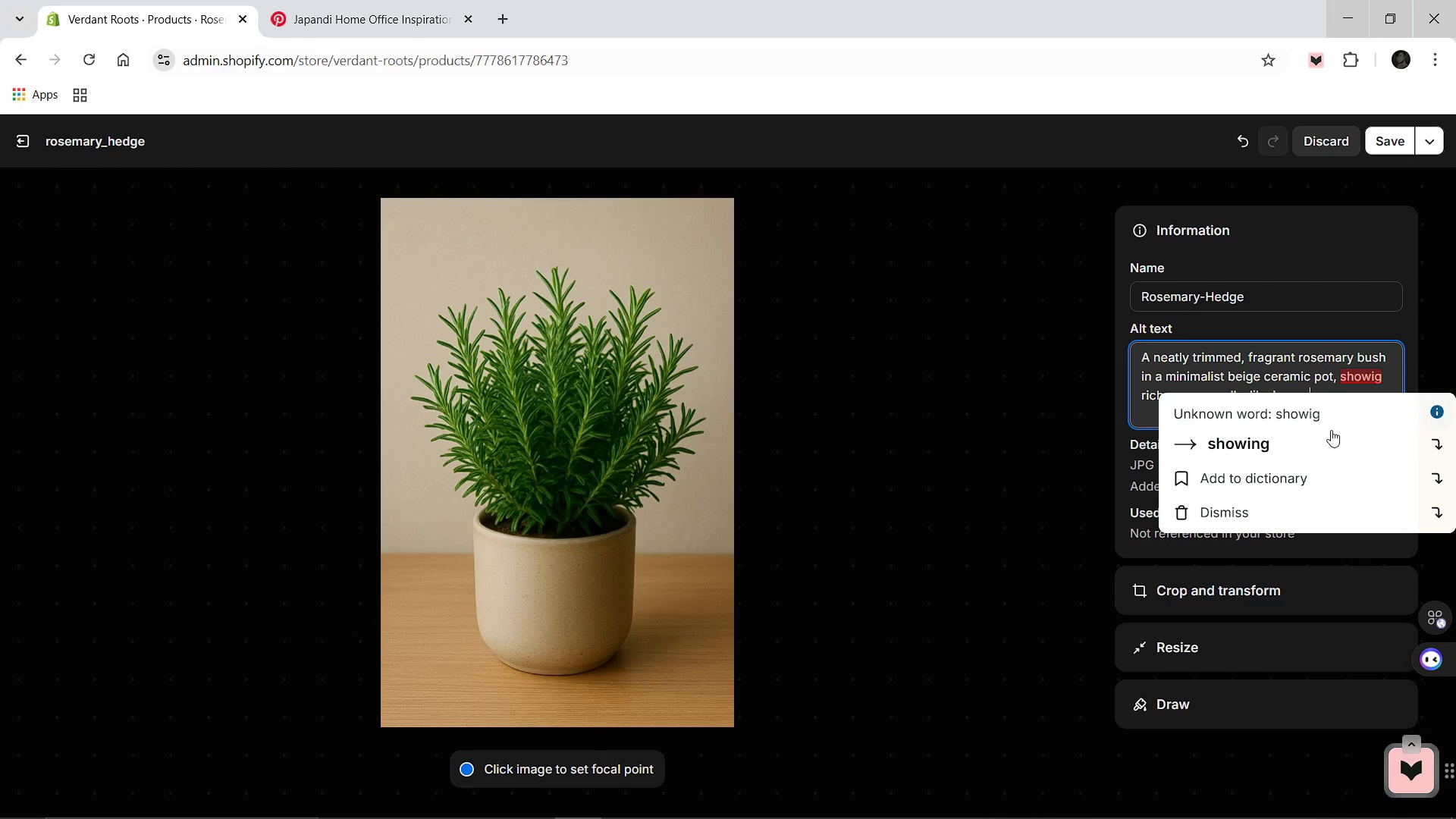 
left_click([1322, 440])
 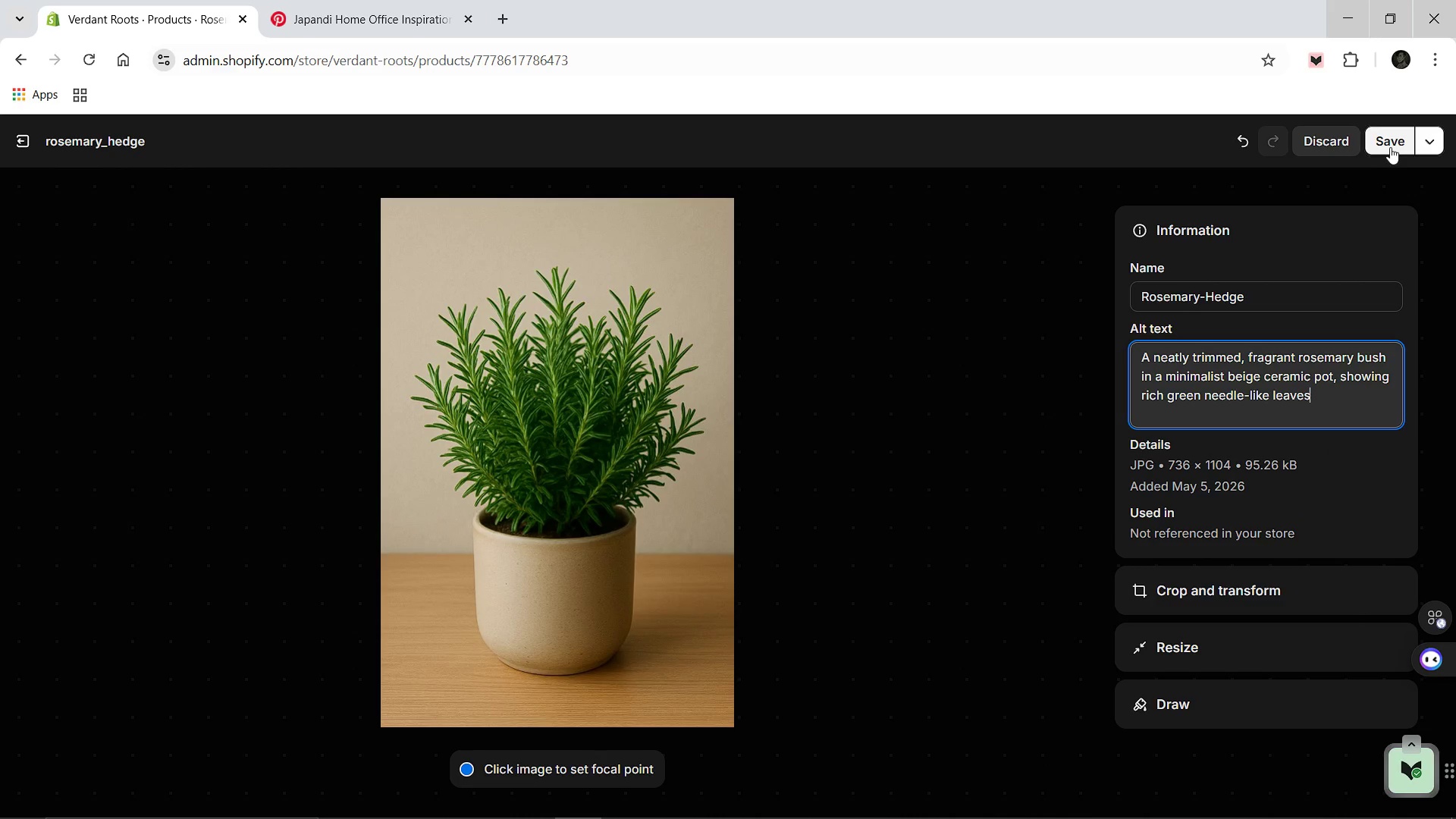 
left_click([1391, 146])
 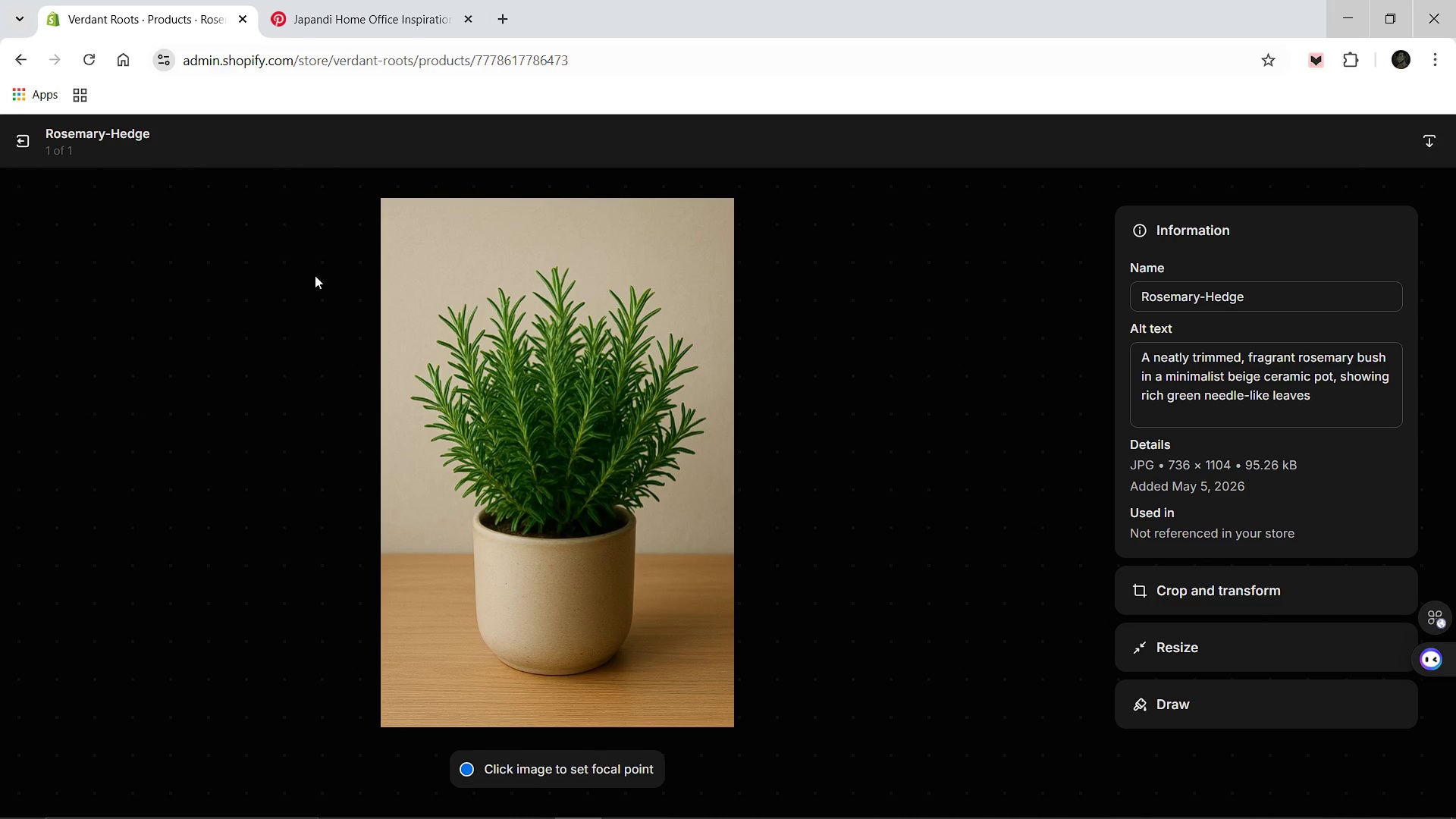 
wait(5.92)
 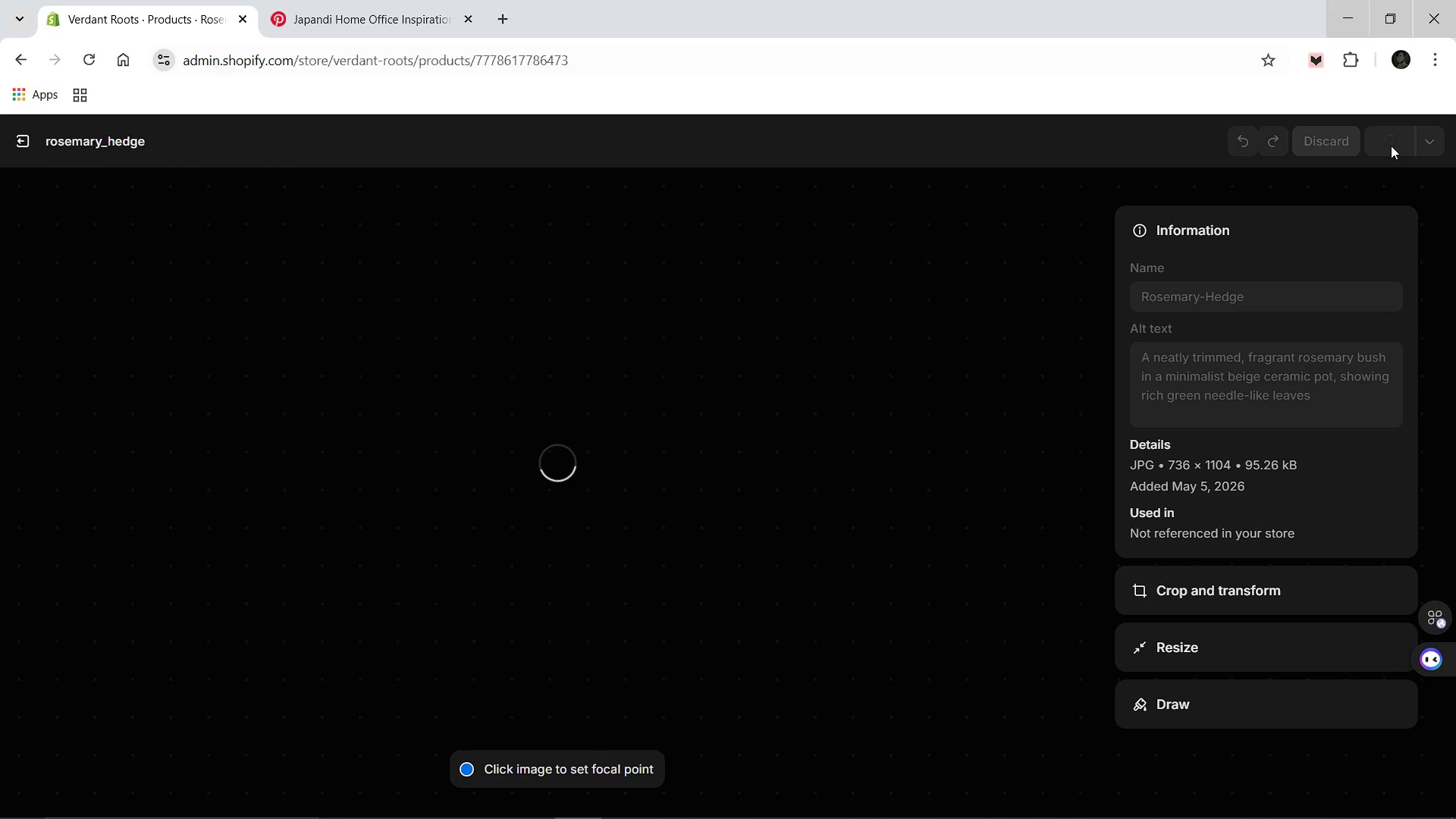 
left_click([13, 147])
 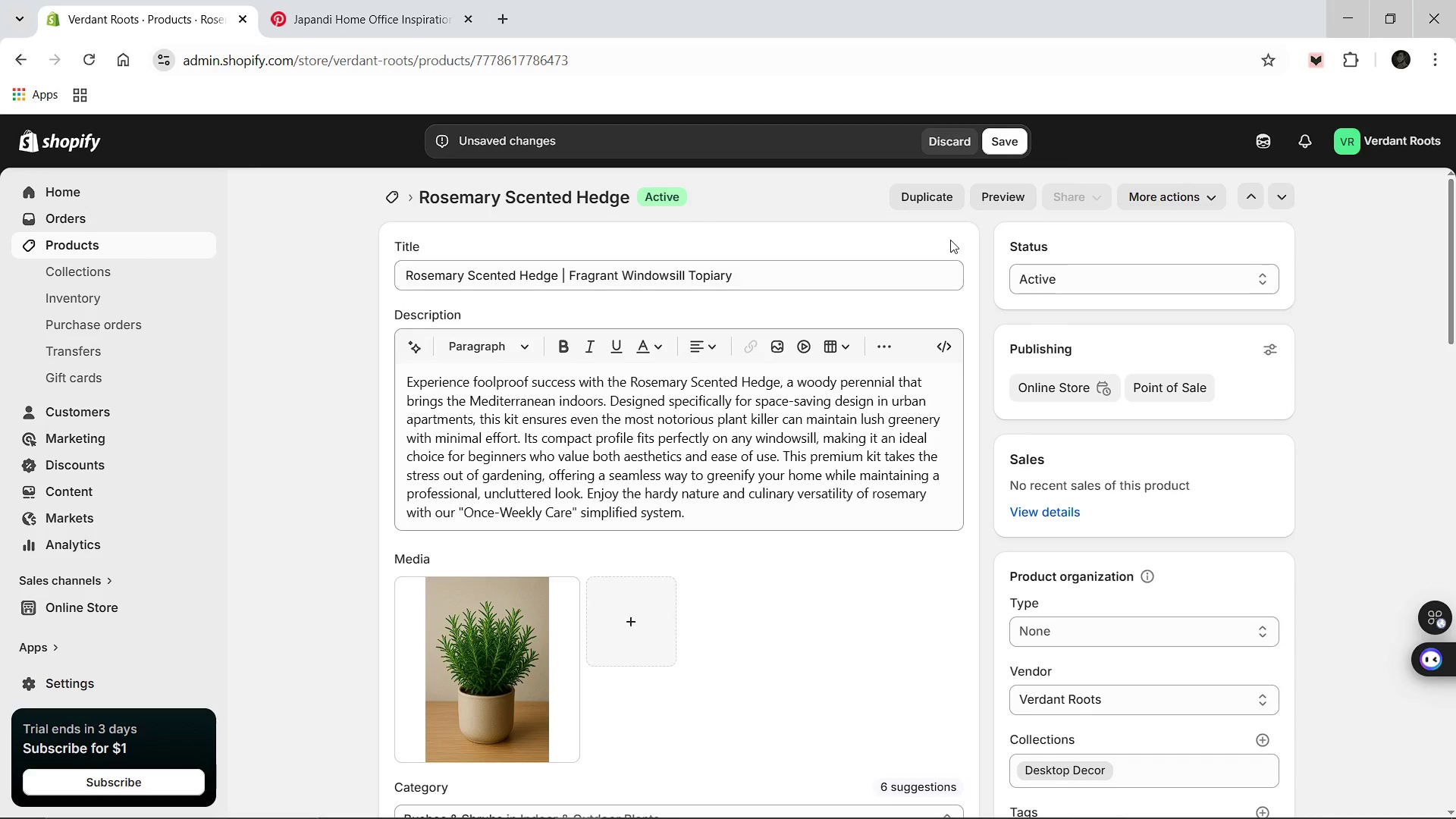 
left_click([1012, 146])
 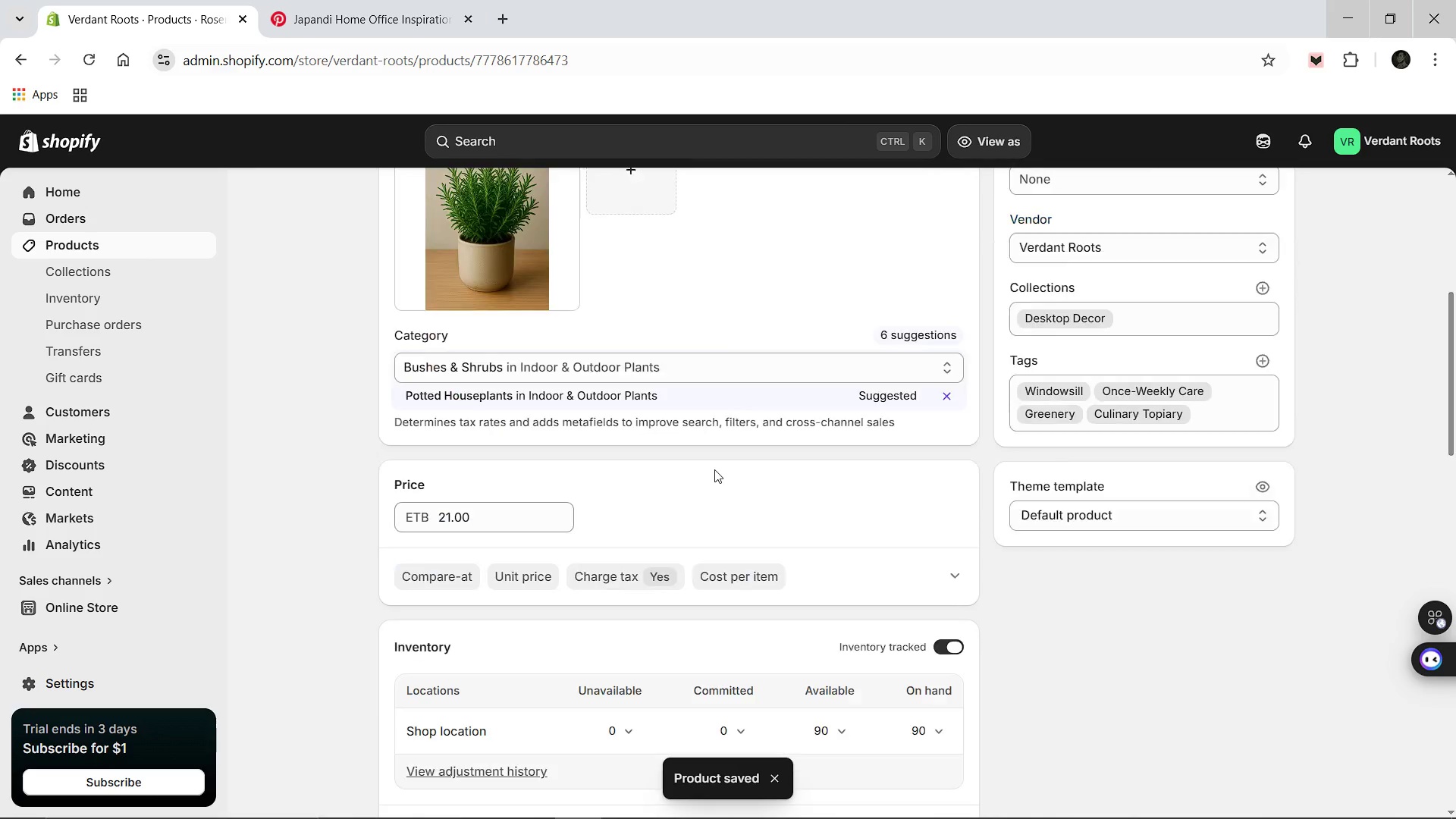 
wait(14.22)
 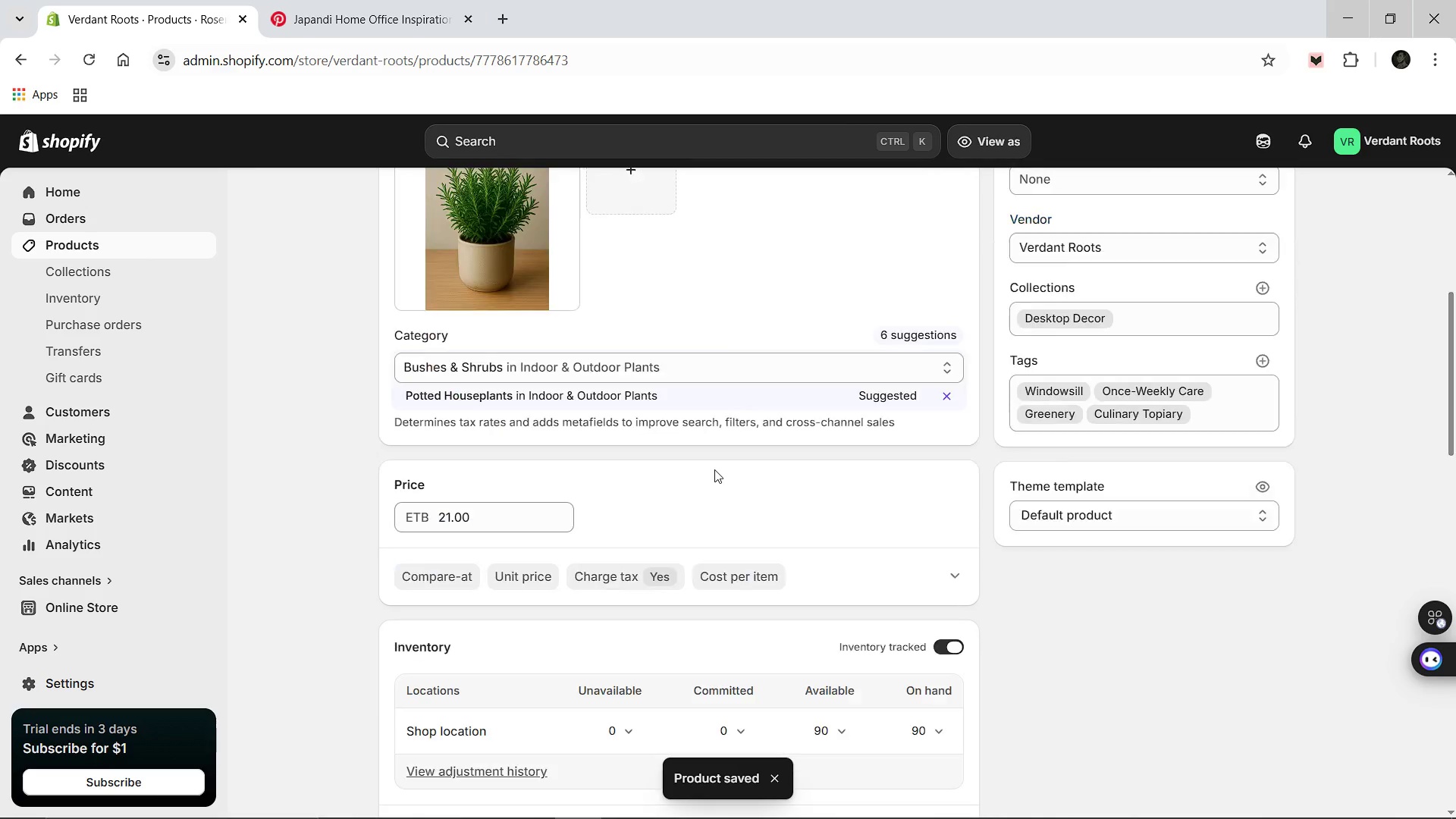 
left_click([389, 191])
 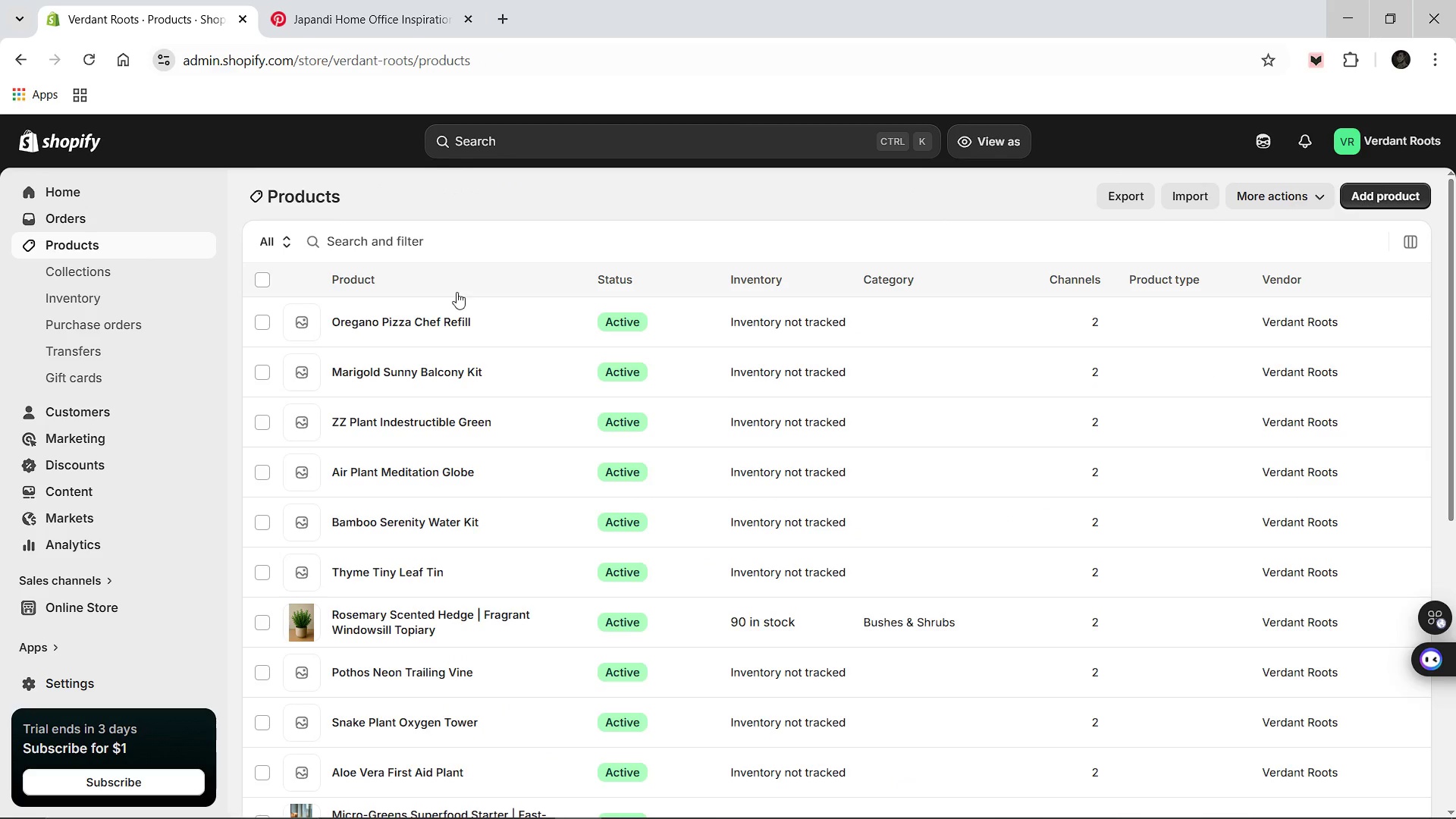 
wait(9.31)
 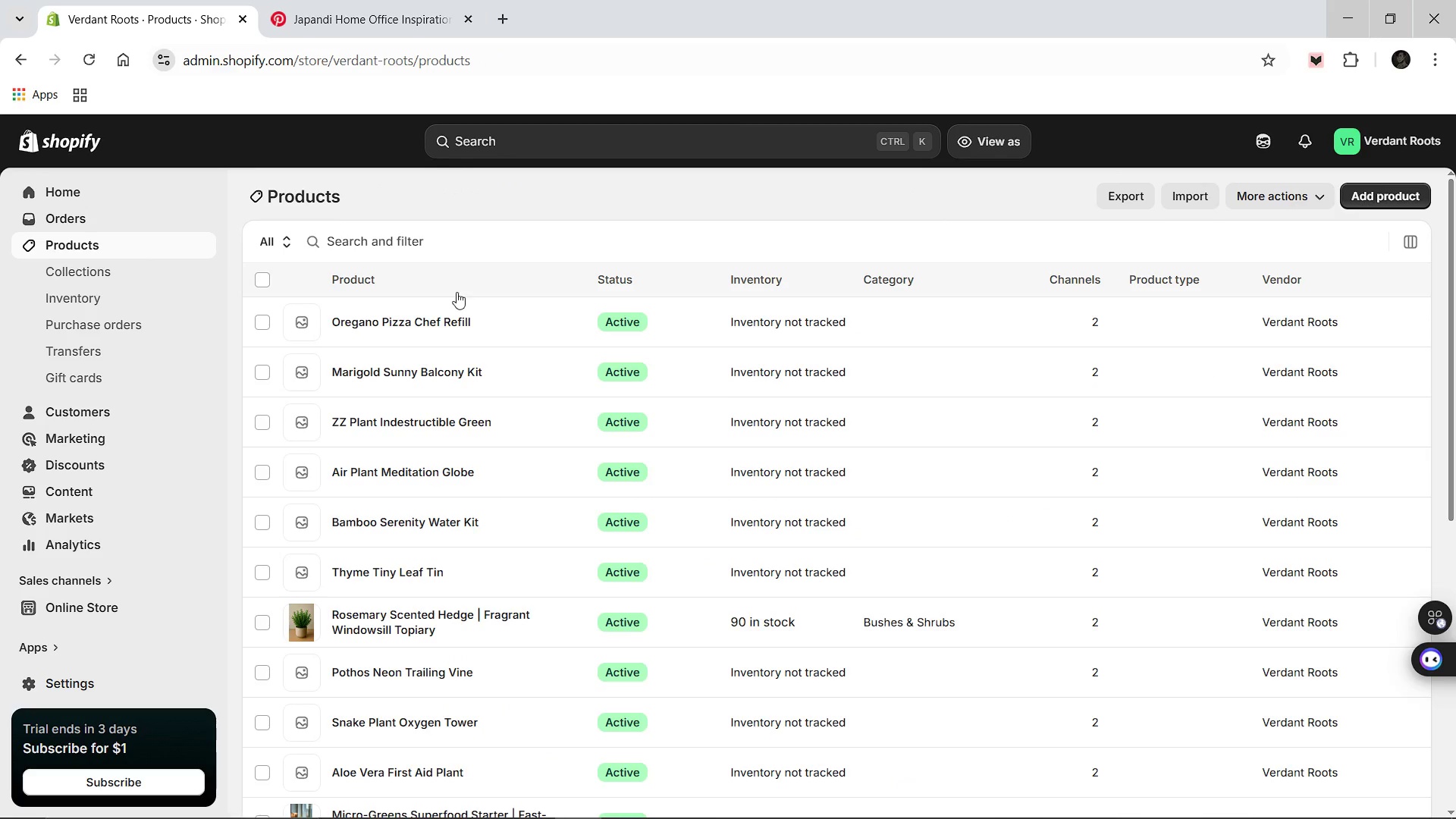 
left_click([410, 710])
 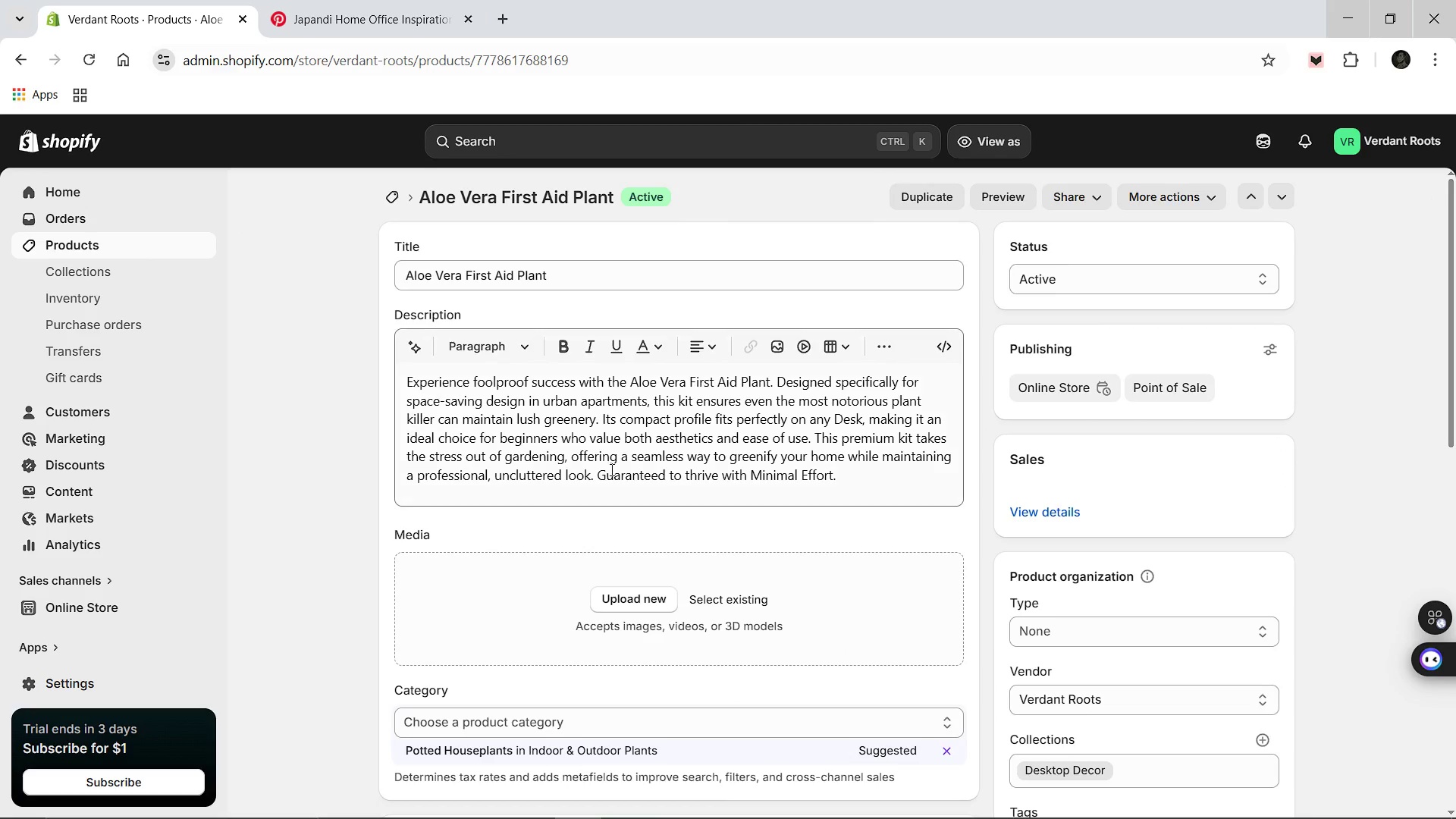 
wait(5.95)
 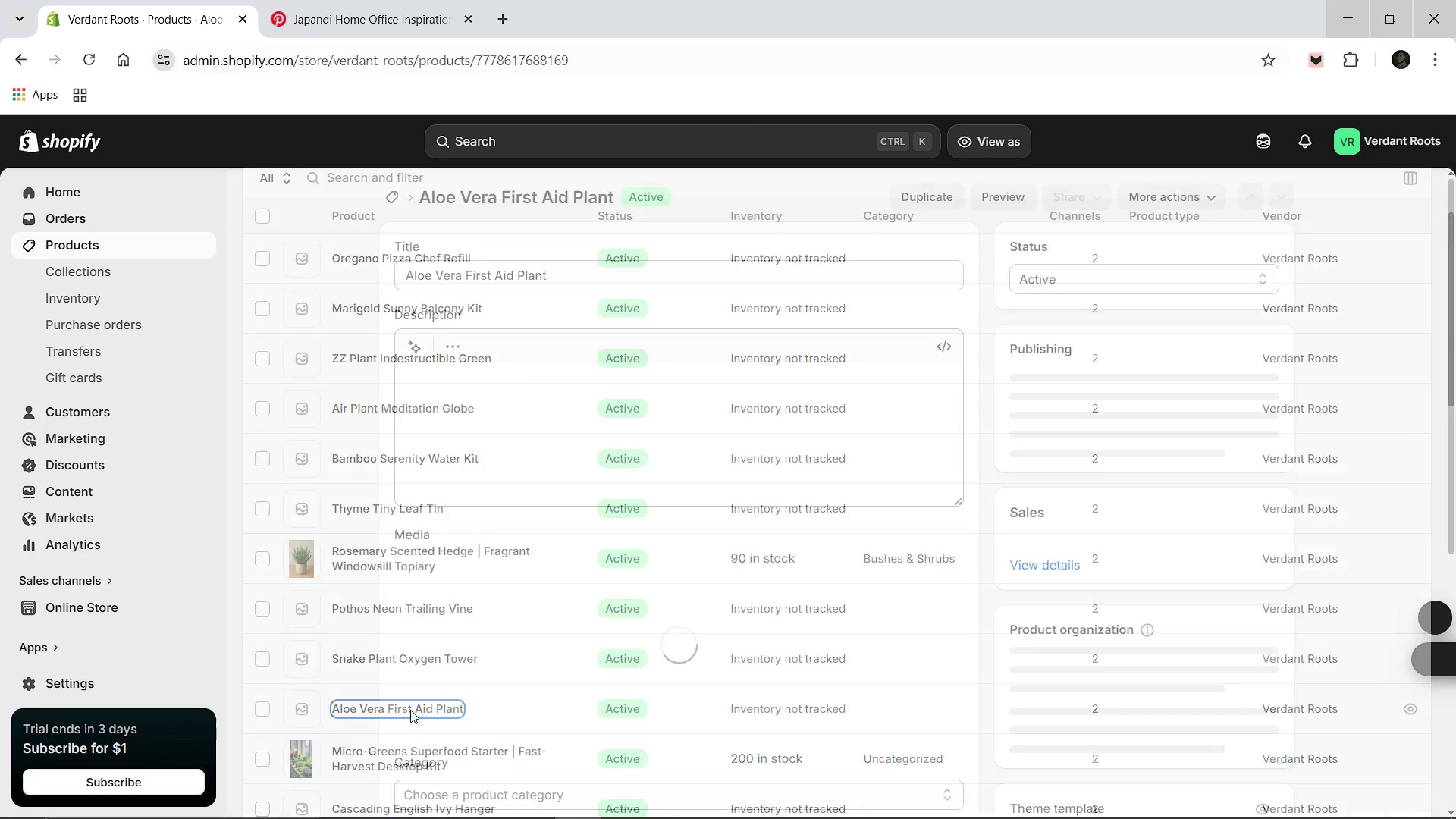 
left_click([563, 278])
 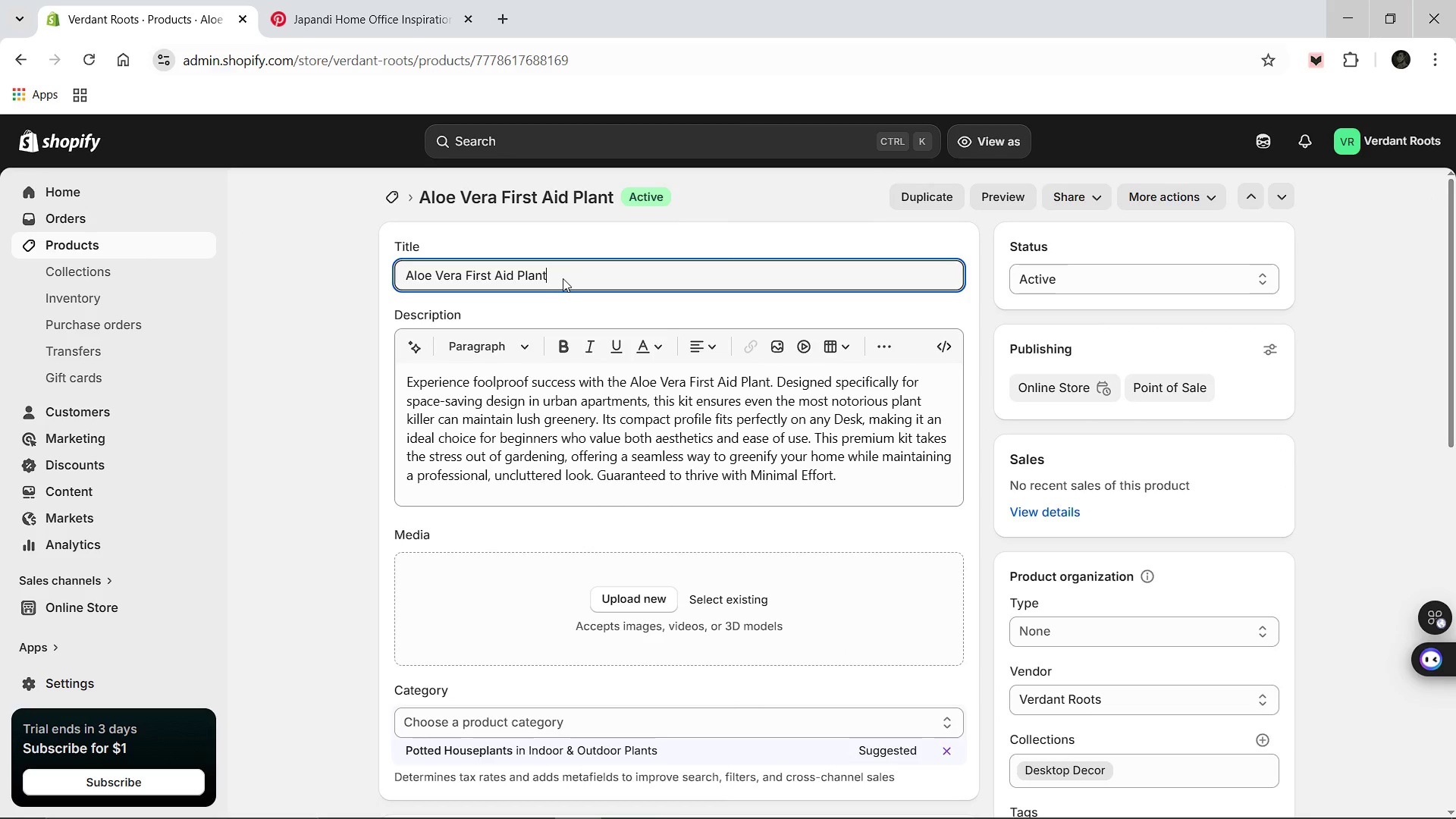 
type( [Break] Resilin)
key(Backspace)
type(ent Desktop Succulent)
 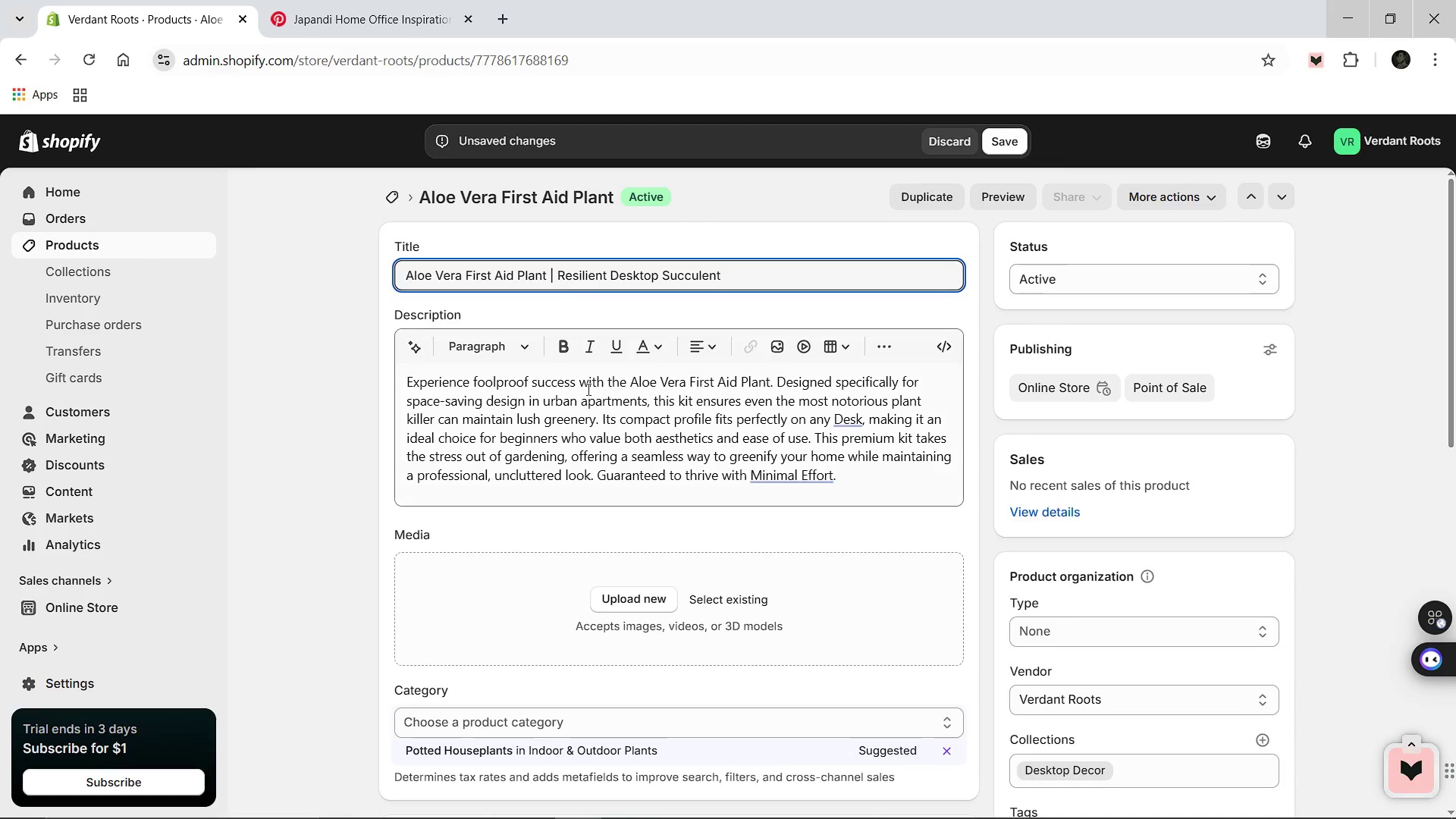 
left_click([576, 438])
 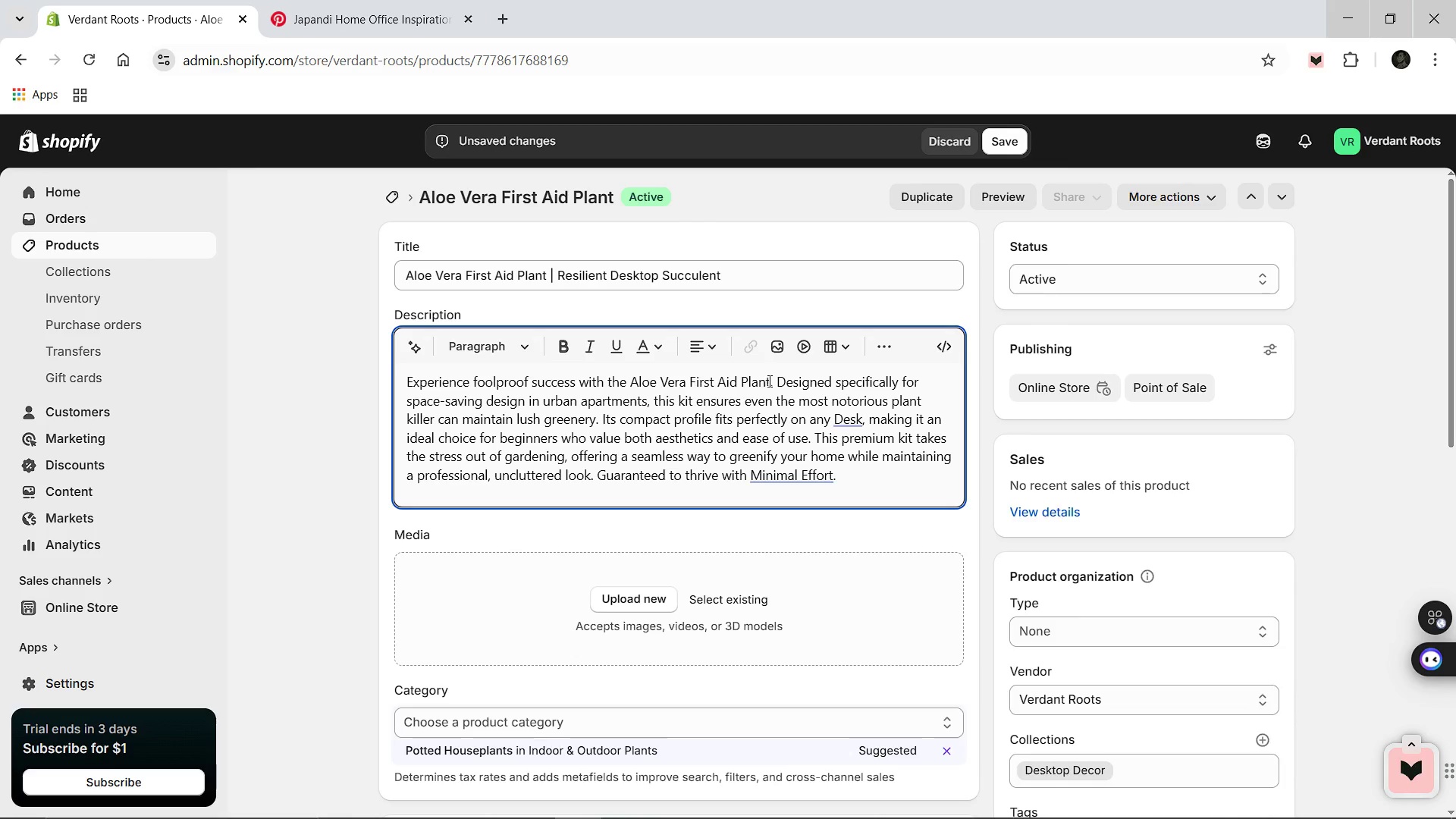 
wait(5.53)
 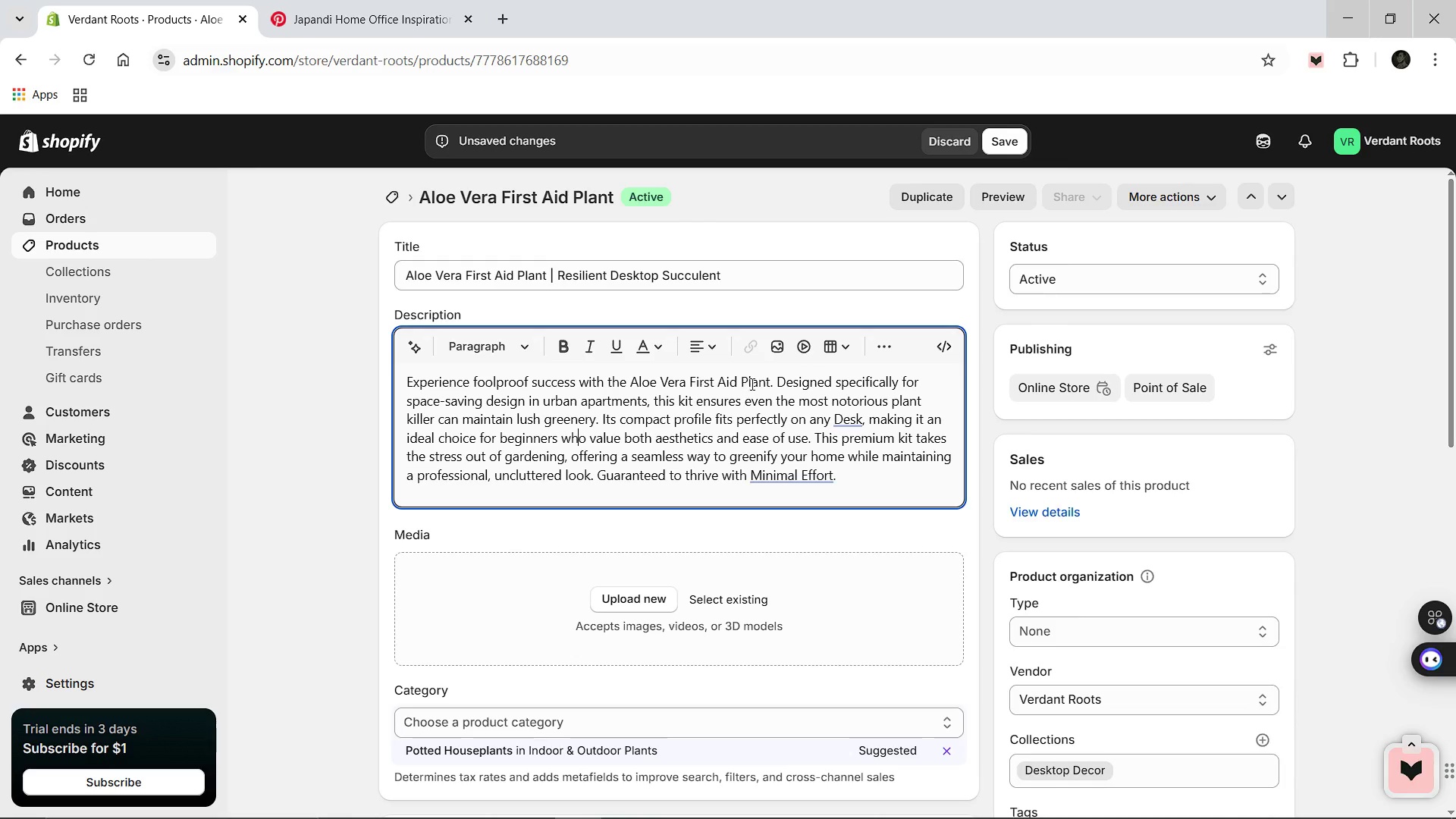 
left_click_drag(start_coordinate=[770, 383], to_coordinate=[846, 485])
 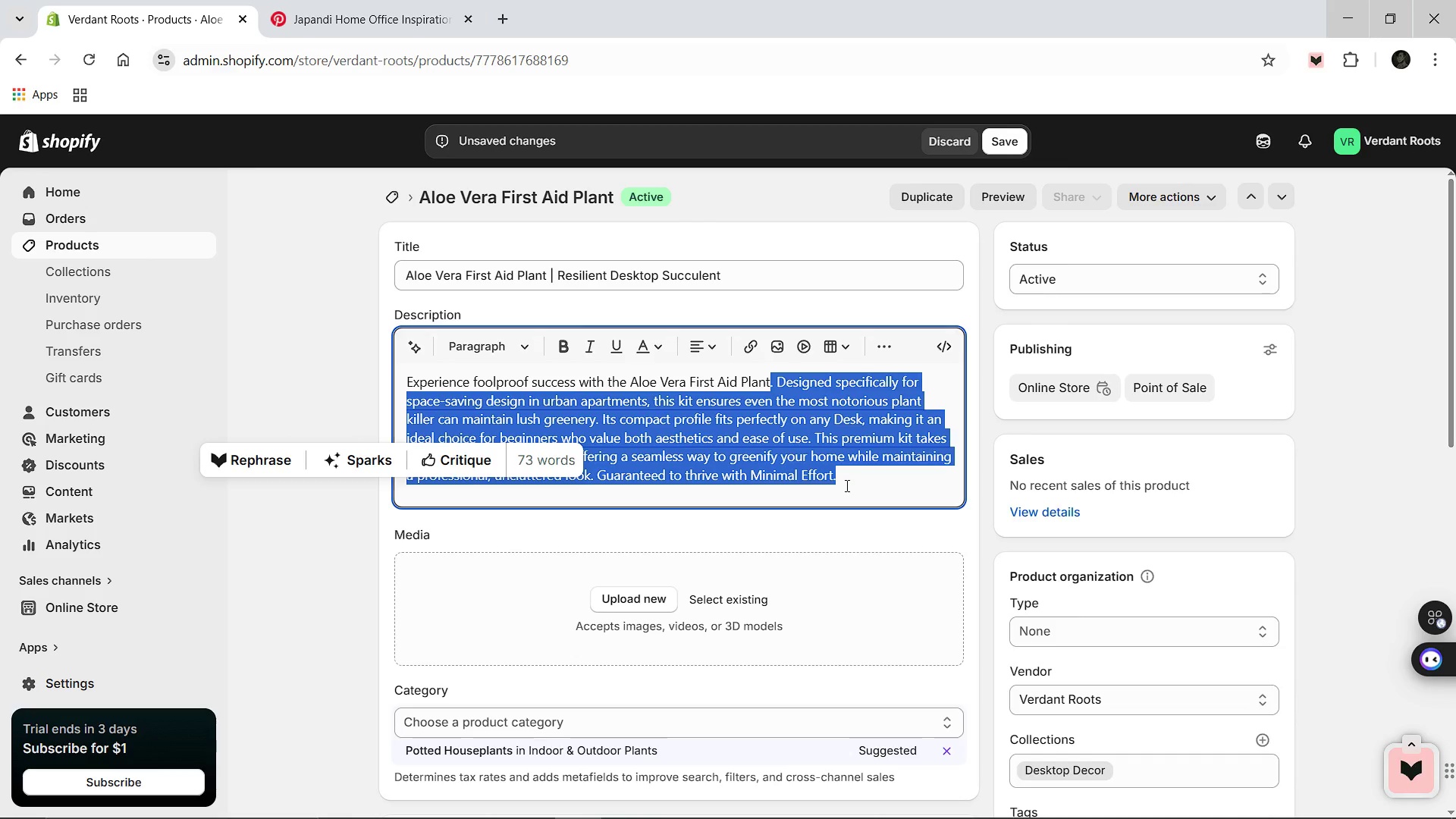 
type(, the ultimate survivor for the modern home. Designed specifically for space-saving design in urban apartments, this kit ensures even the most notorius plant killer can maintain lush greenery without constant attention. Its compact profile fits perfectly w)
key(Backspace)
type(on any desk )
key(Backspace)
type(, making it an idea )
key(Backspace)
type(l choice )
 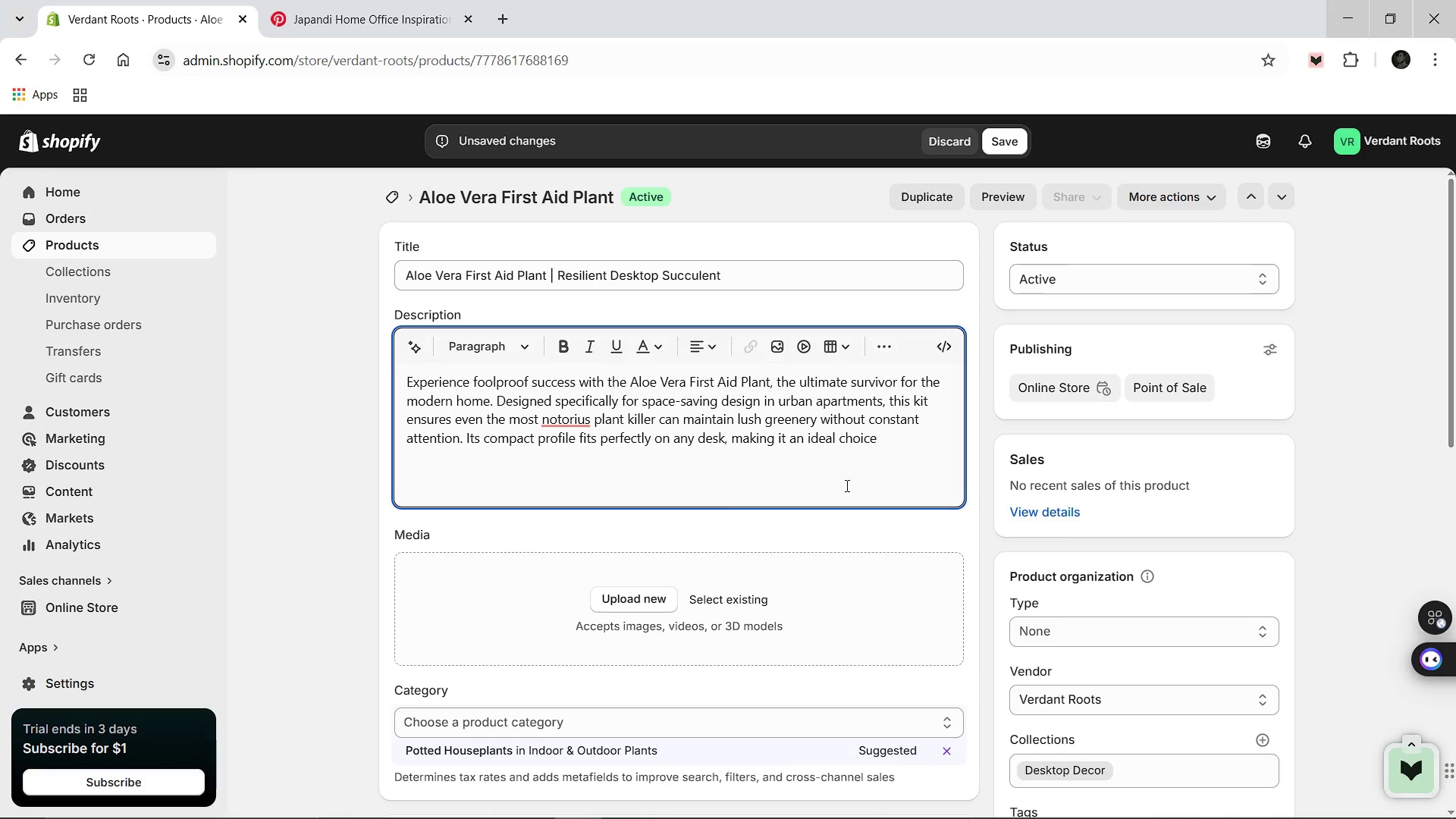 
type(for beginners who value both aesthetics and ease of use. This premium kit takes te)
key(Backspace)
type(he sr)
key(Backspace)
type(tress out of gardening, offering a seamless way to greni)
key(Backspace)
key(Backspace)
type(enify your home while maintaing )
key(Backspace)
type( a professional, unluttered look. Known for is)
key(Backspace)
type(ts healing properties, this "m)
key(Backspace)
type(Minimal Effort")
 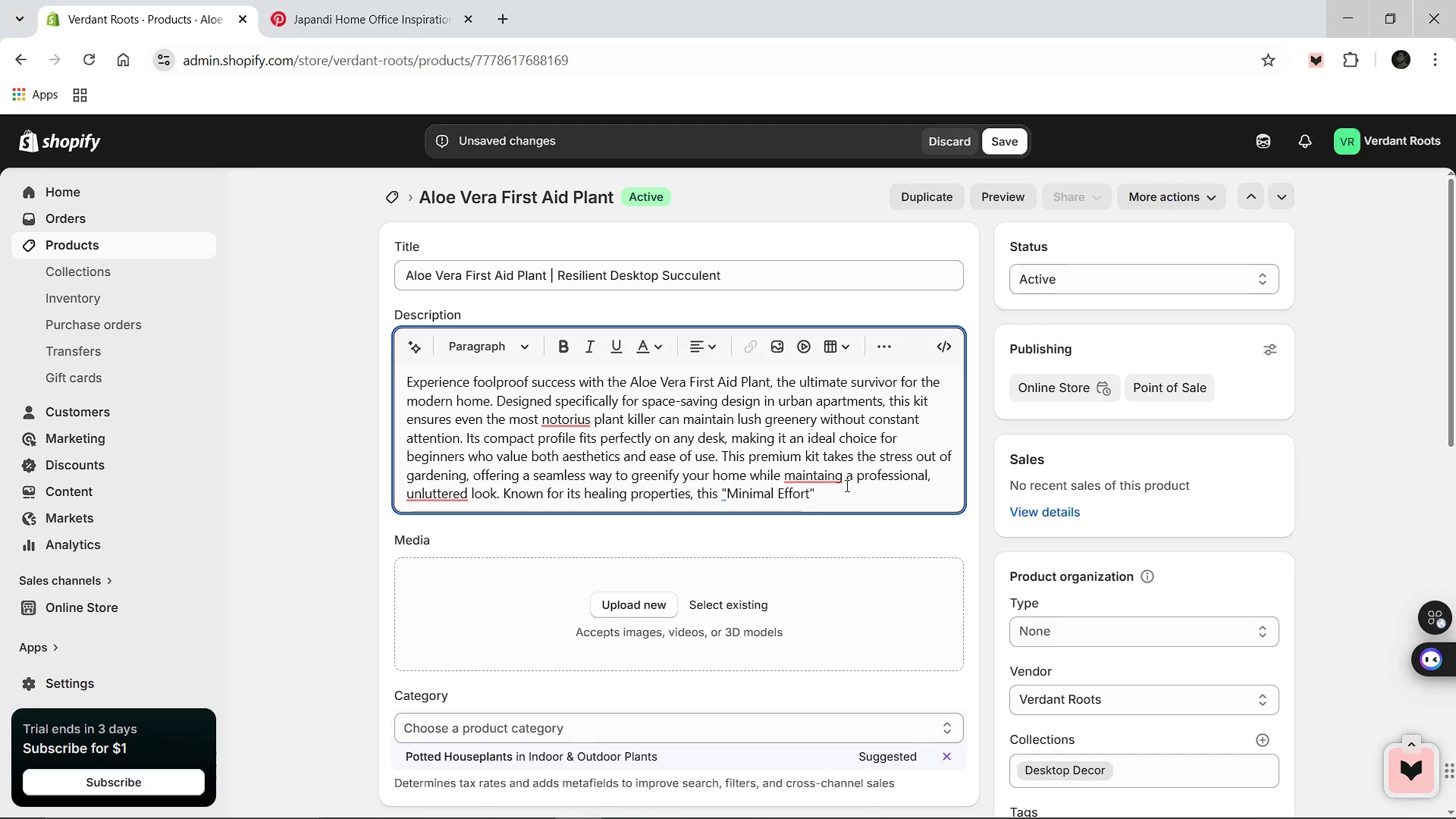 
type( succulent thrives in almost any indoor environment.)
 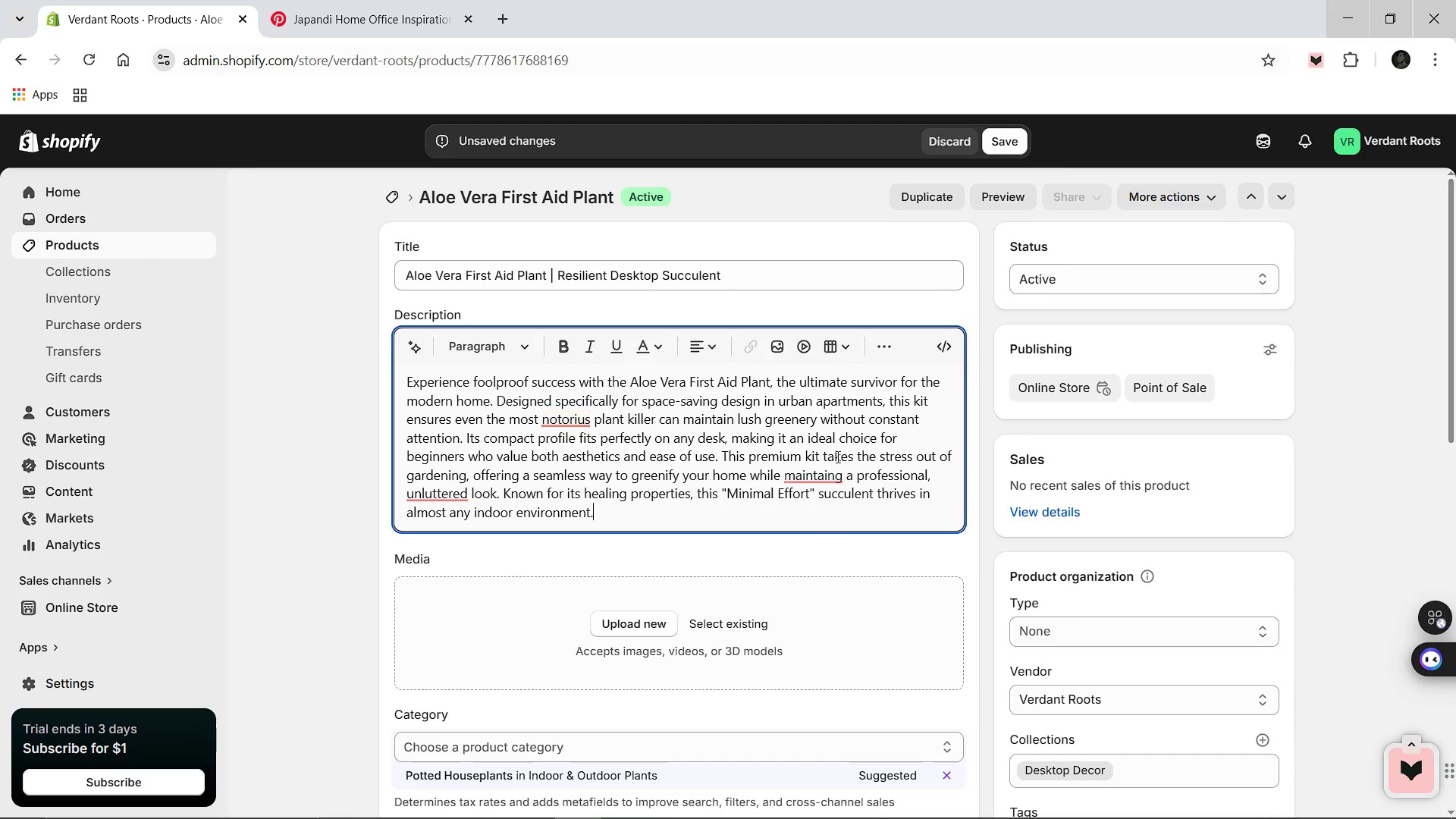 
wait(6.12)
 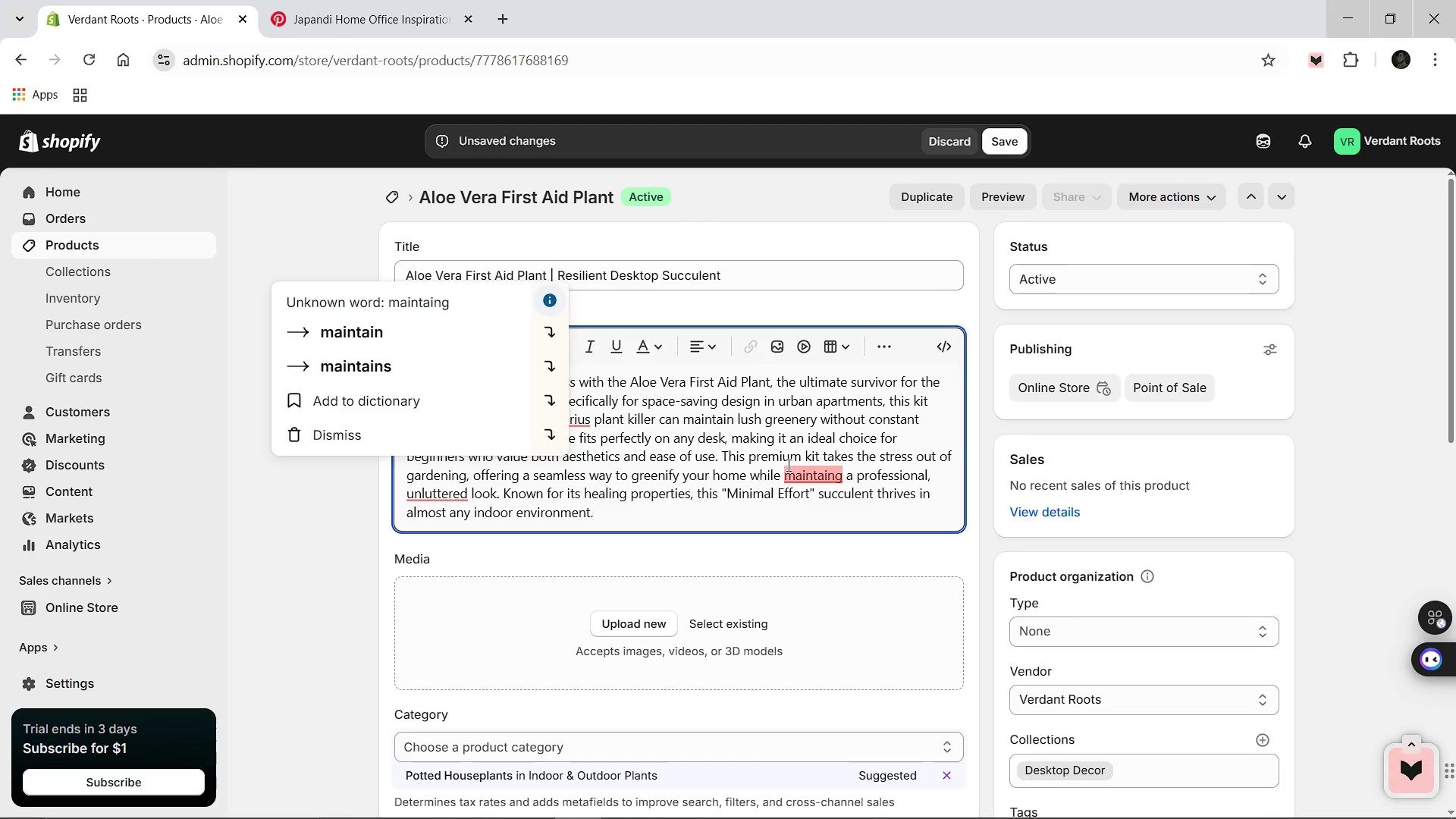 
left_click([828, 476])
 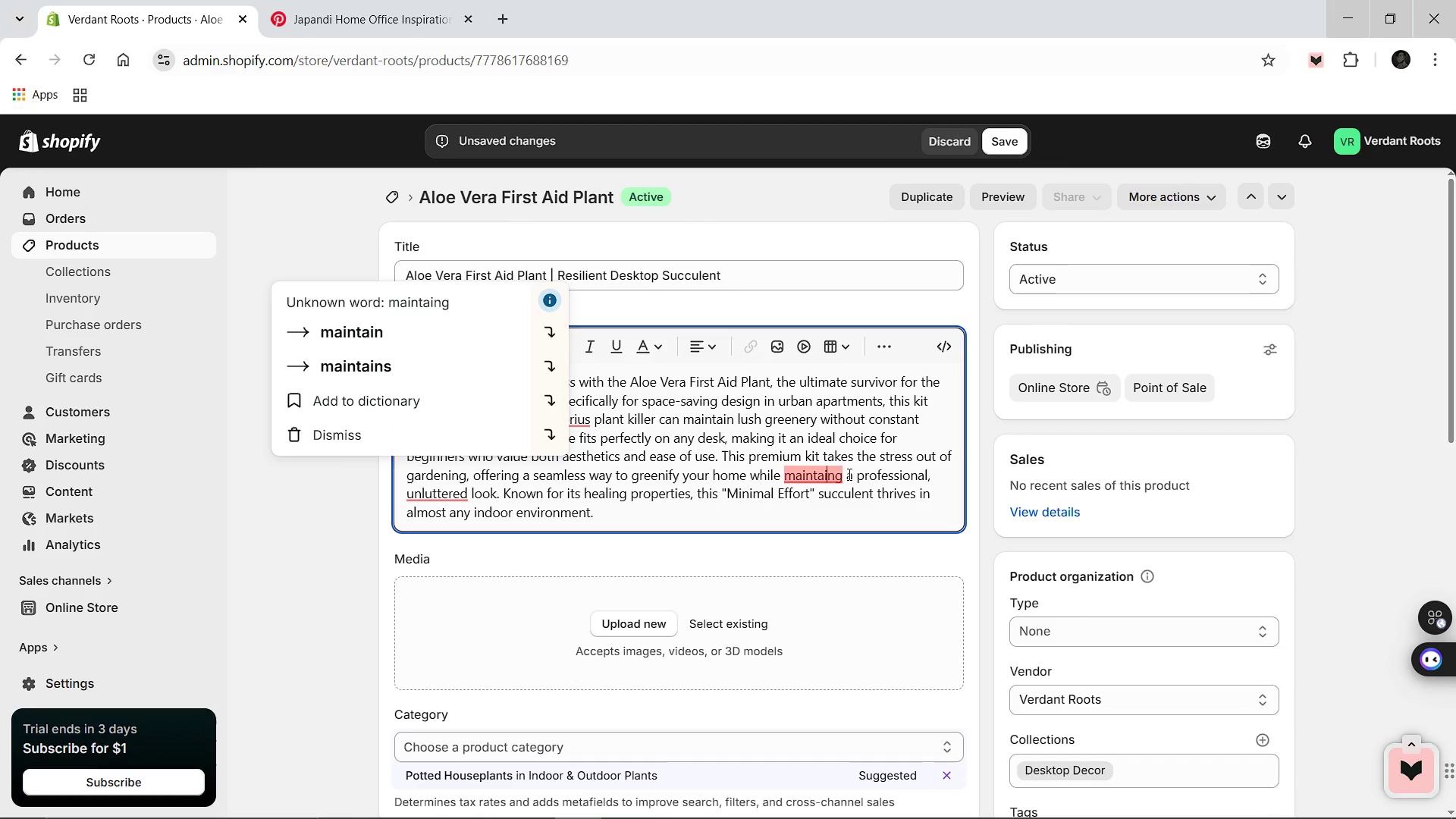 
key(N)
 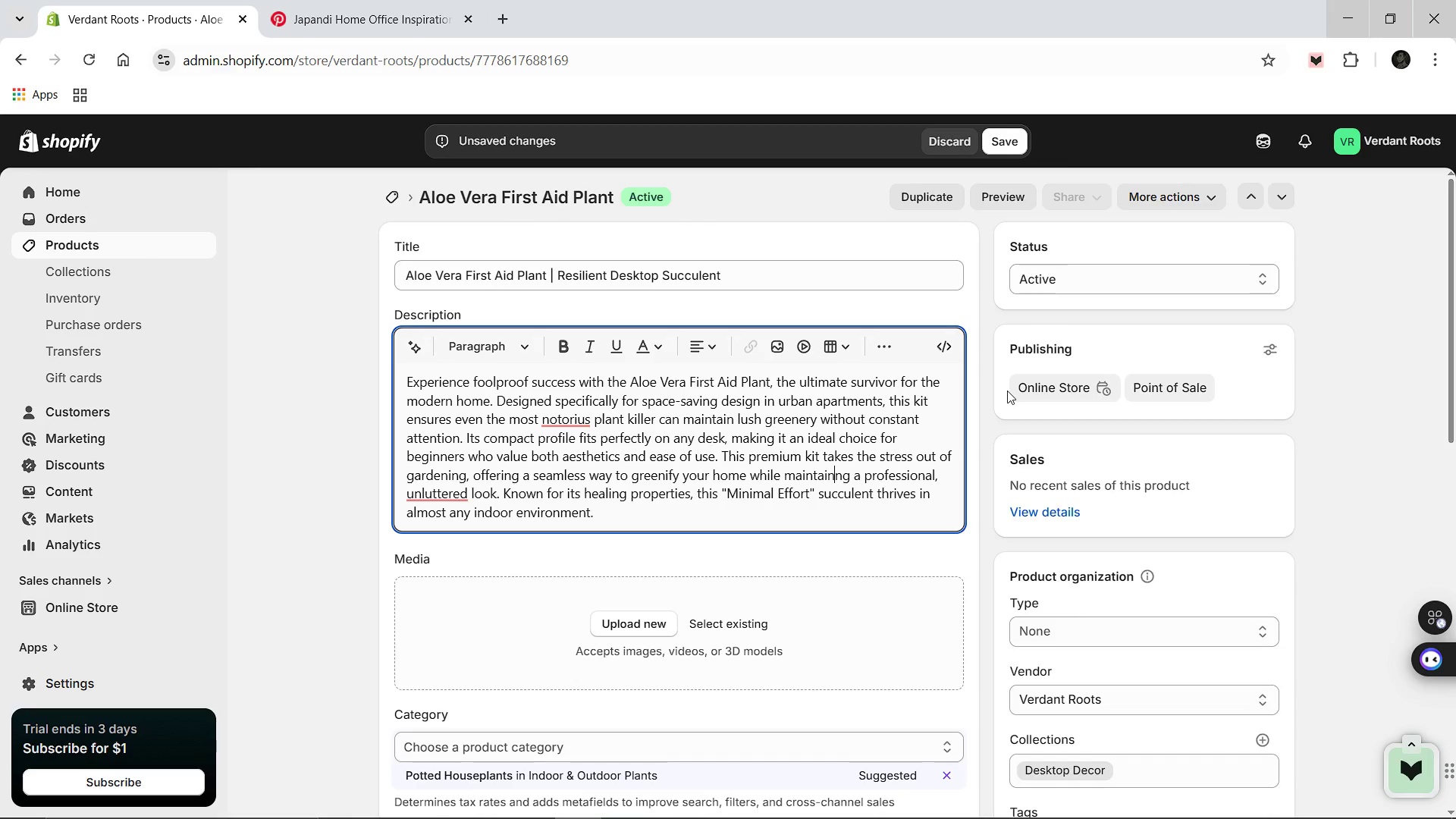 
key(Backspace)
key(Backspace)
type(ni)
 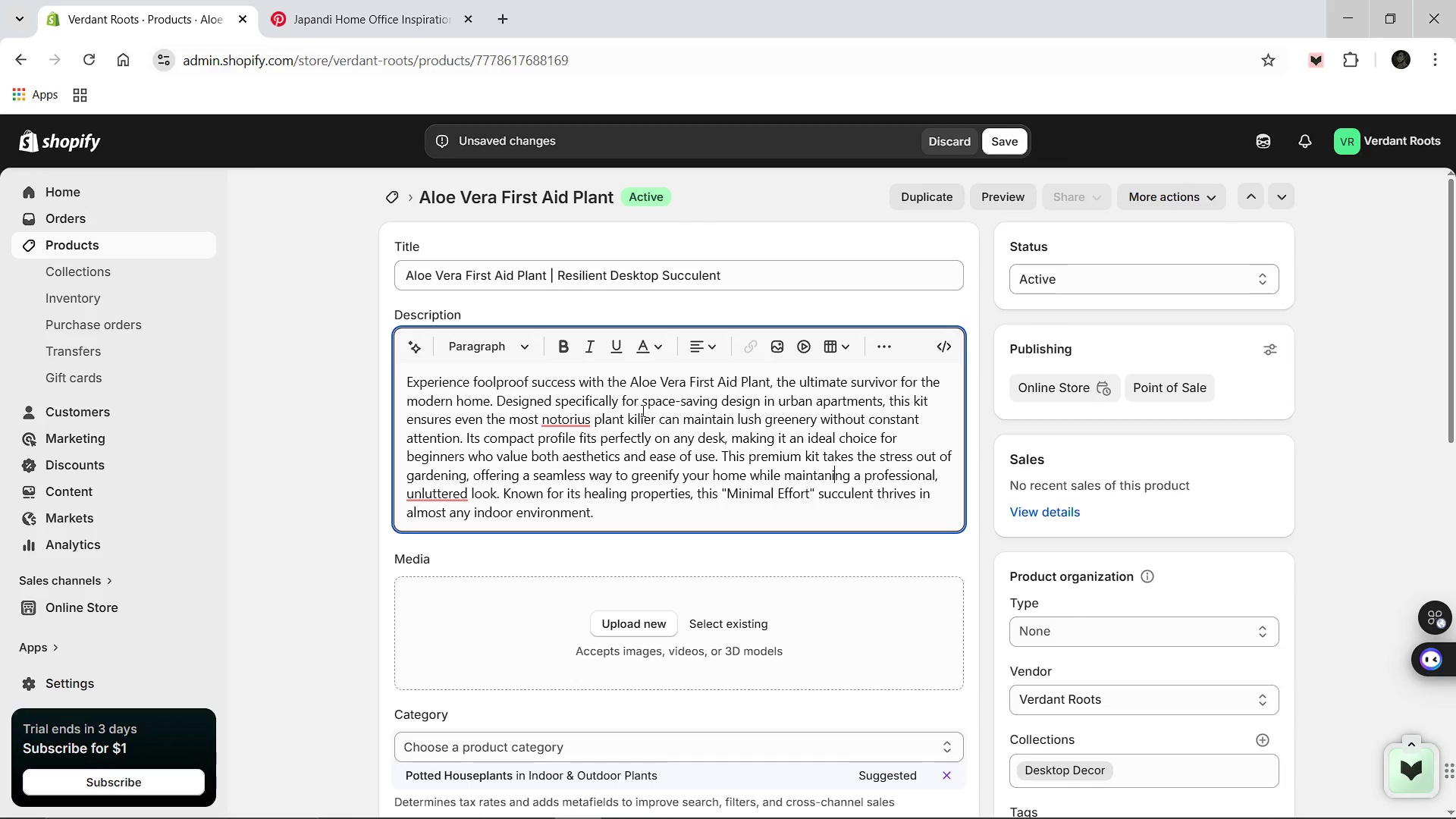 
mouse_move([534, 394])
 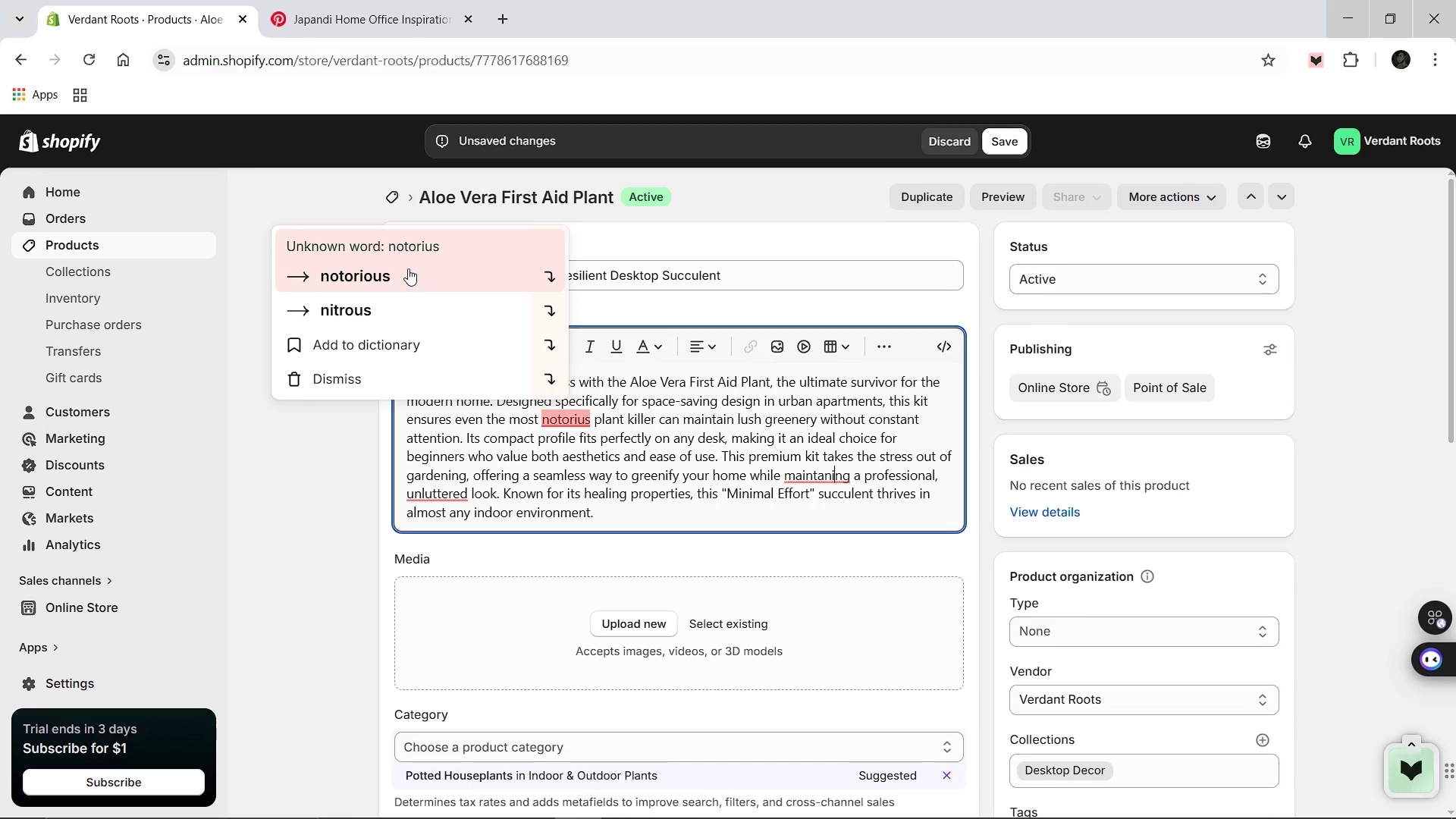 
left_click([408, 268])
 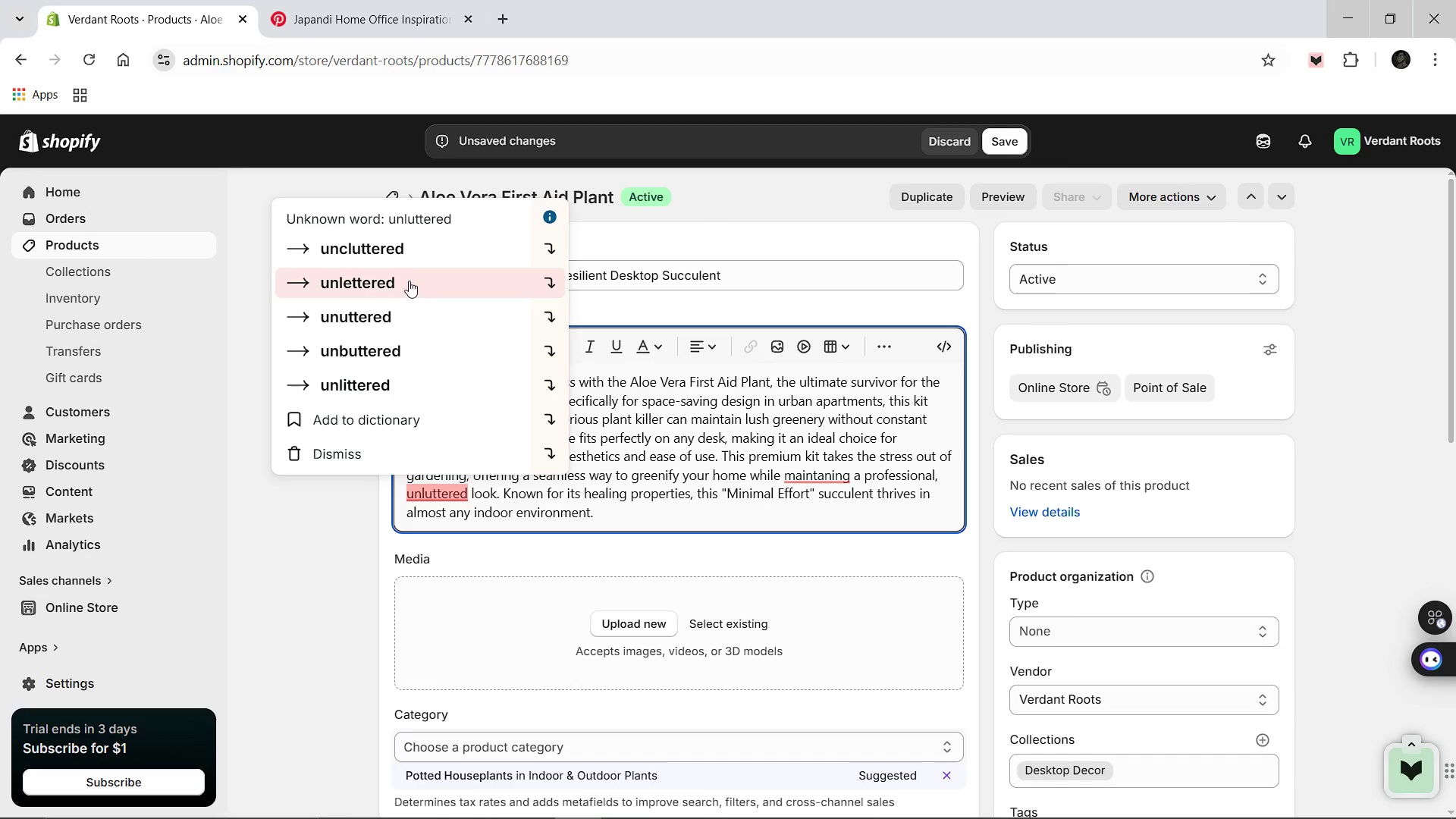 
left_click([403, 246])
 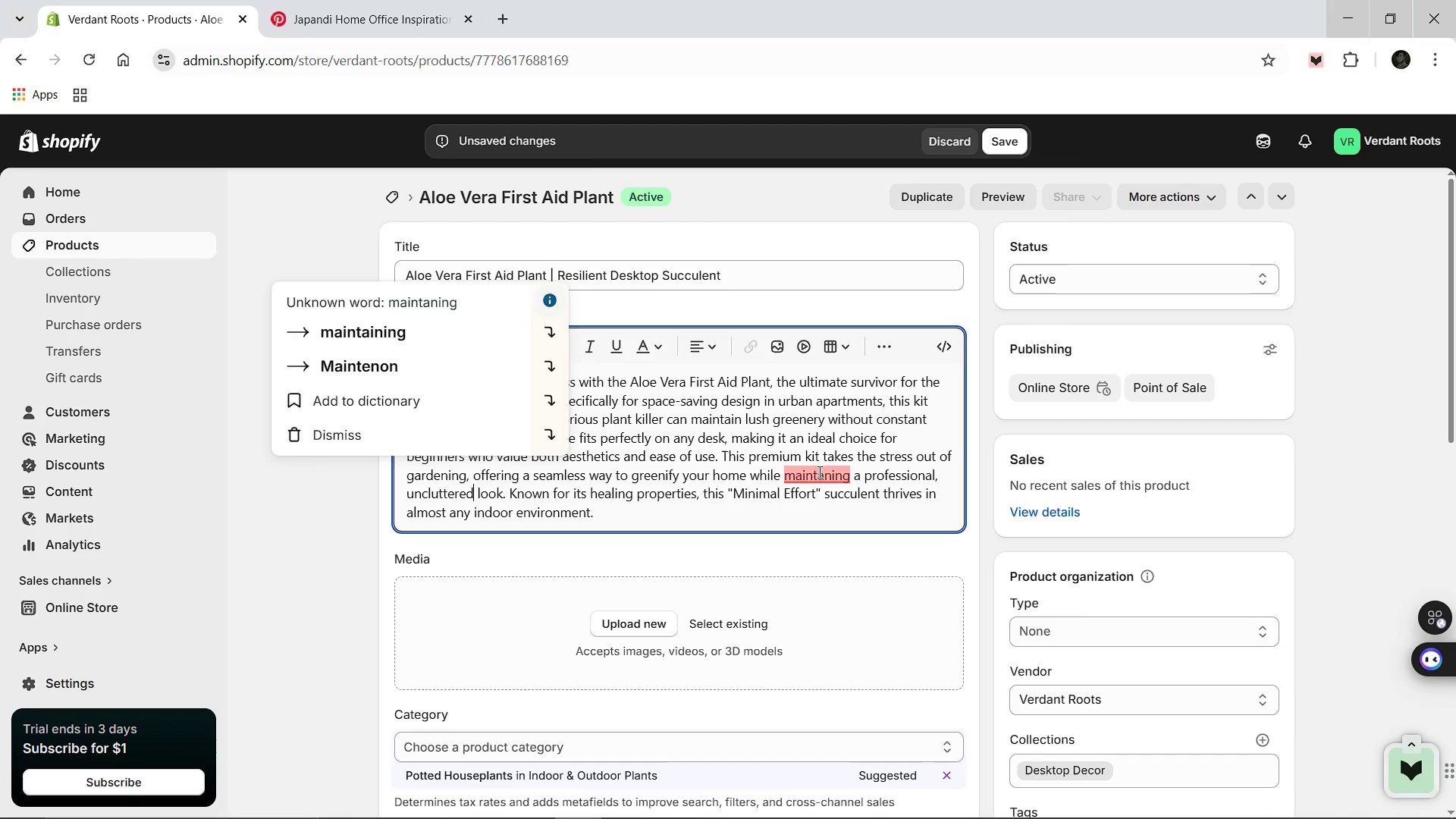 
left_click([381, 325])
 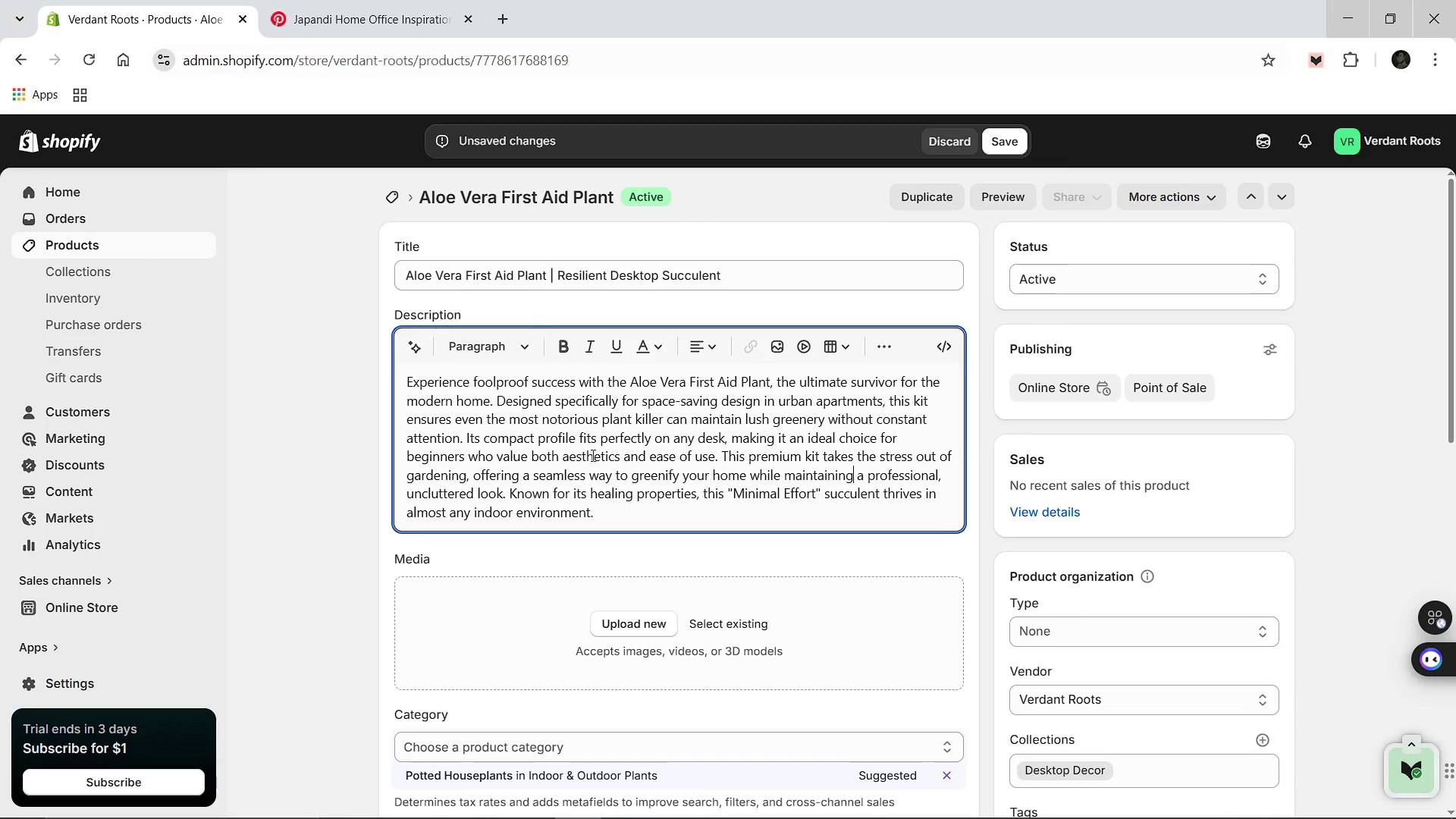 
mouse_move([832, 602])
 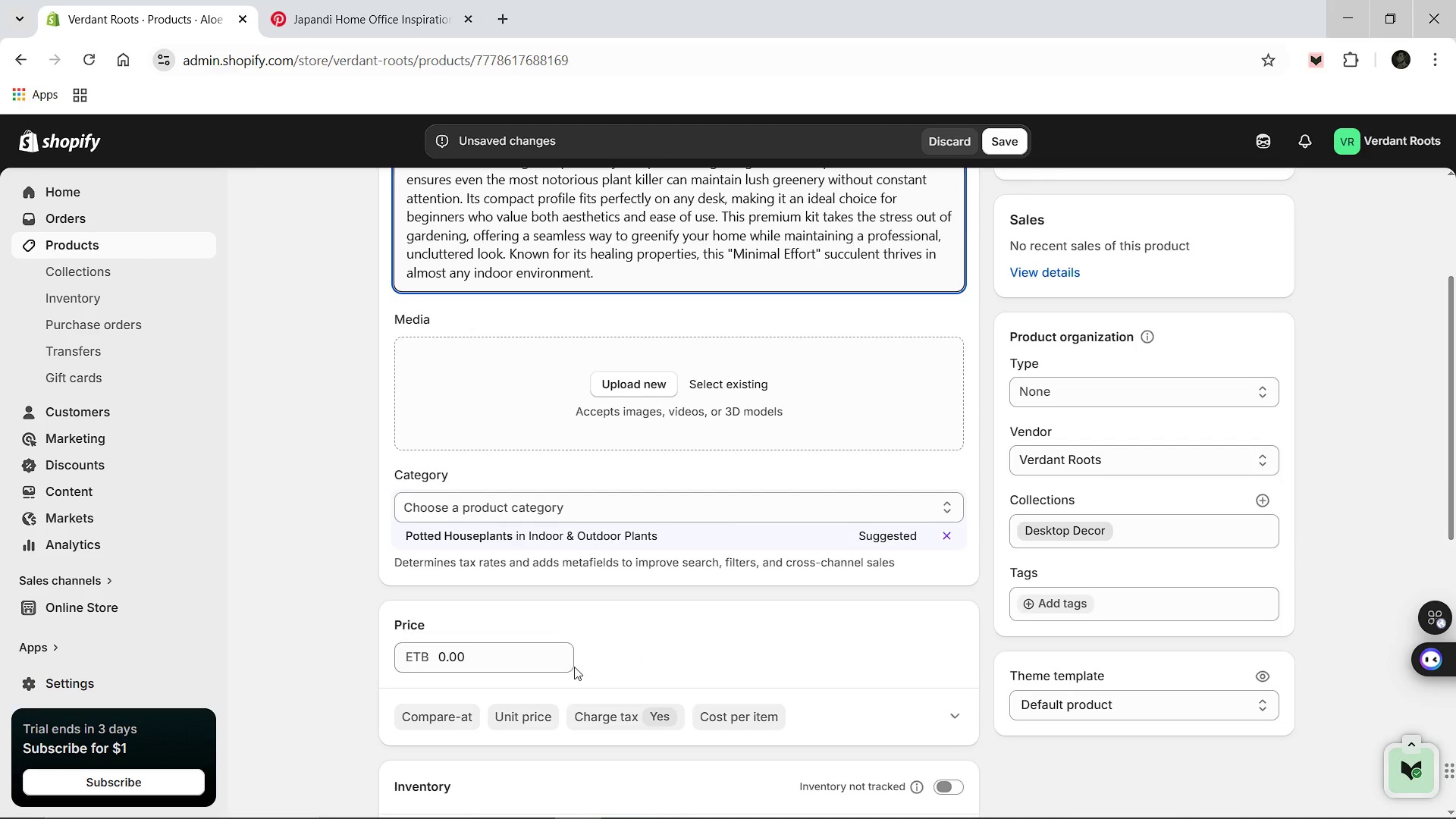 
left_click([492, 654])
 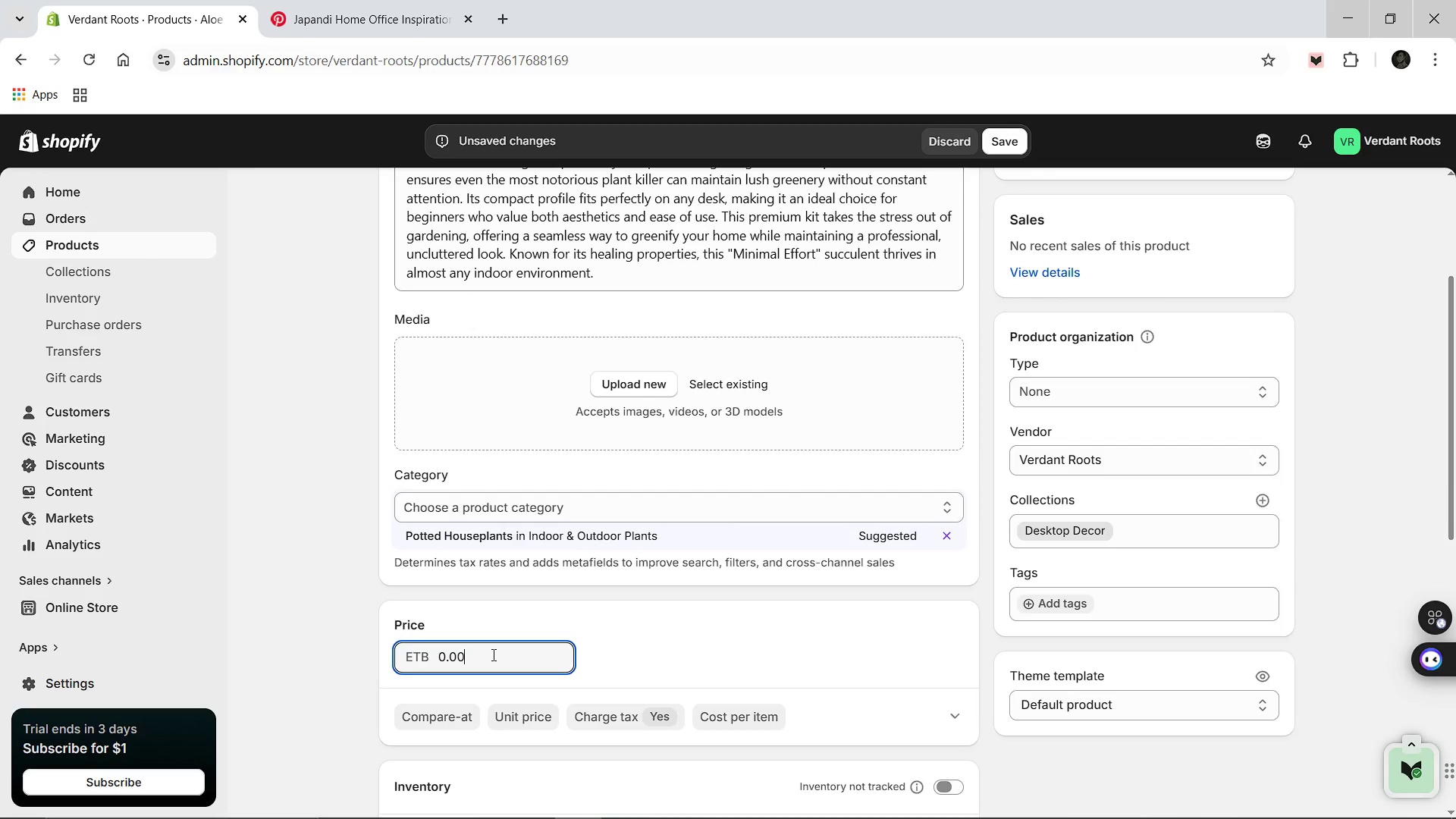 
key(Control+S)
 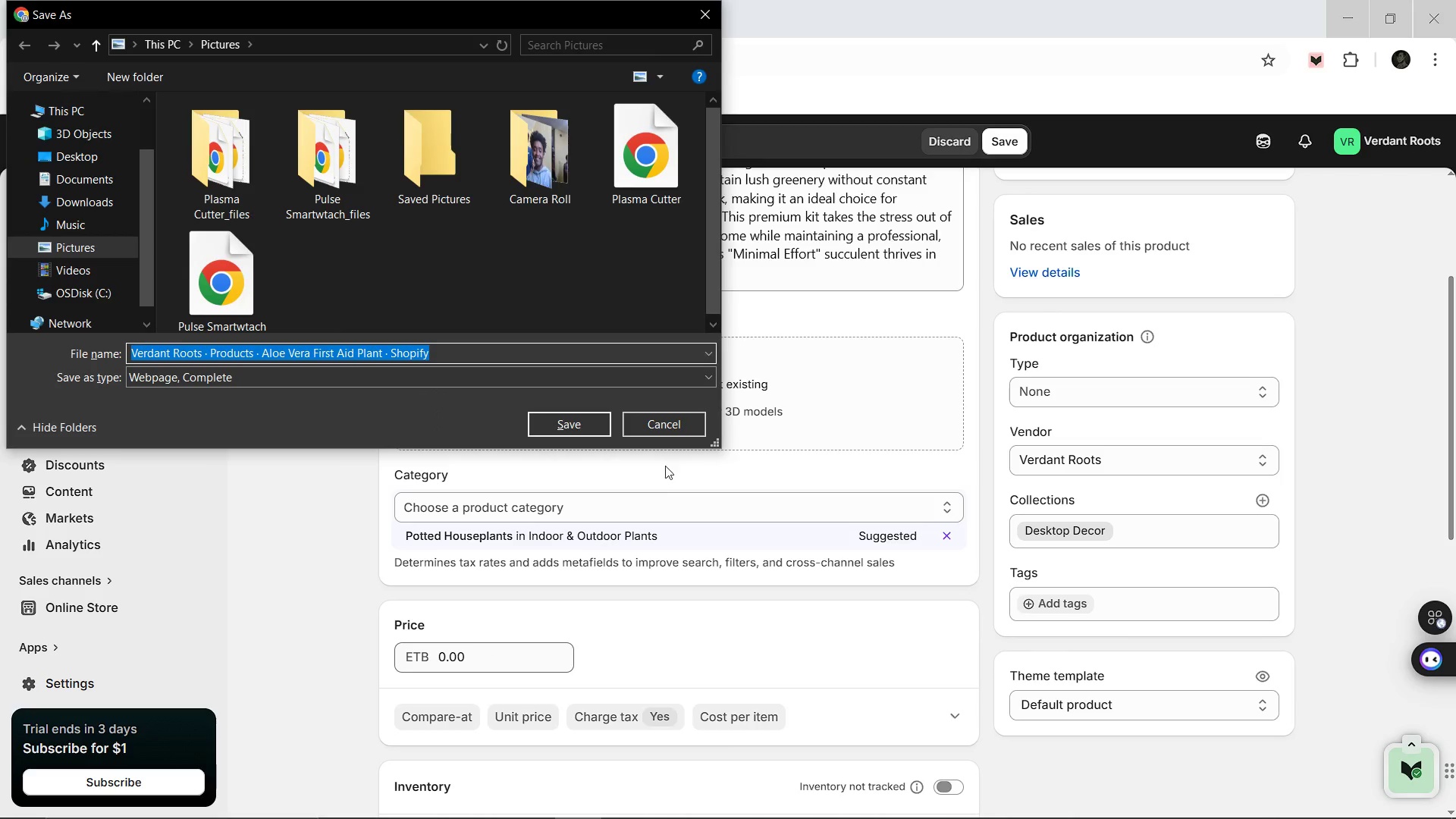 
left_click([675, 415])
 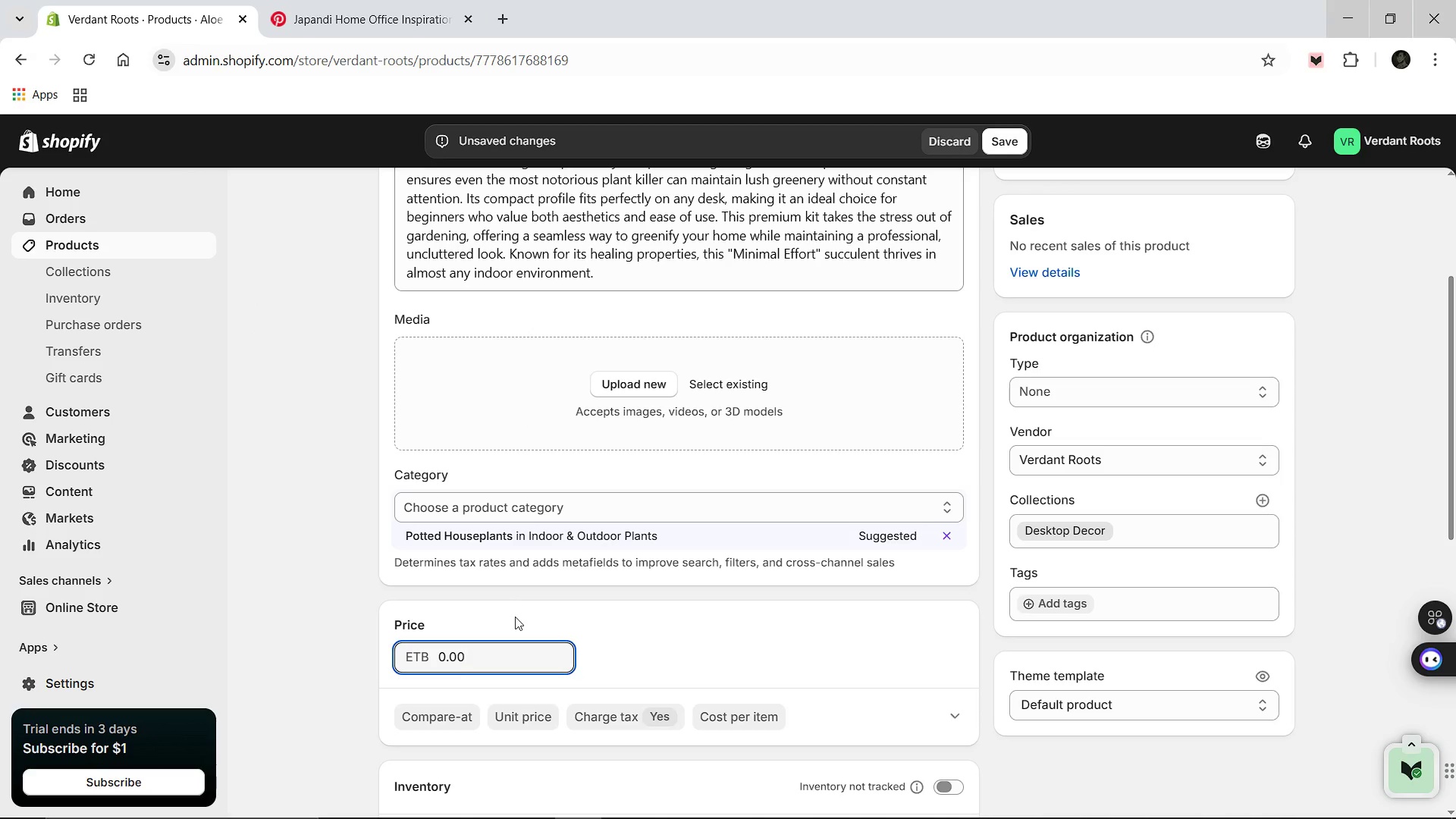 
key(Control+A)
 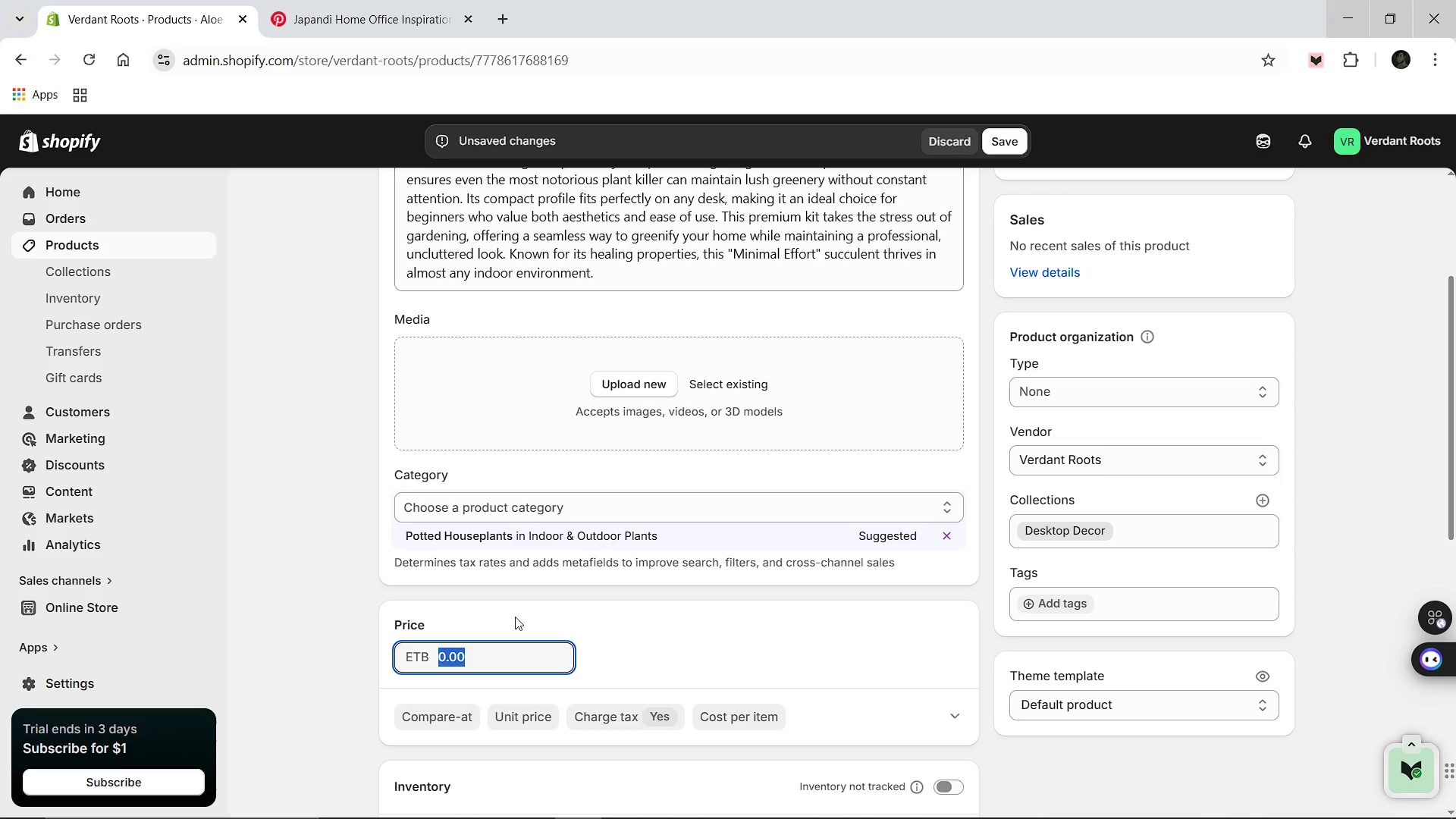 
type(22.00)
 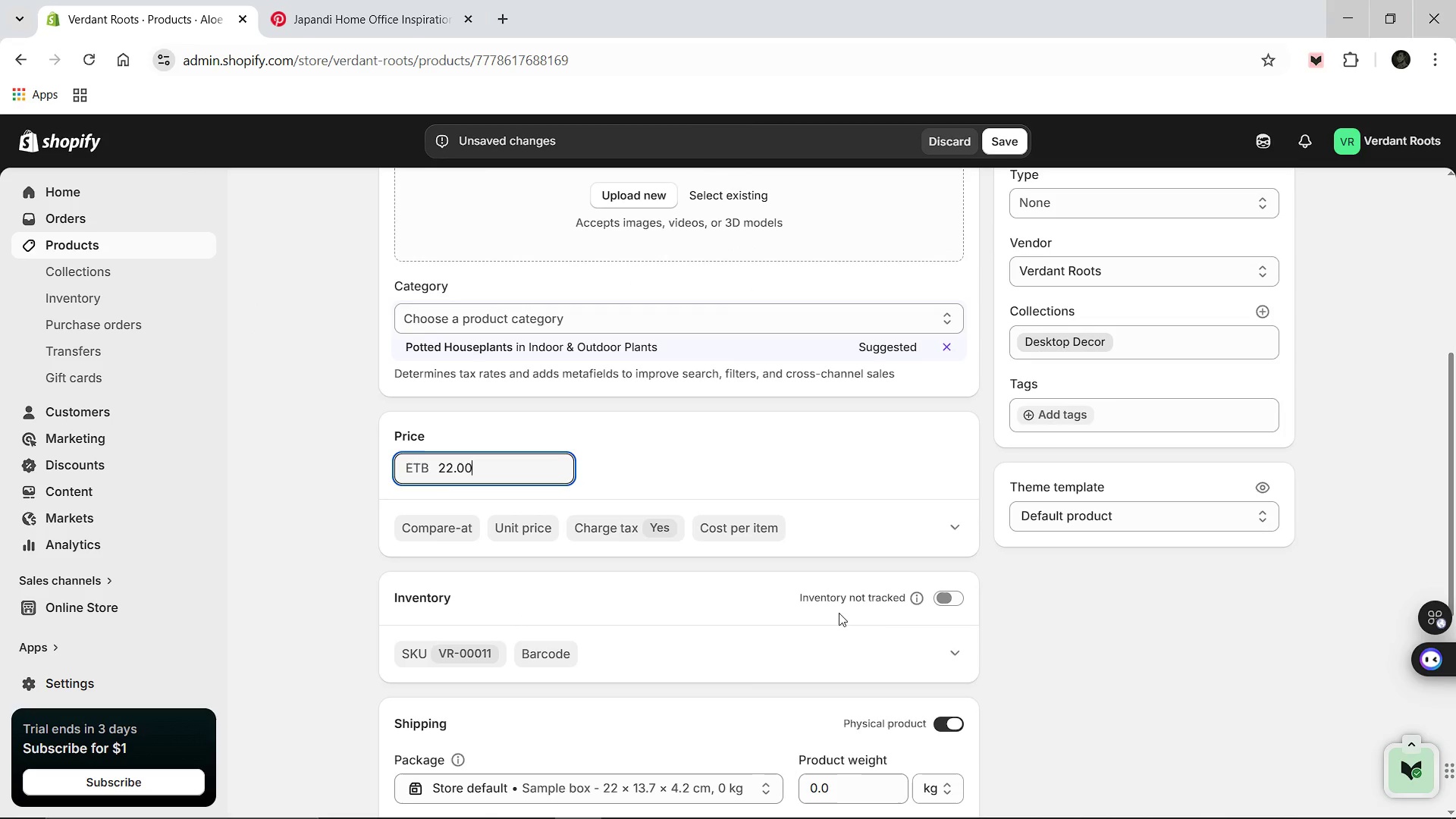 
left_click([948, 598])
 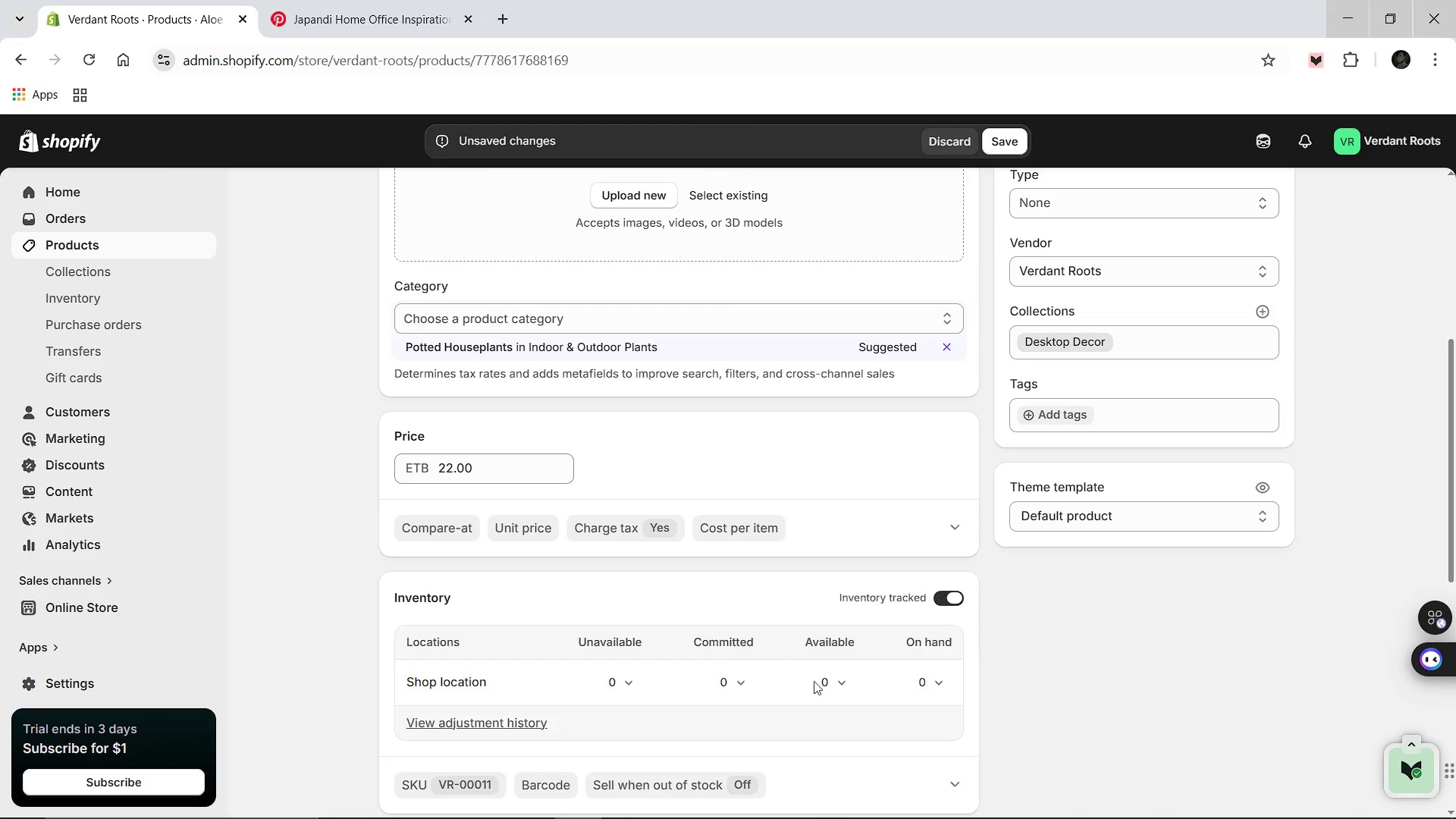 
left_click([827, 682])
 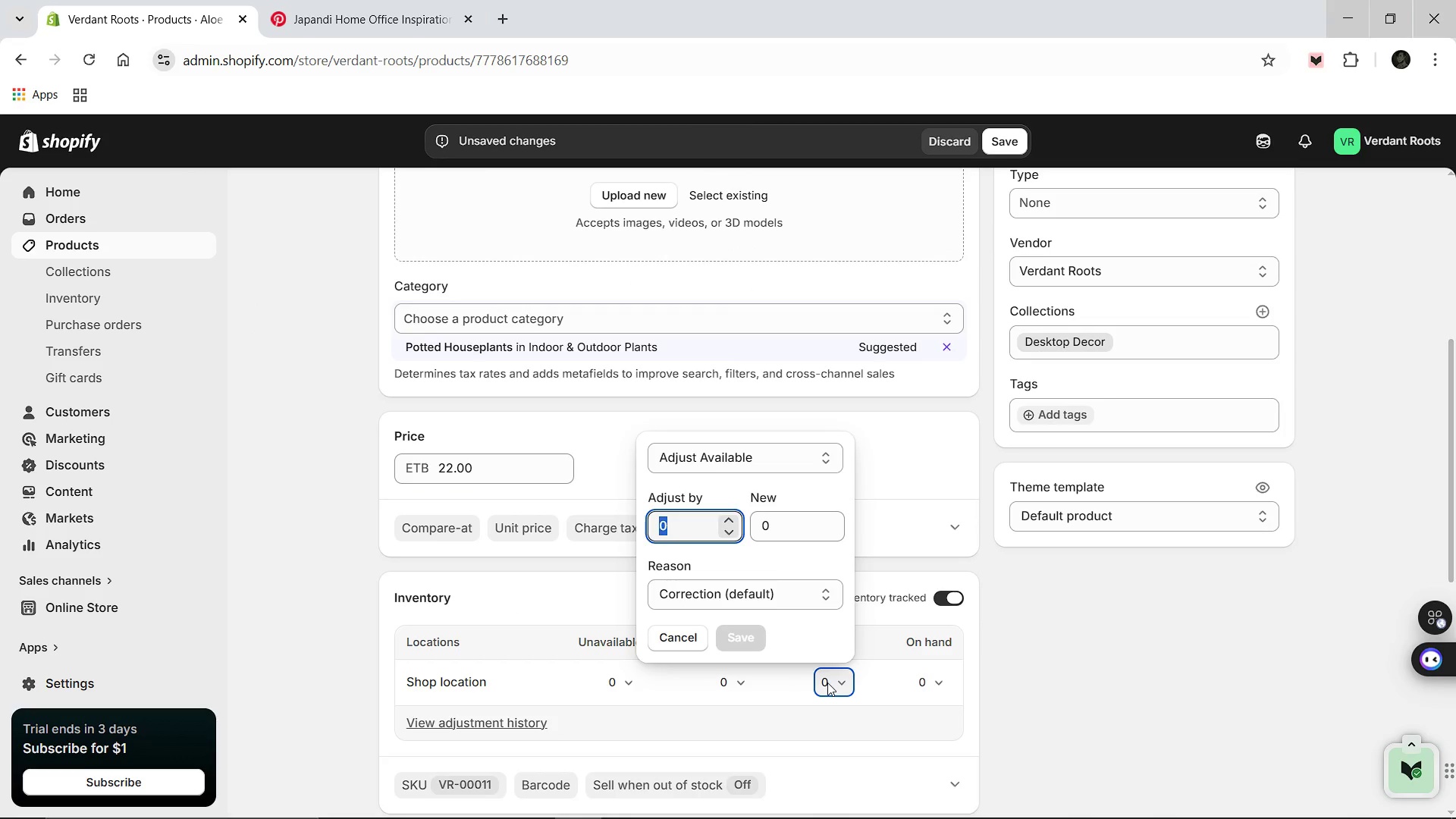 
type(110)
 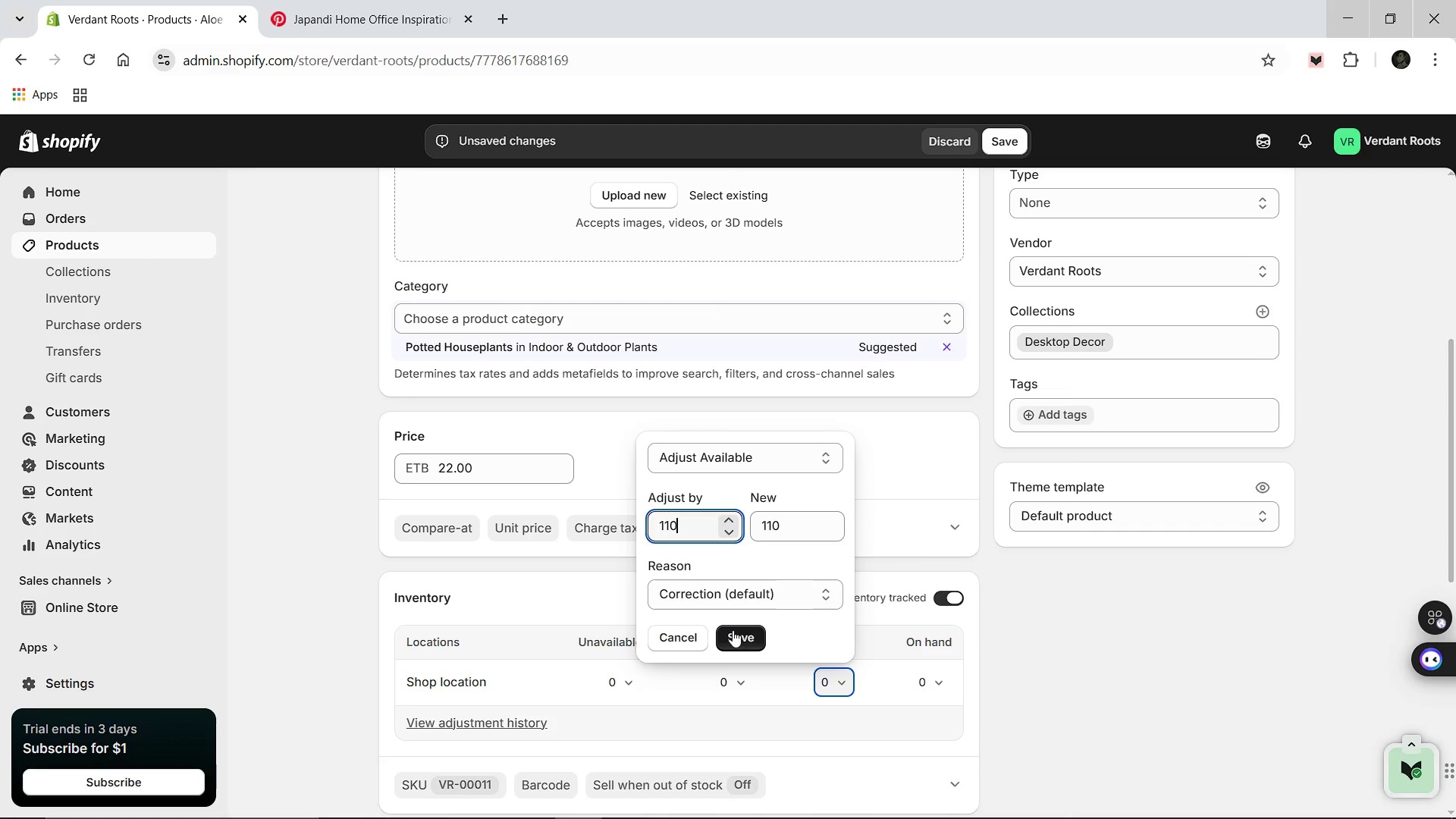 
left_click([733, 630])
 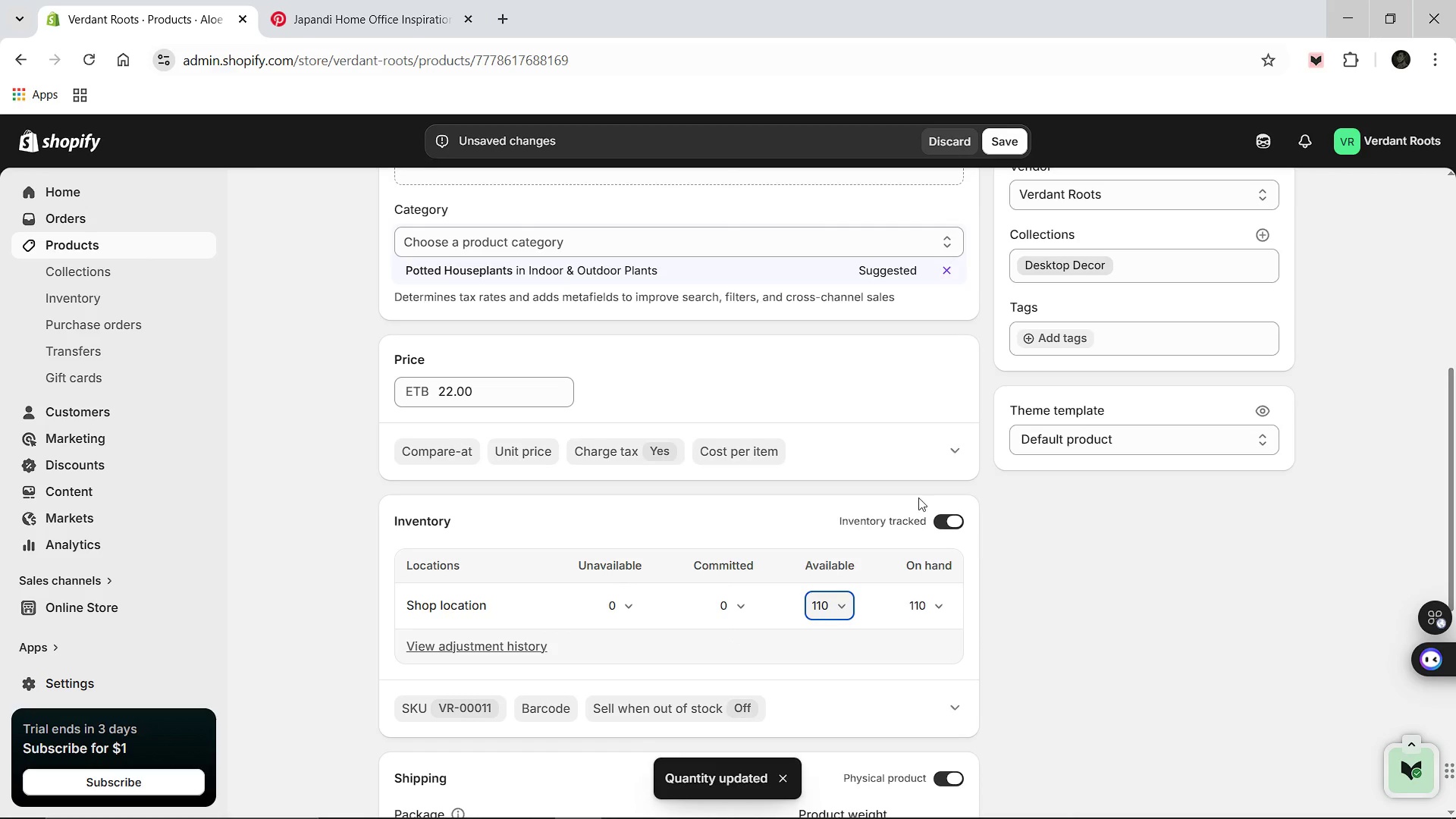 
wait(5.86)
 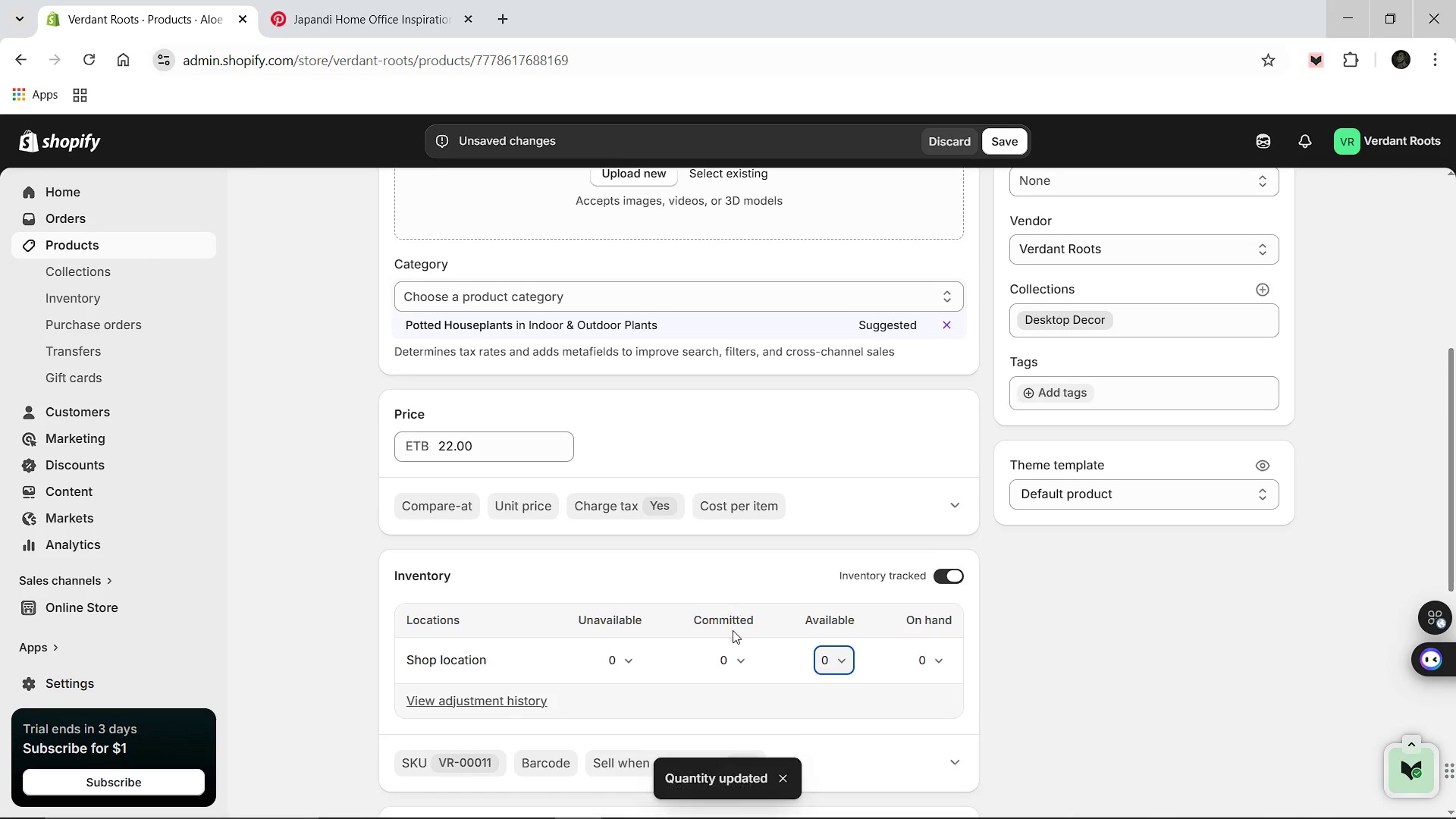 
left_click([1040, 341])
 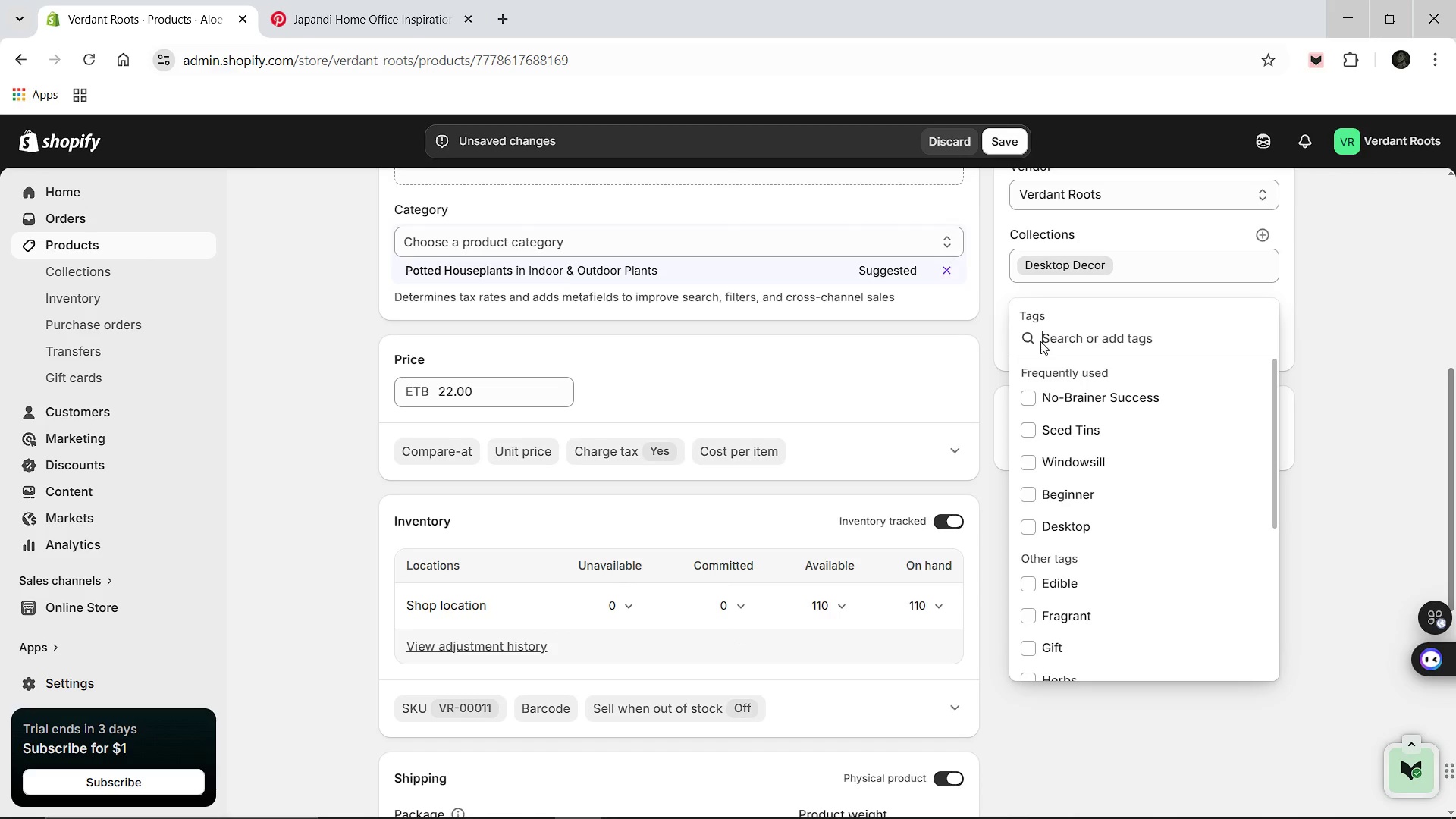 
key(Backspace)
 